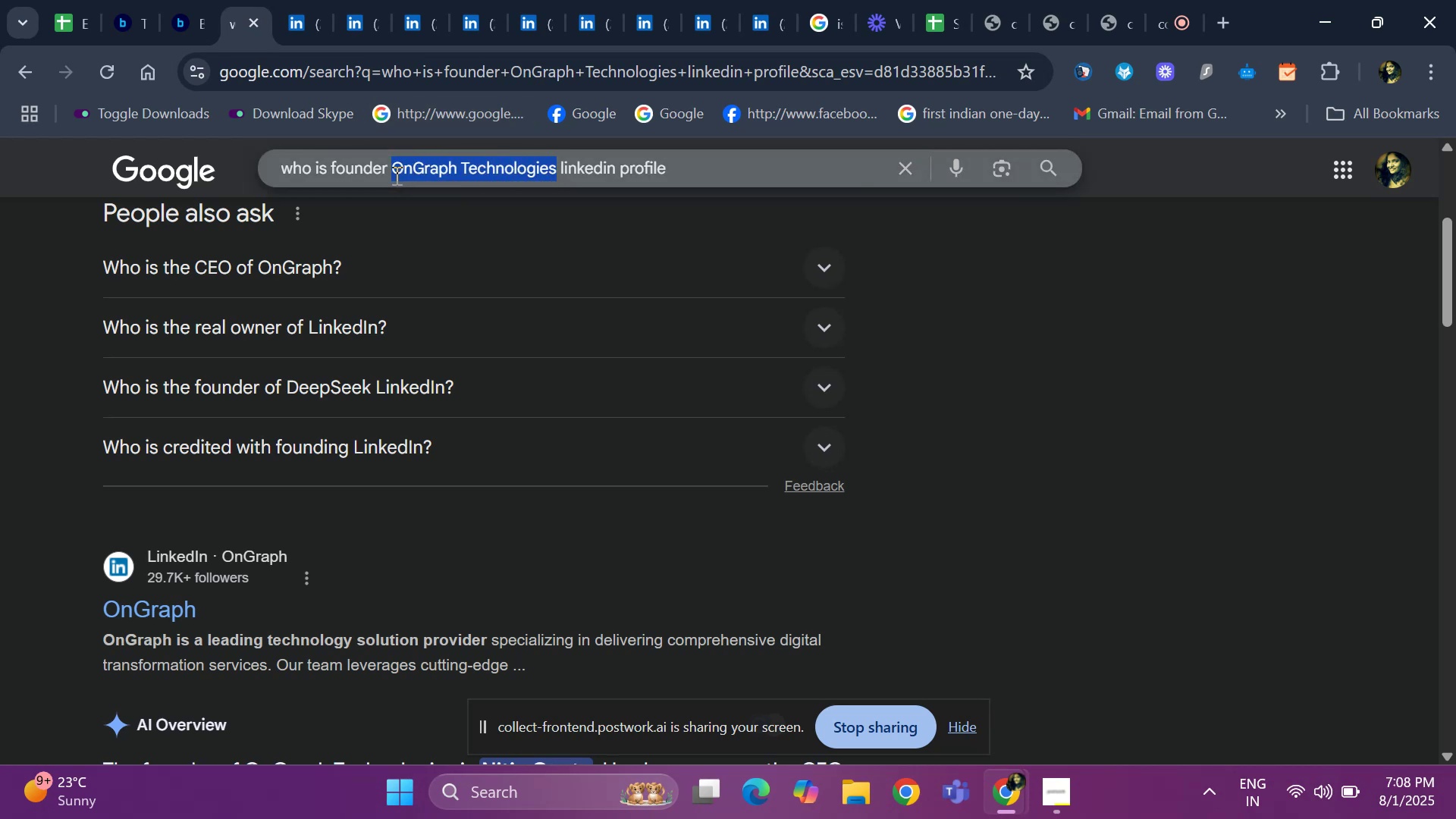 
key(Backspace)
 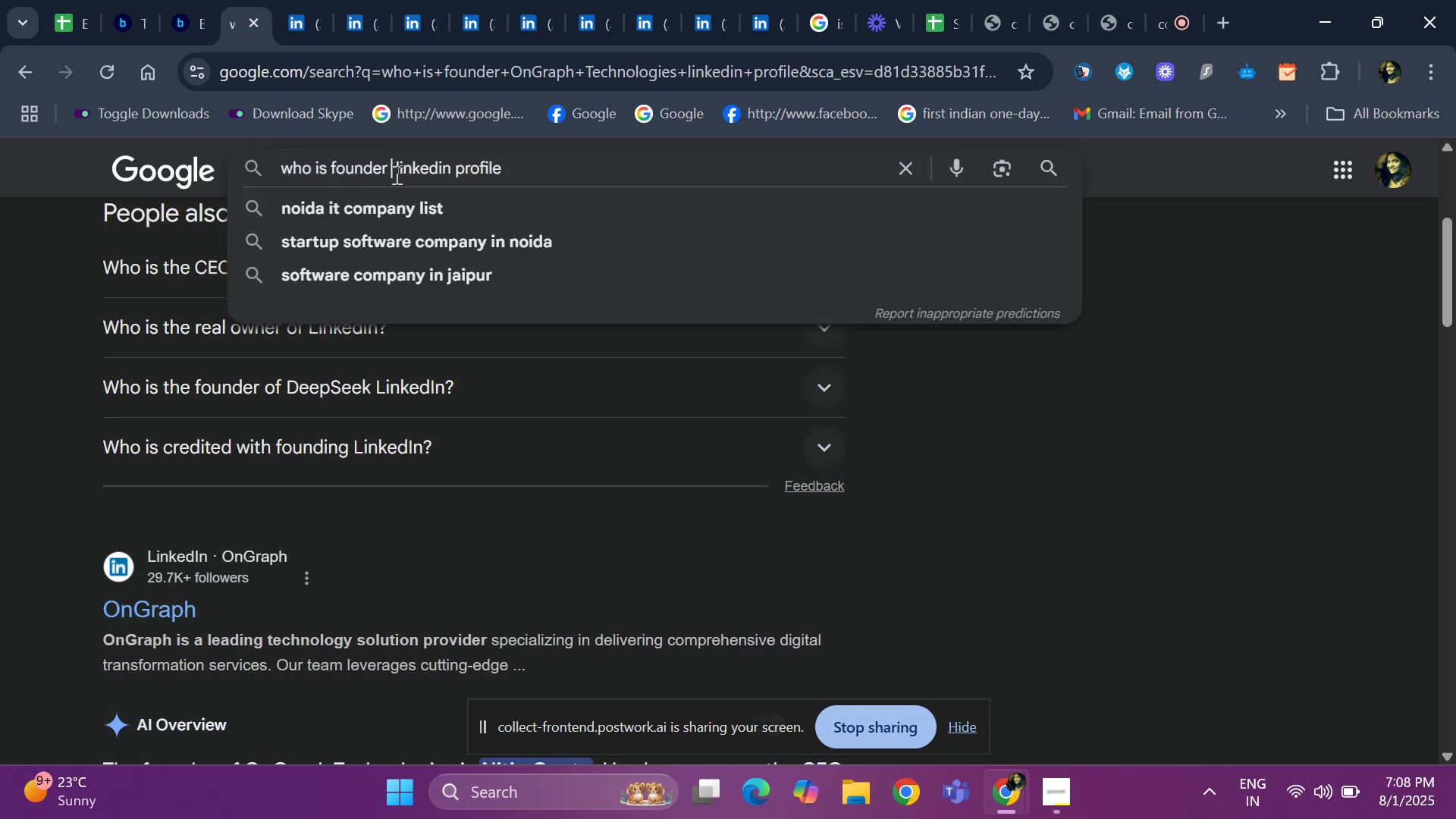 
key(Control+ControlLeft)
 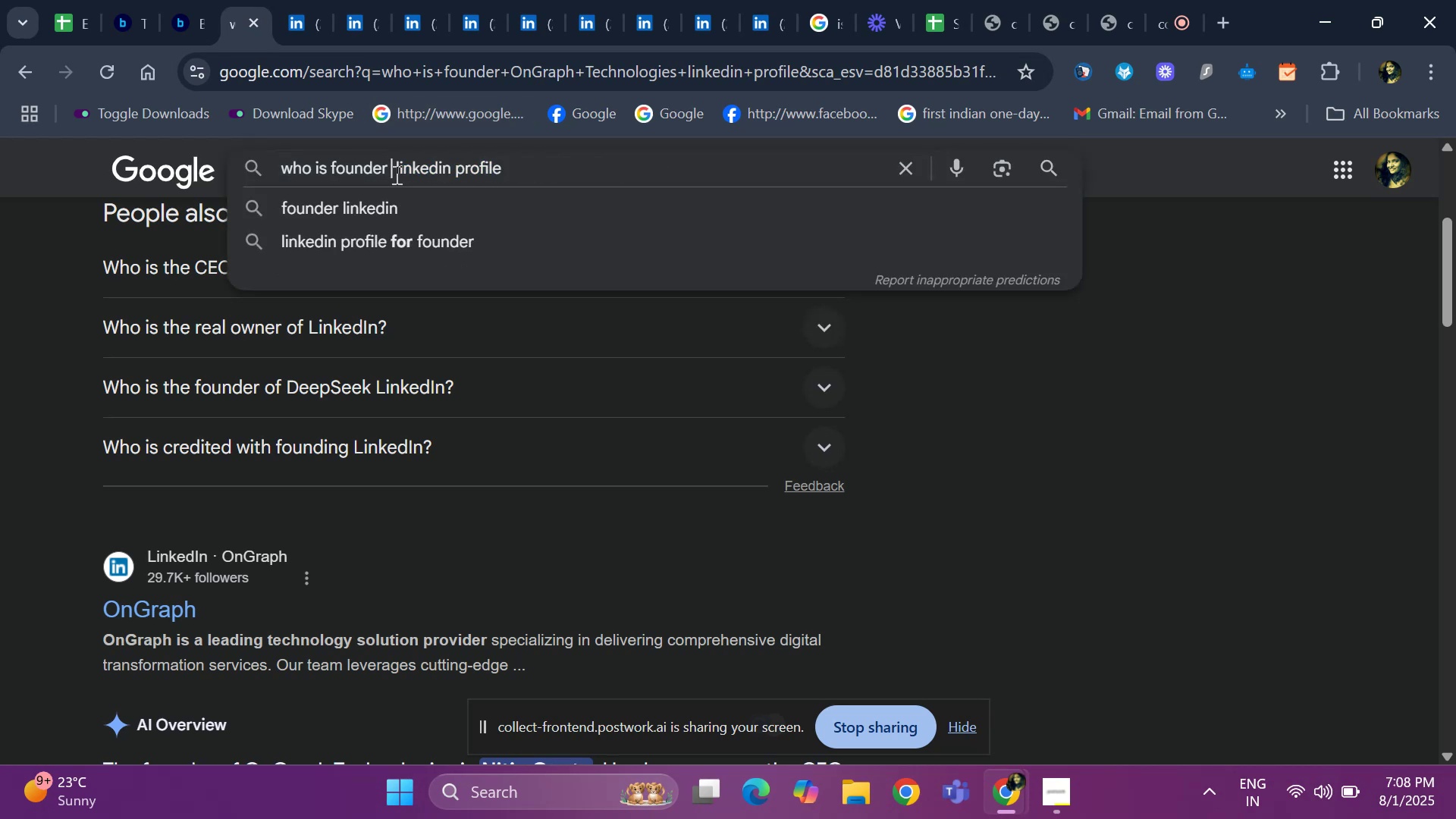 
key(Control+V)
 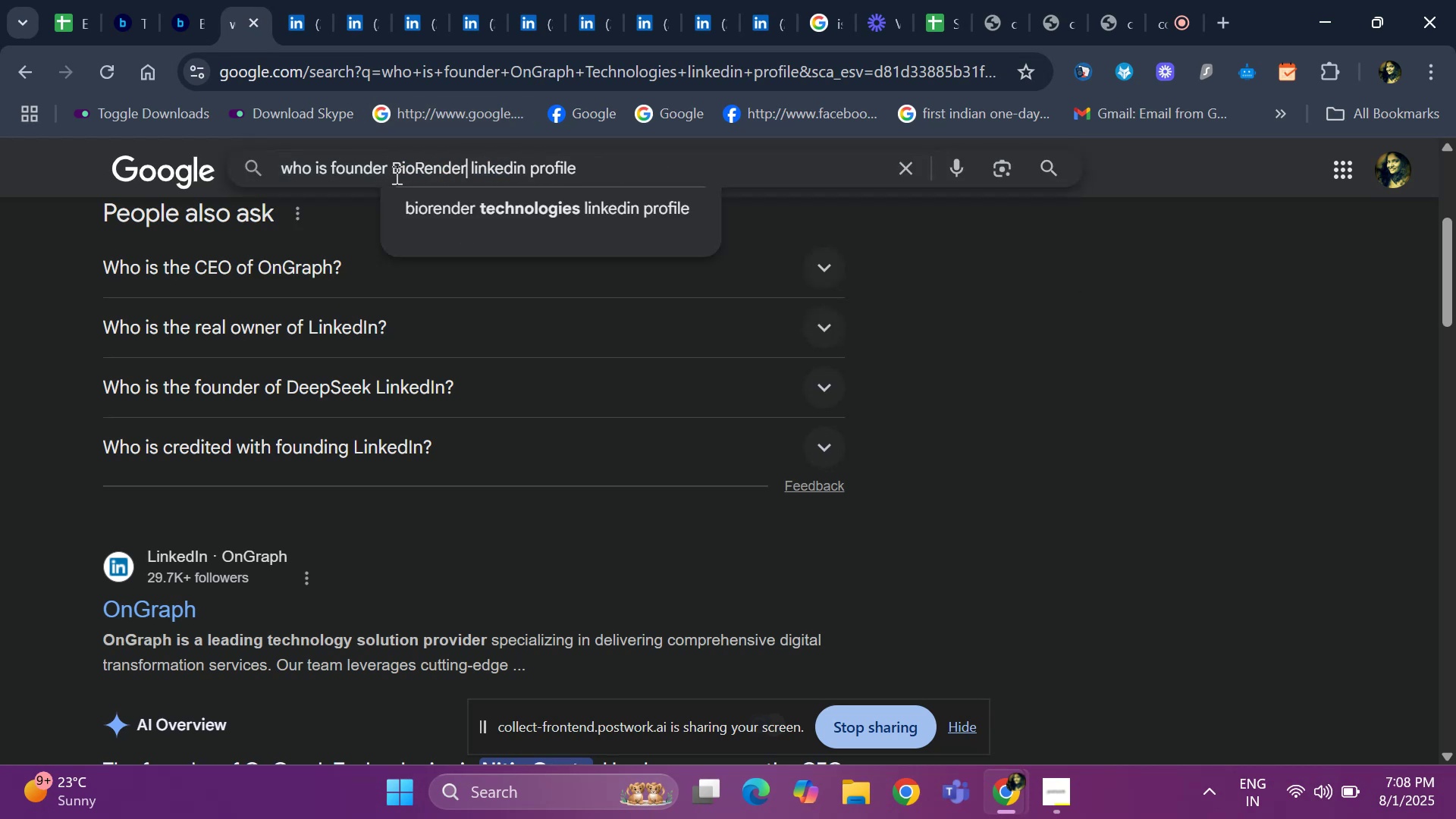 
key(Enter)
 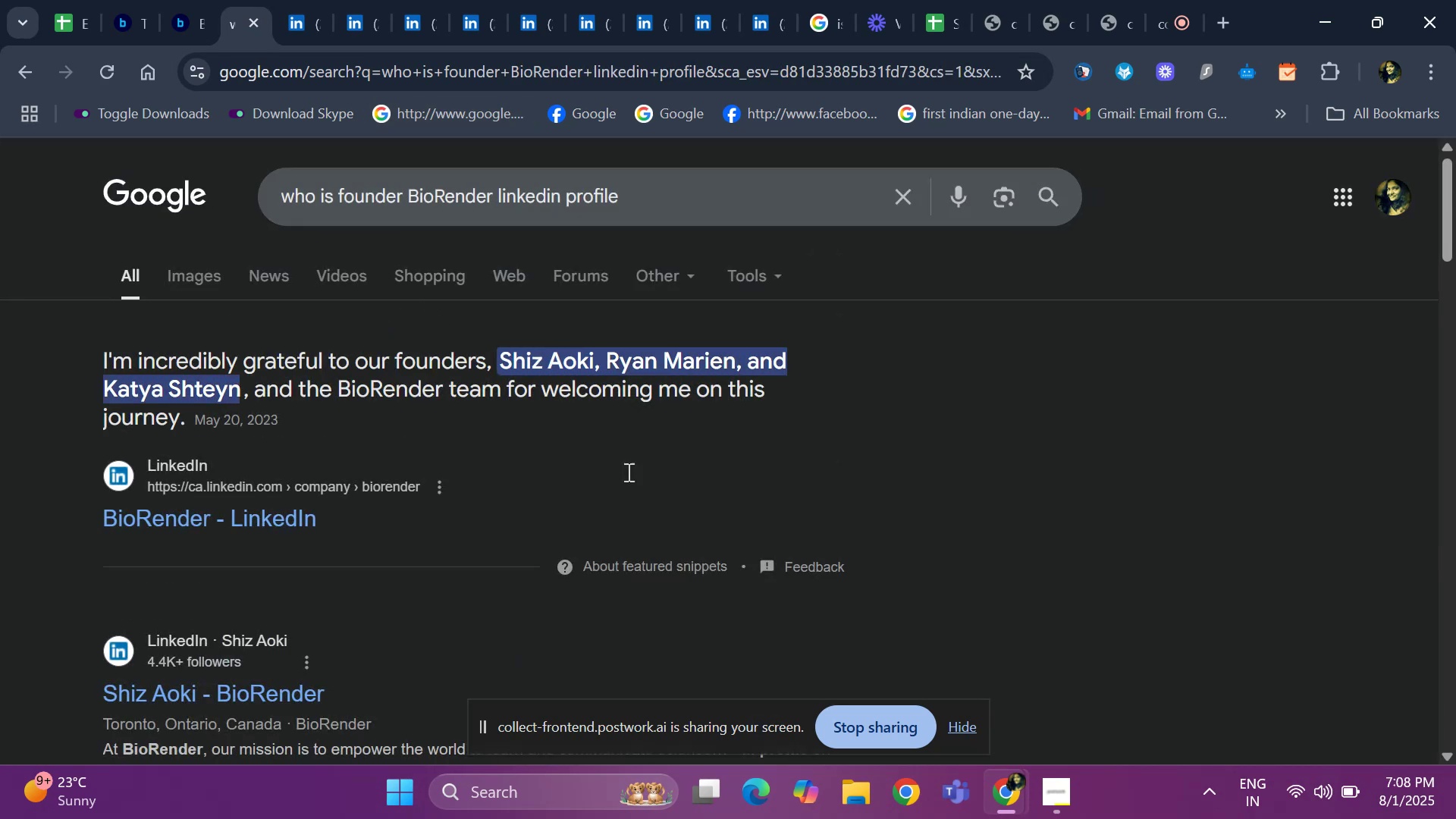 
scroll: coordinate [490, 447], scroll_direction: down, amount: 1.0
 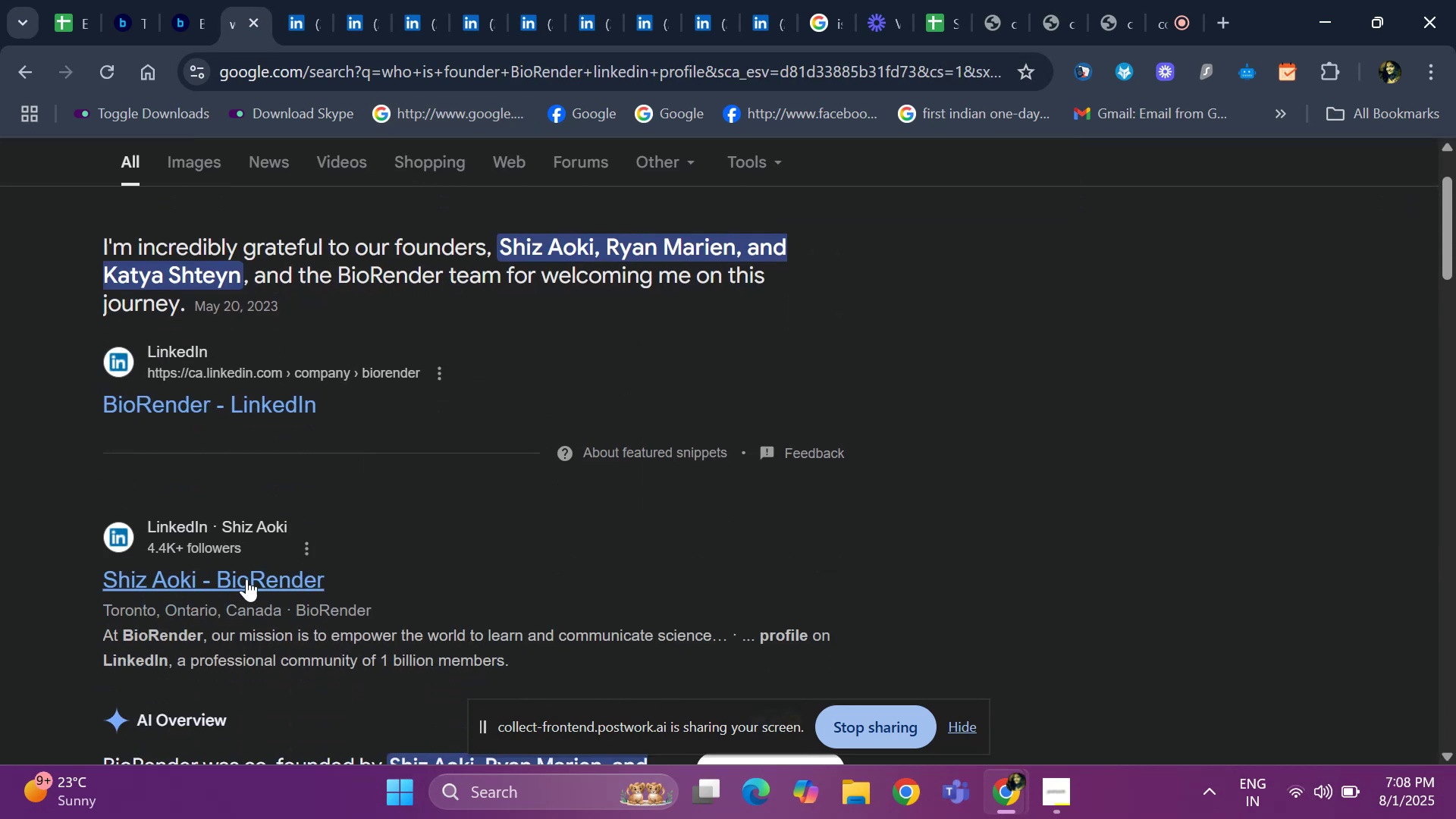 
right_click([249, 576])
 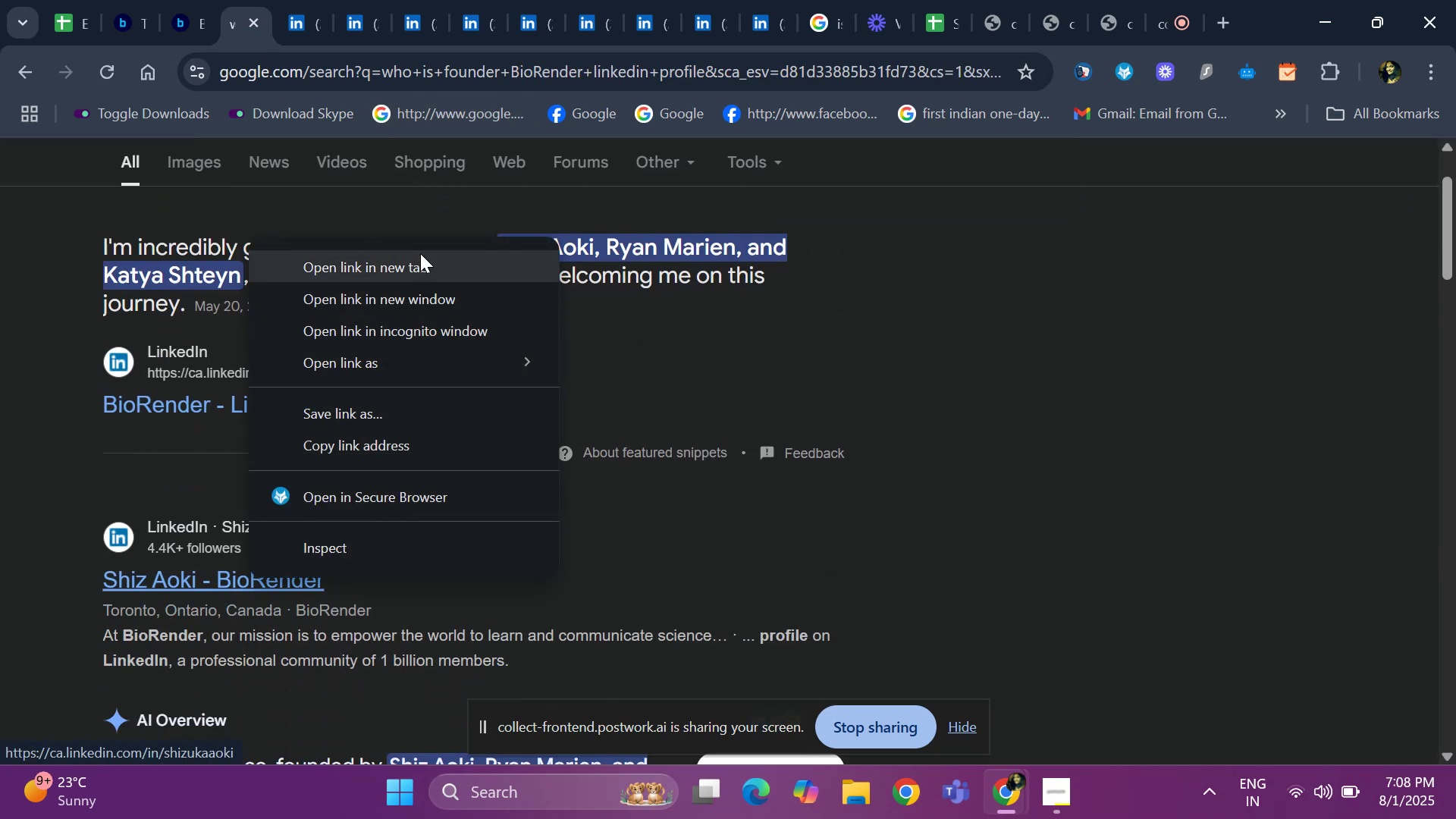 
left_click([417, 265])
 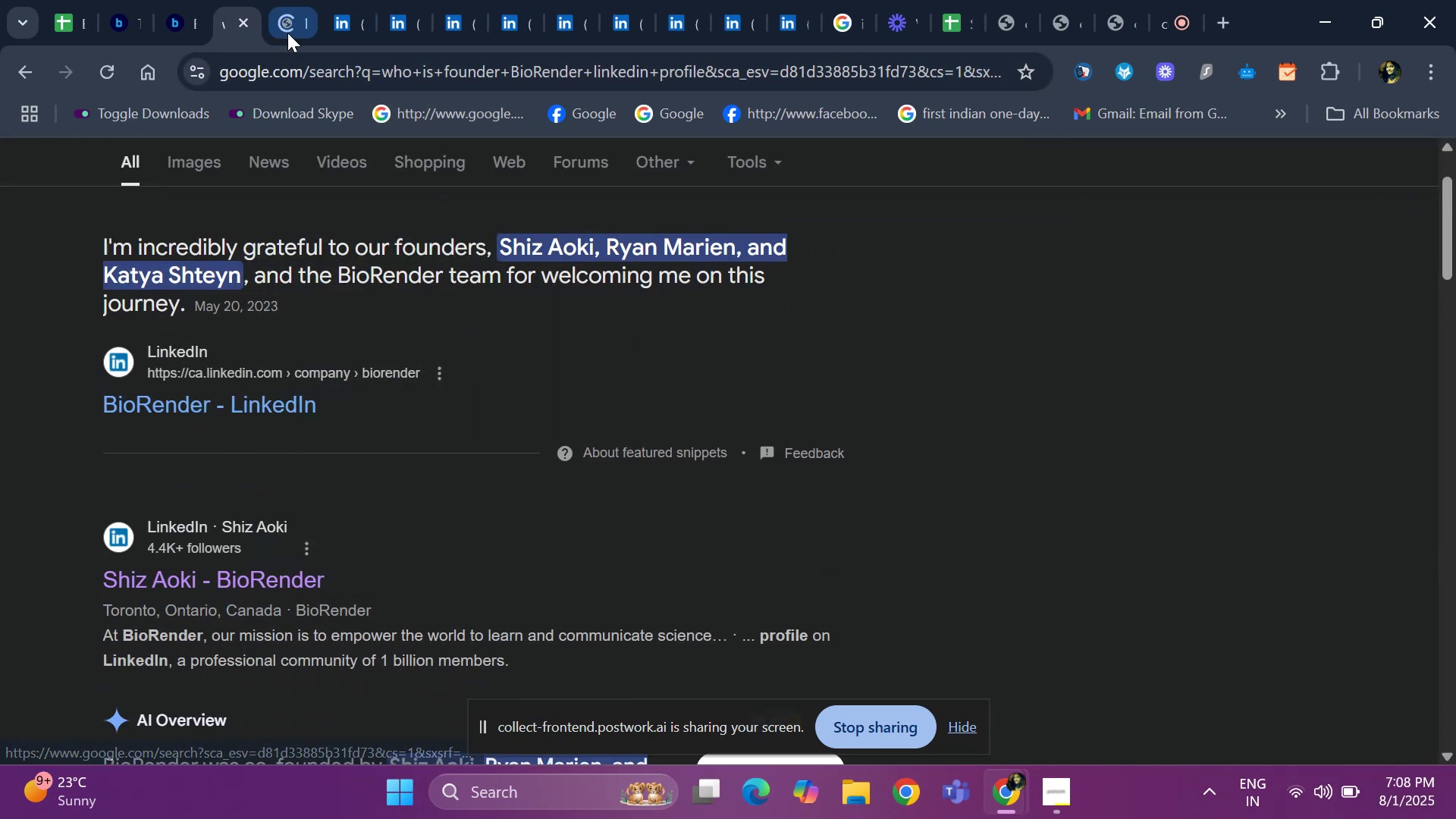 
left_click([285, 28])
 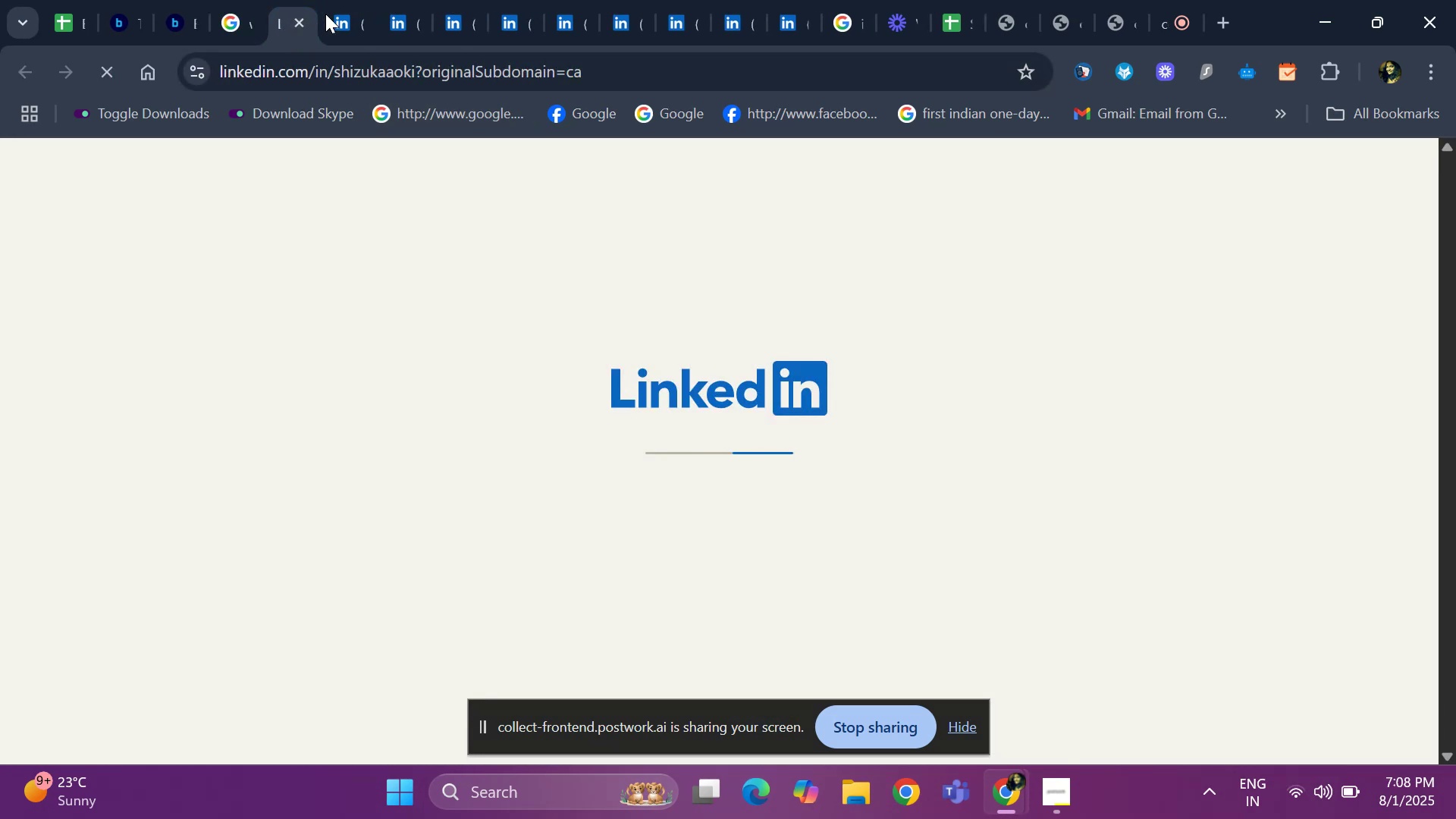 
left_click([347, 14])
 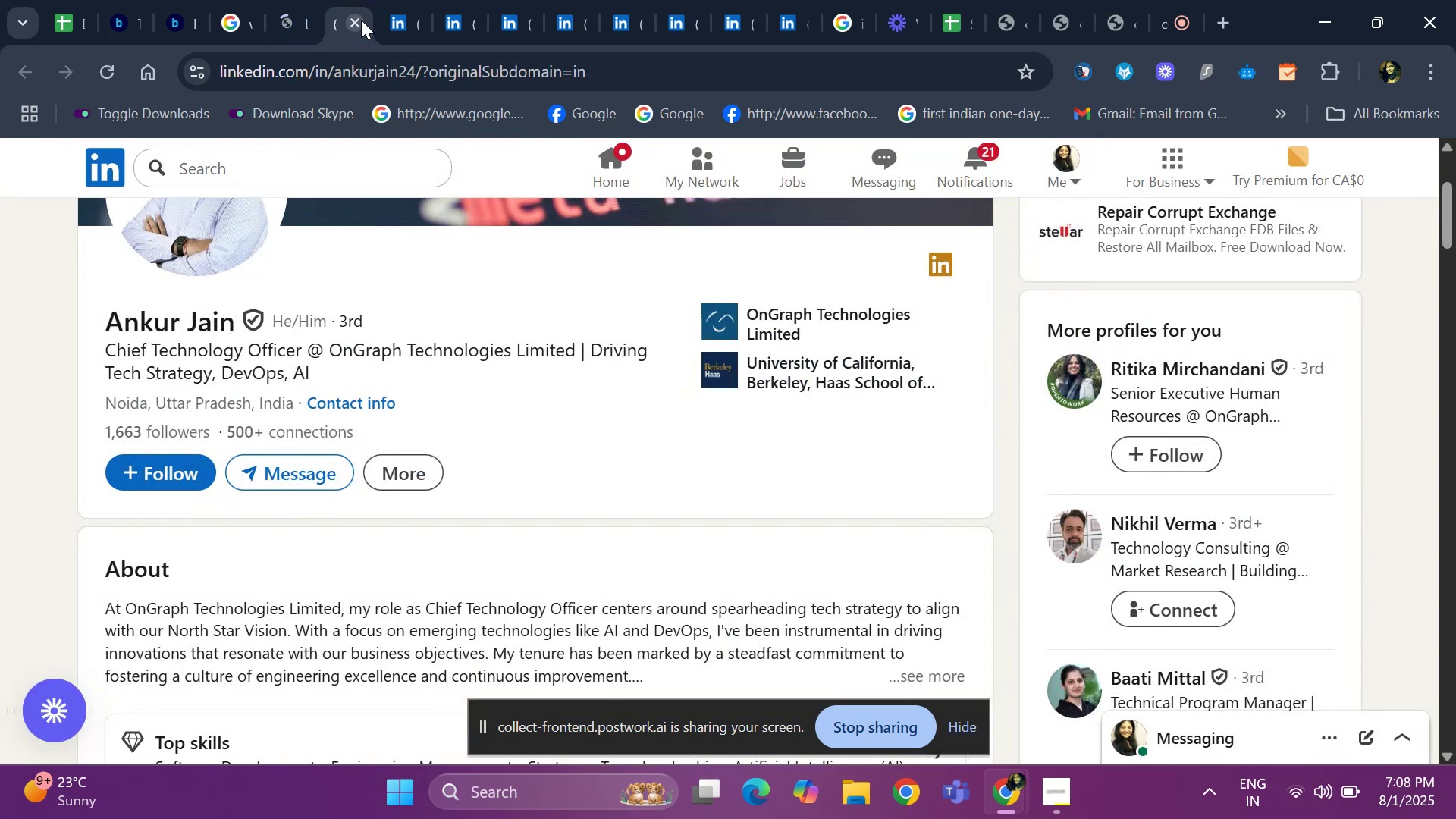 
double_click([359, 19])
 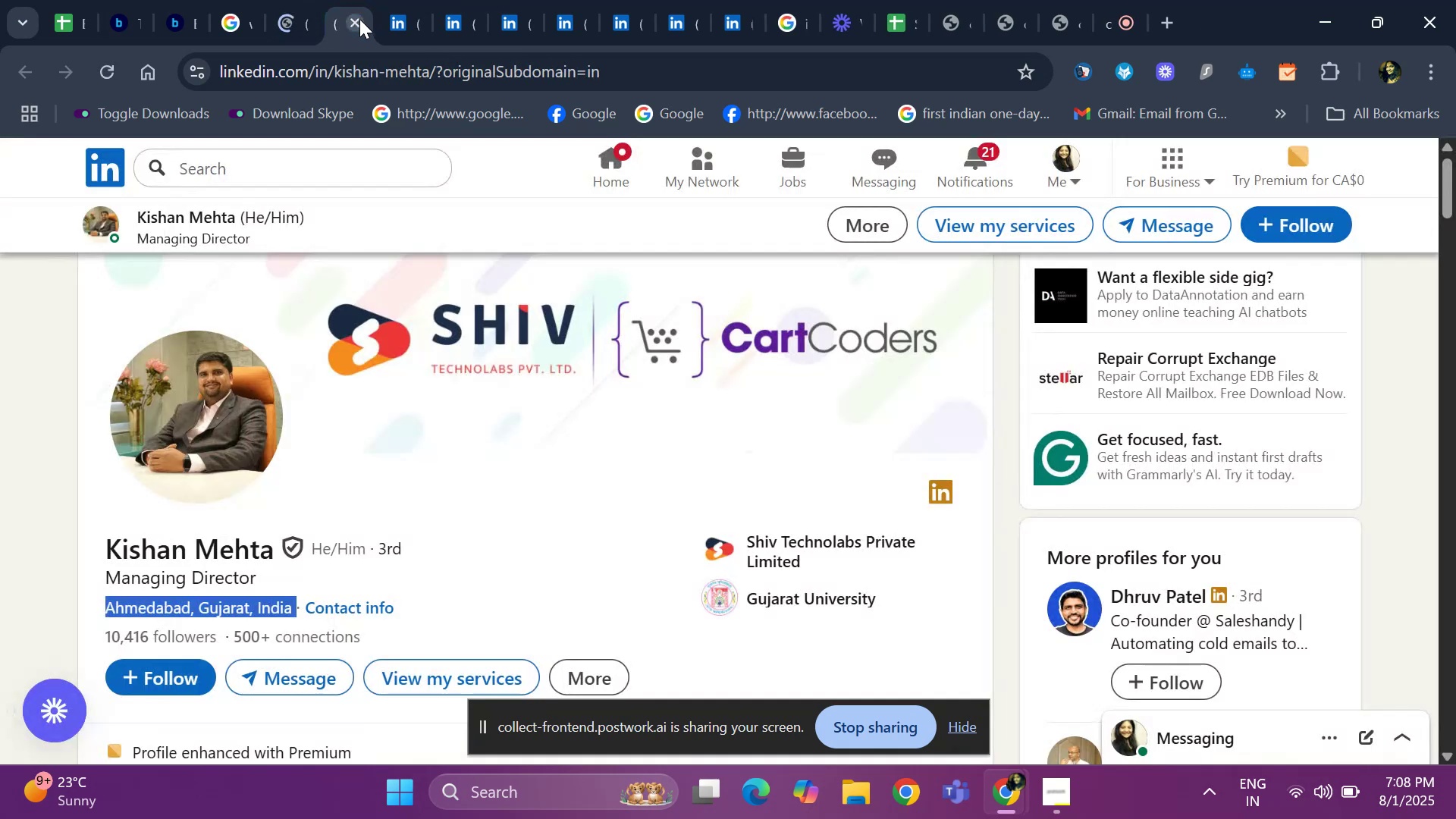 
left_click([359, 19])
 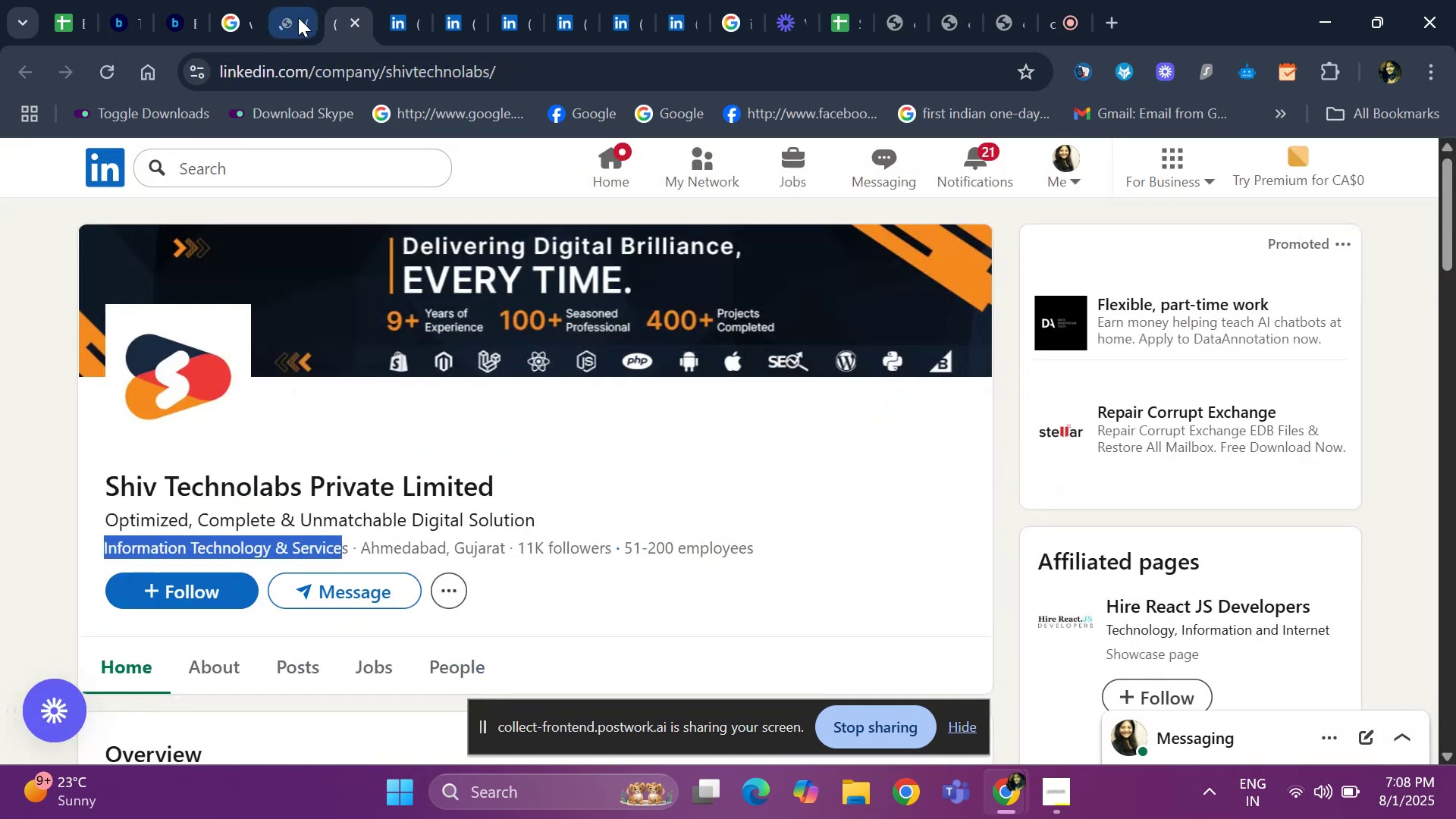 
left_click([298, 17])
 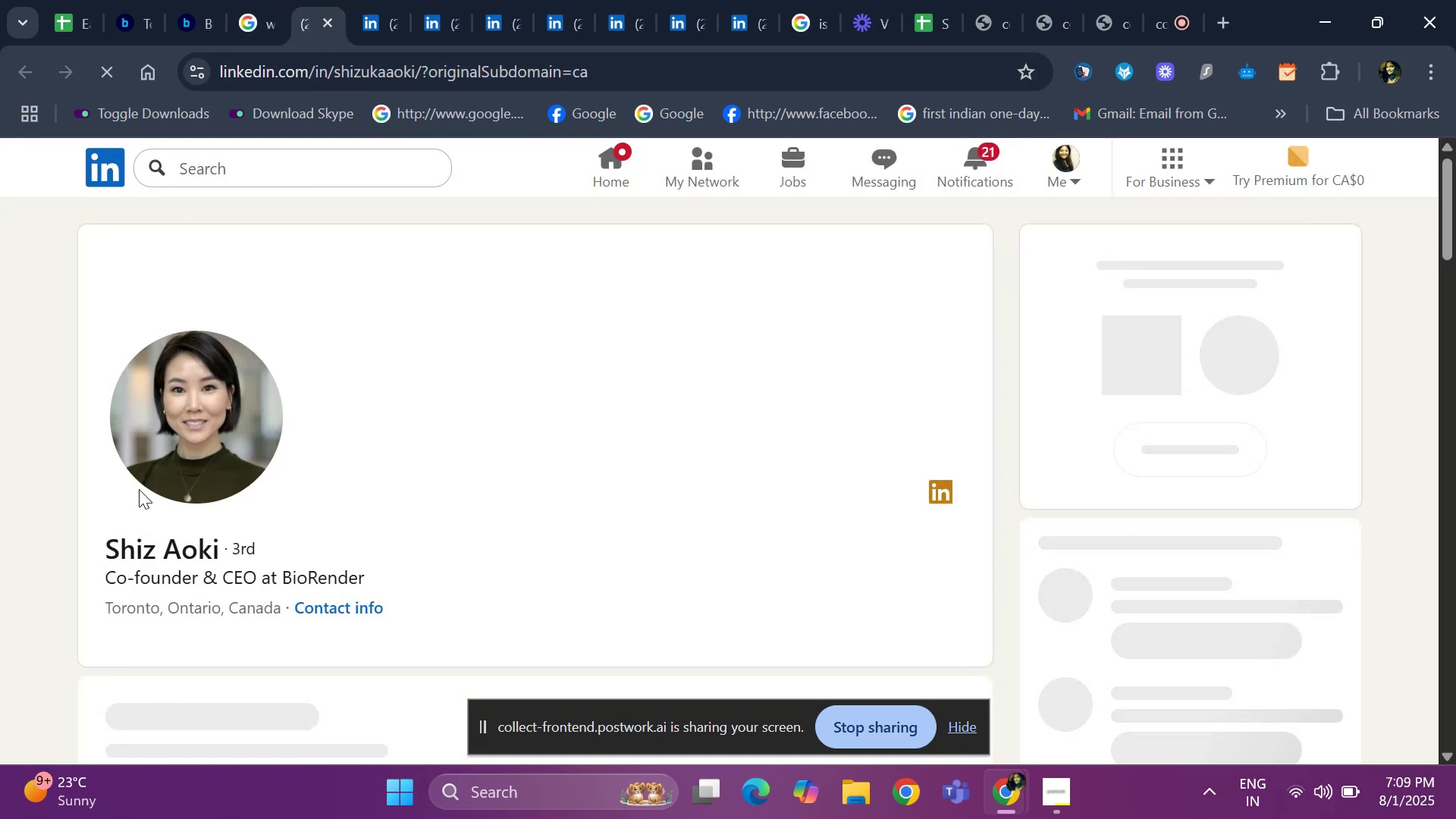 
scroll: coordinate [103, 491], scroll_direction: down, amount: 3.0
 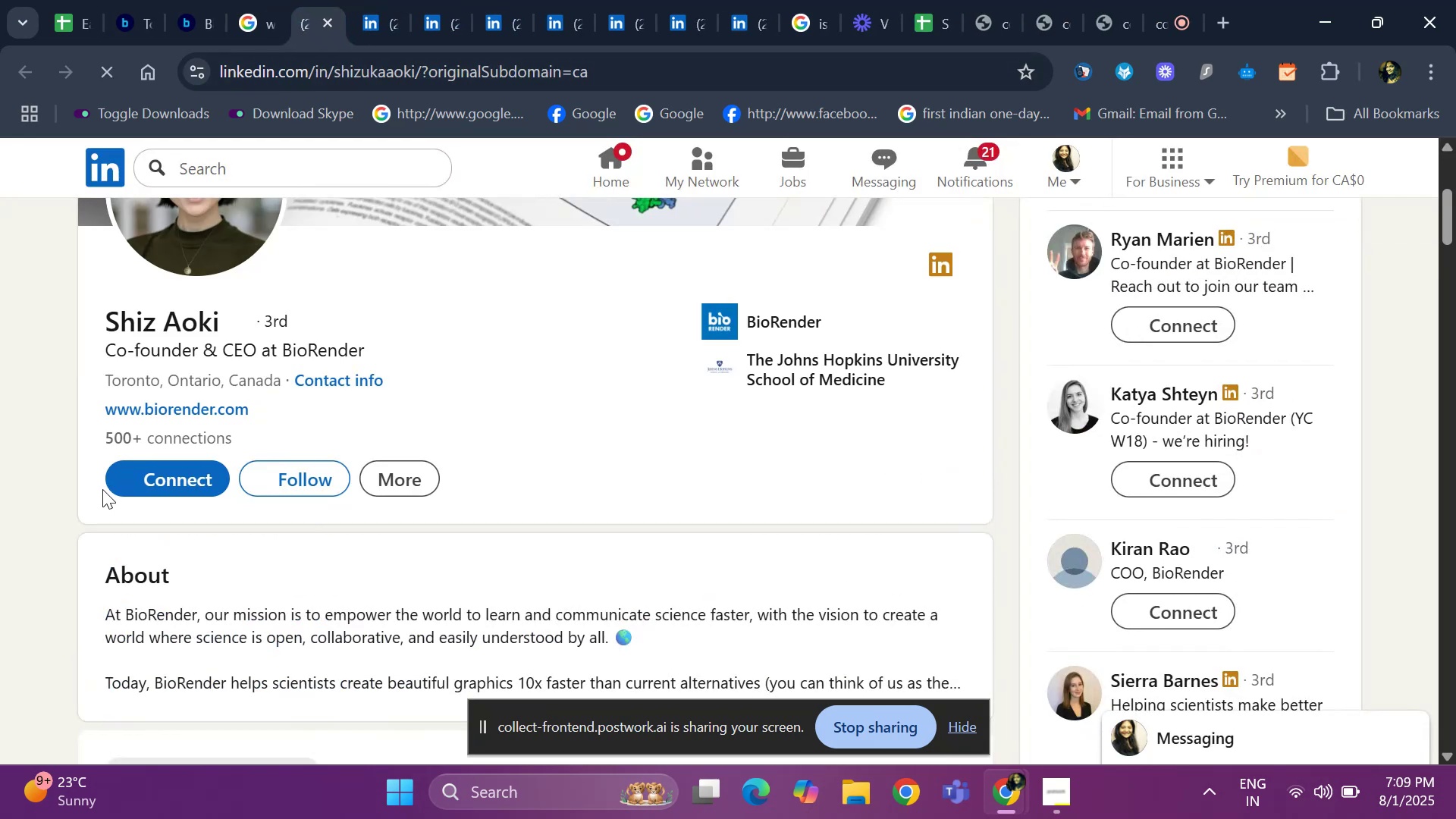 
scroll: coordinate [102, 489], scroll_direction: up, amount: 2.0
 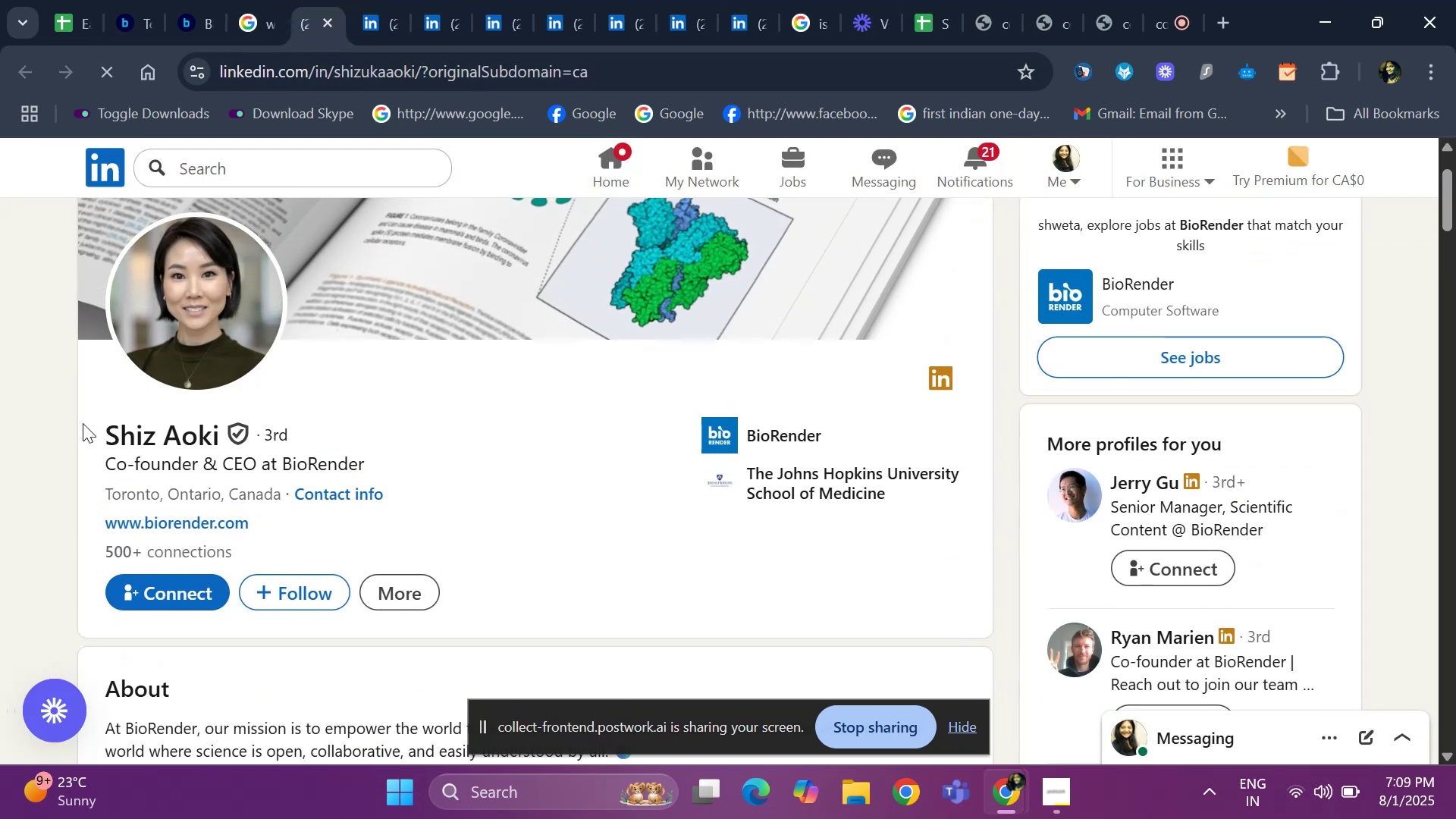 
mouse_move([246, 441])
 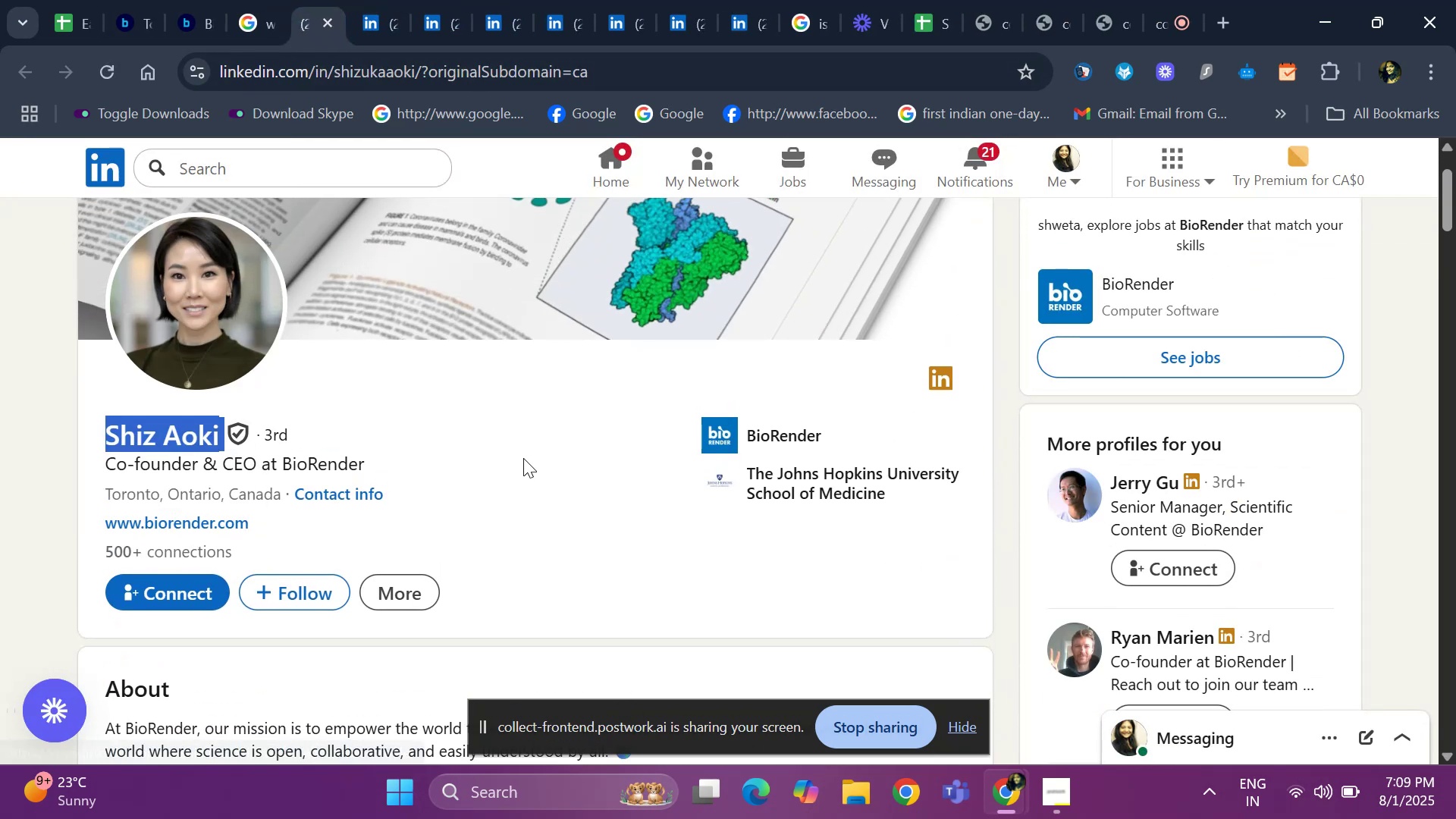 
key(Control+C)
 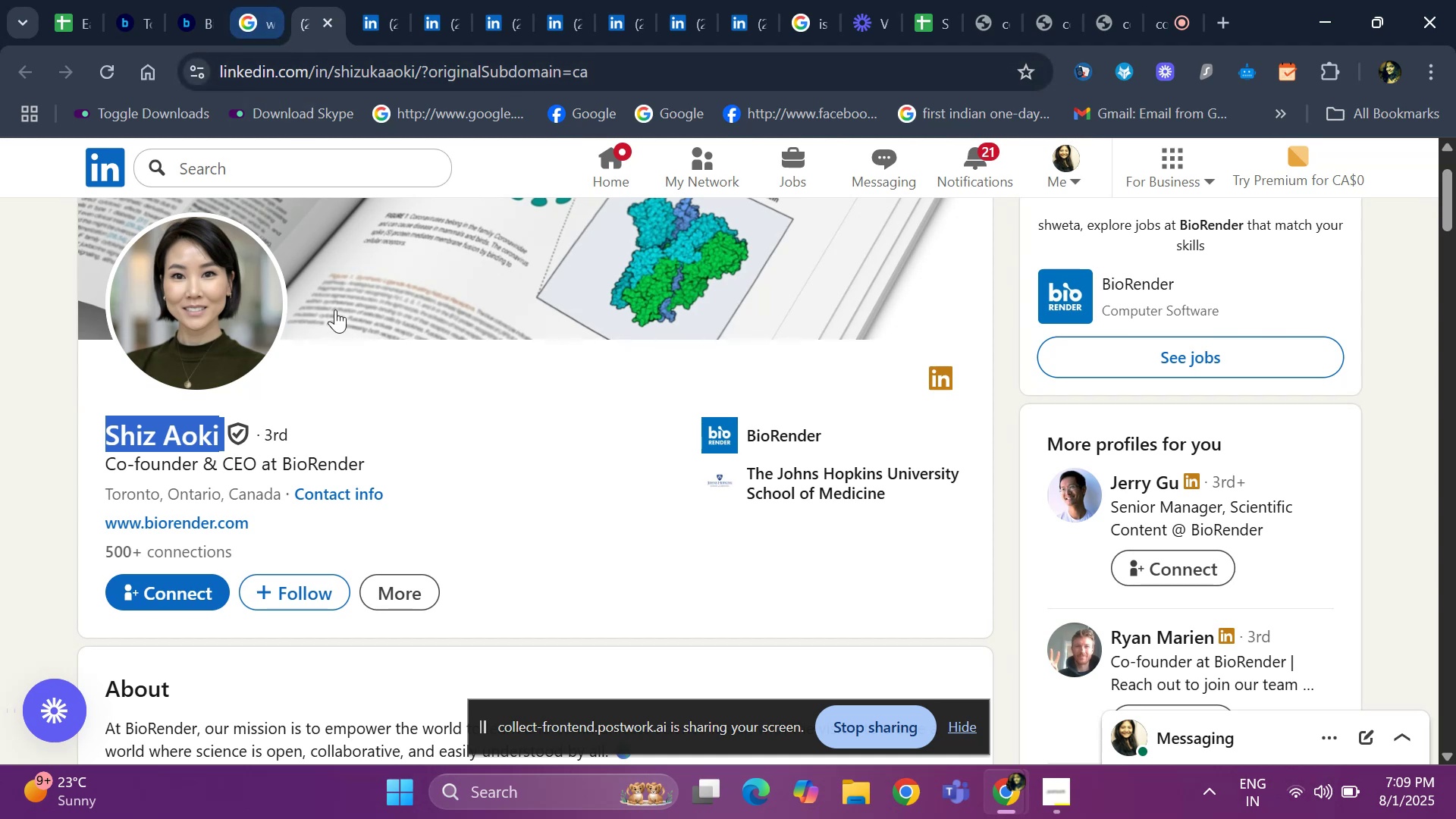 
scroll: coordinate [96, 481], scroll_direction: down, amount: 12.0
 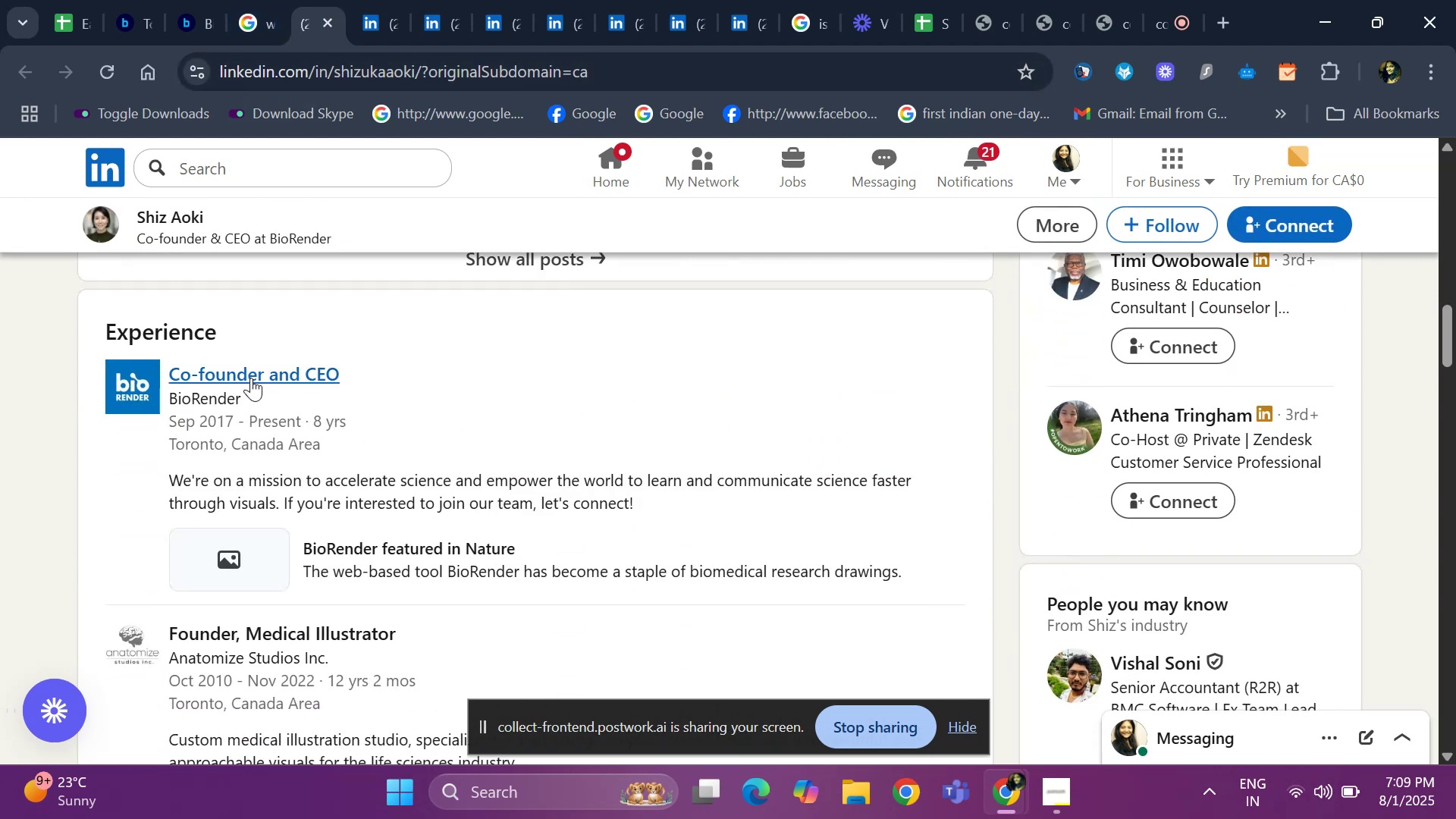 
right_click([251, 378])
 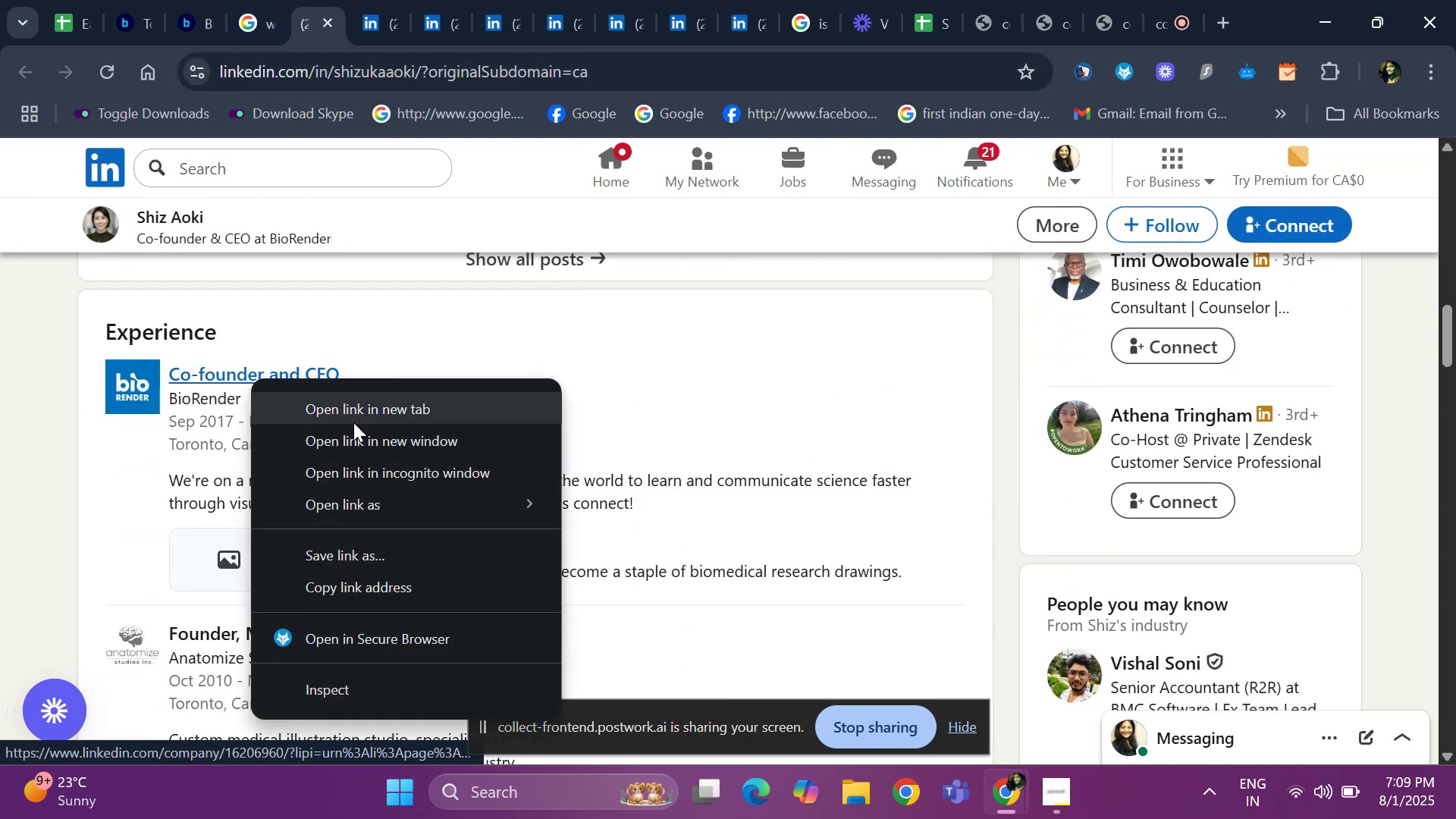 
left_click([354, 422])
 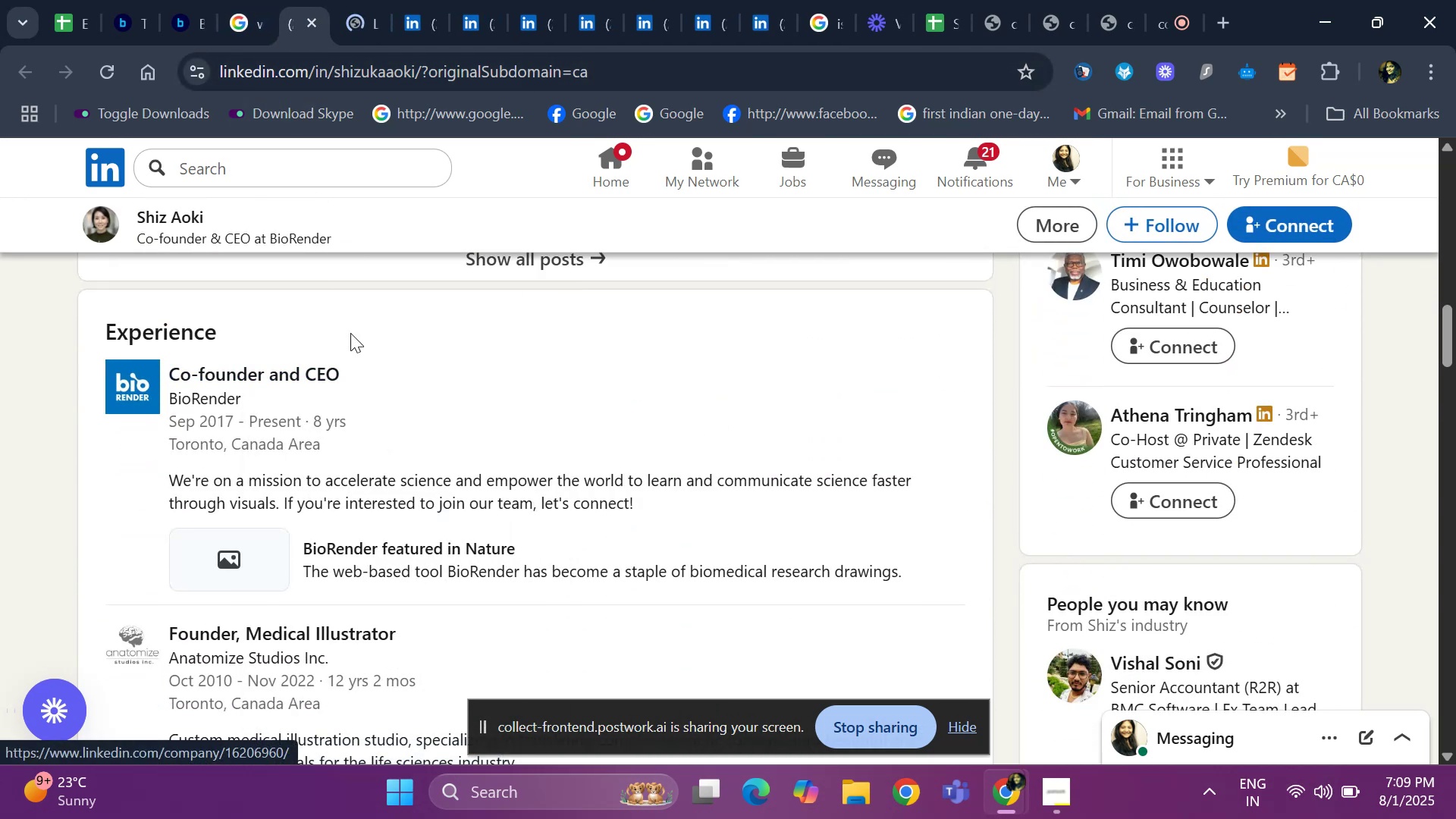 
left_click([351, 15])
 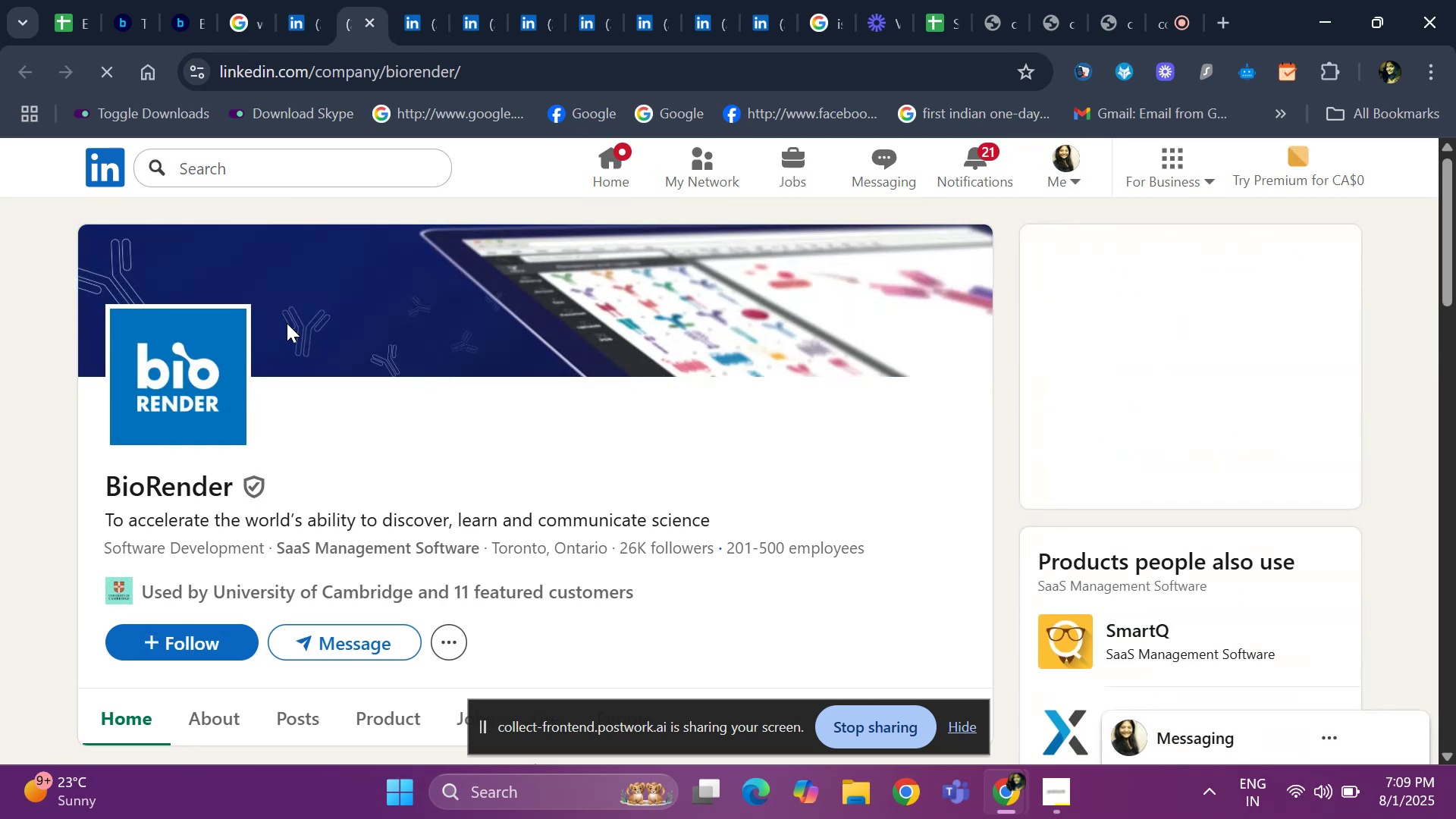 
left_click([307, 21])
 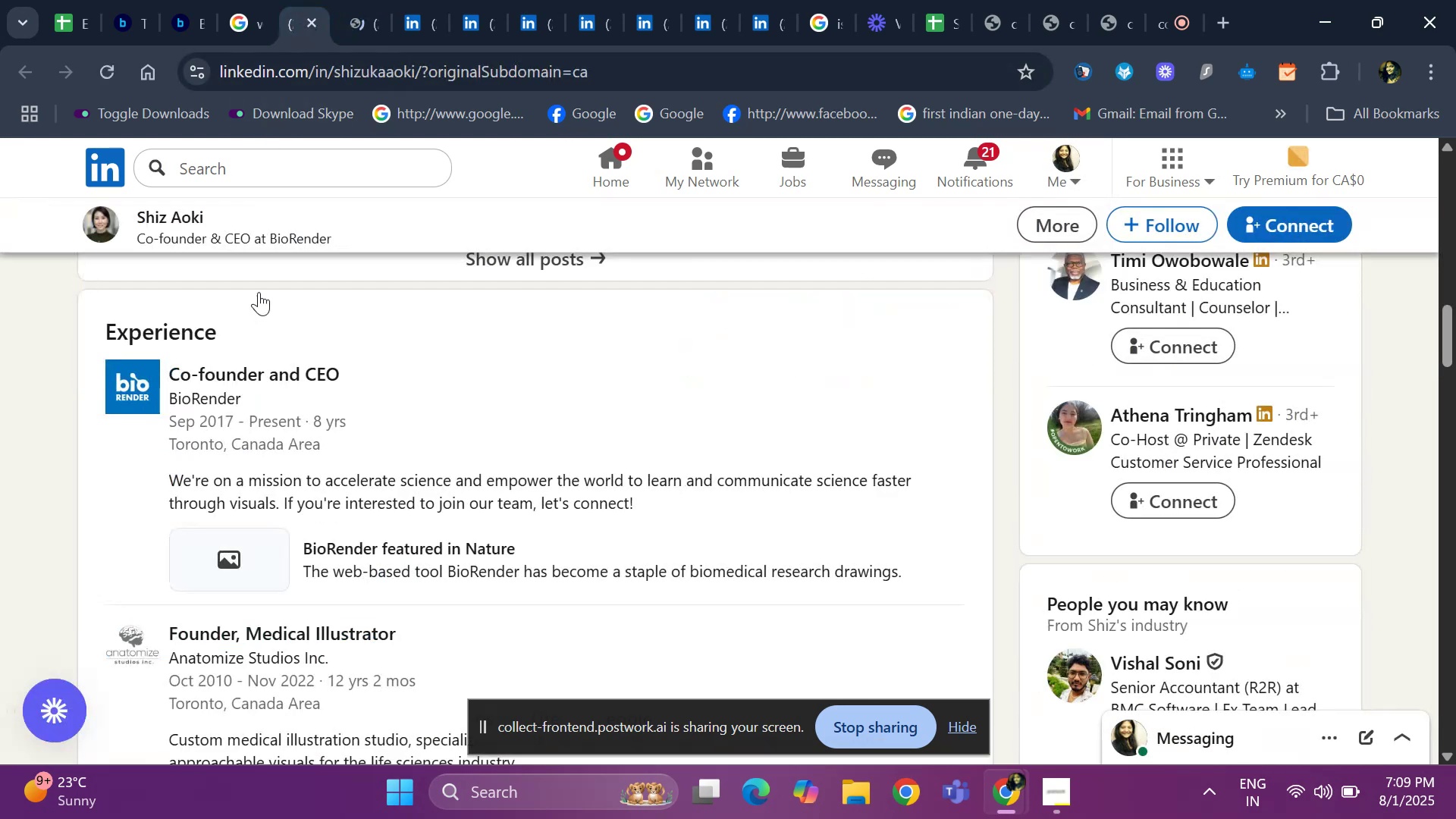 
scroll: coordinate [249, 379], scroll_direction: up, amount: 18.0
 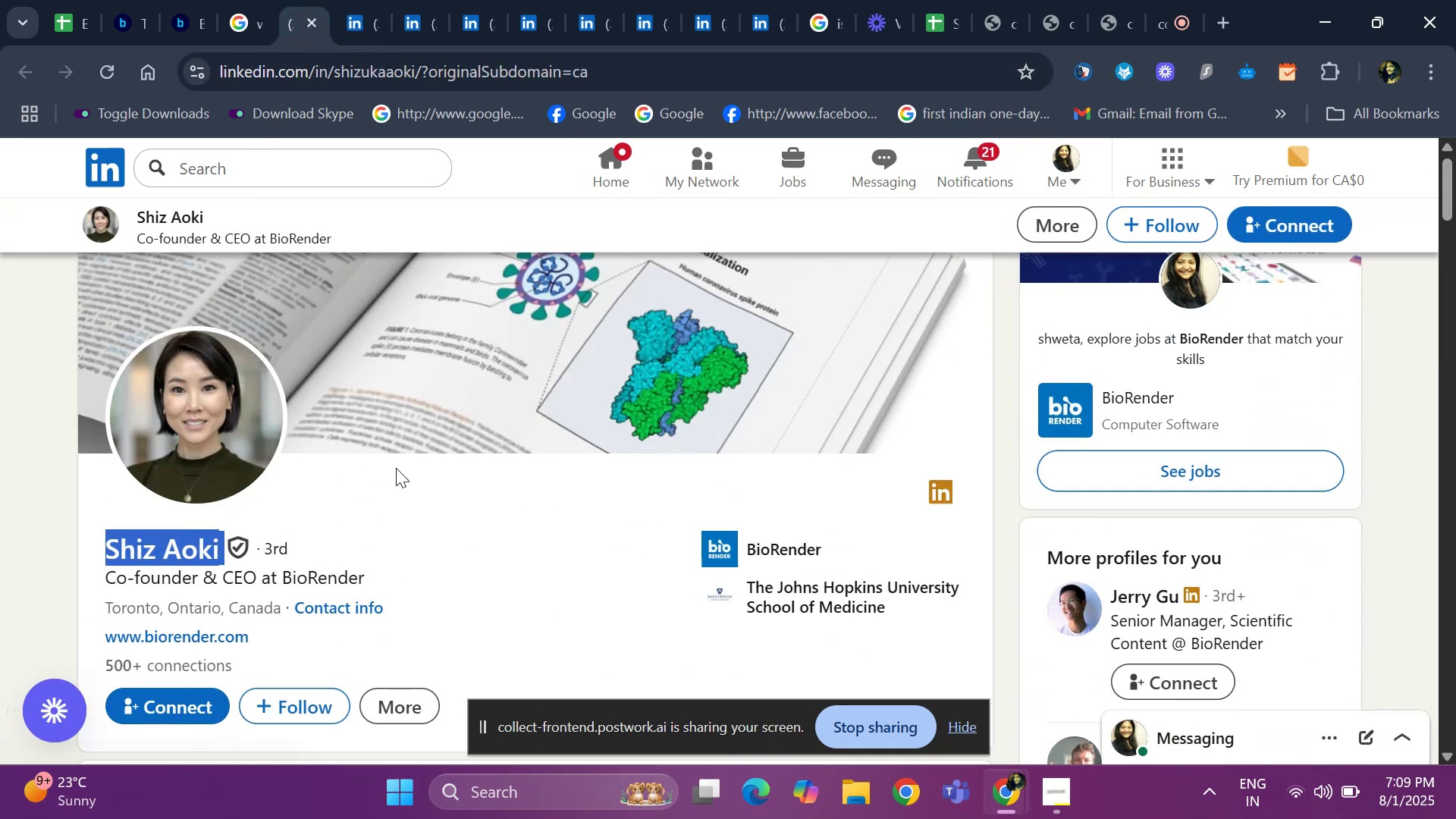 
key(Control+C)
 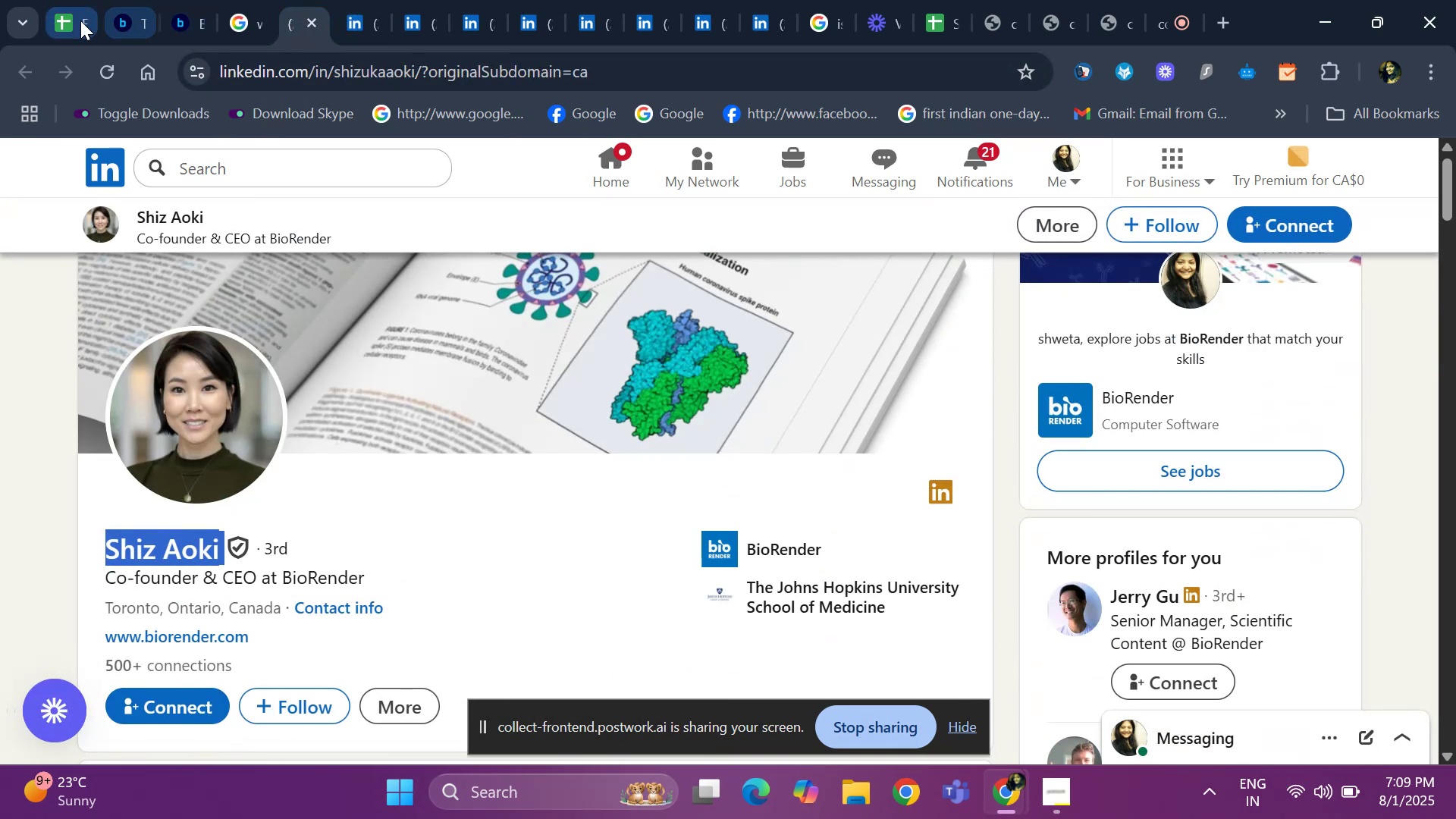 
left_click([77, 21])
 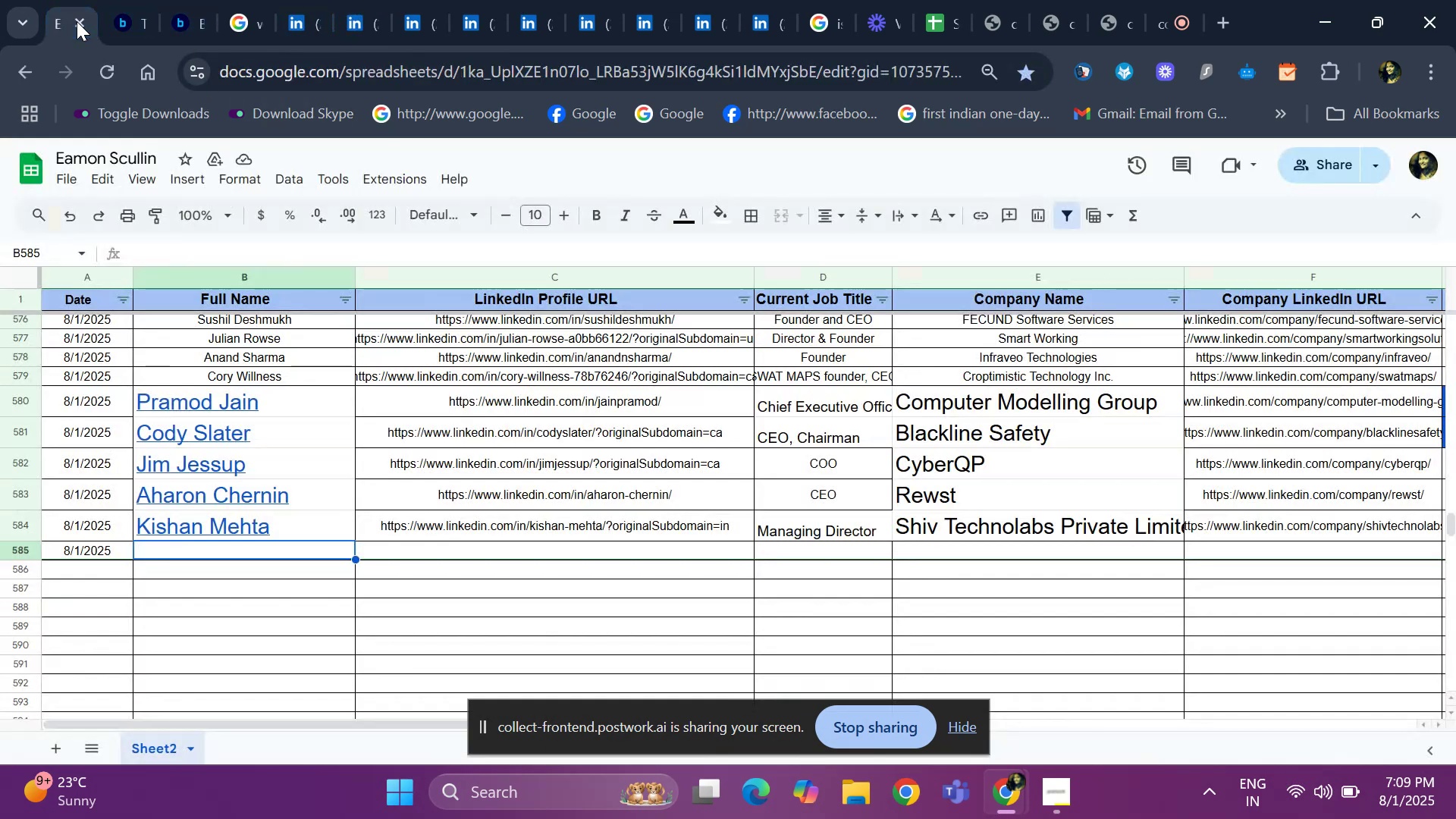 
key(Control+ControlLeft)
 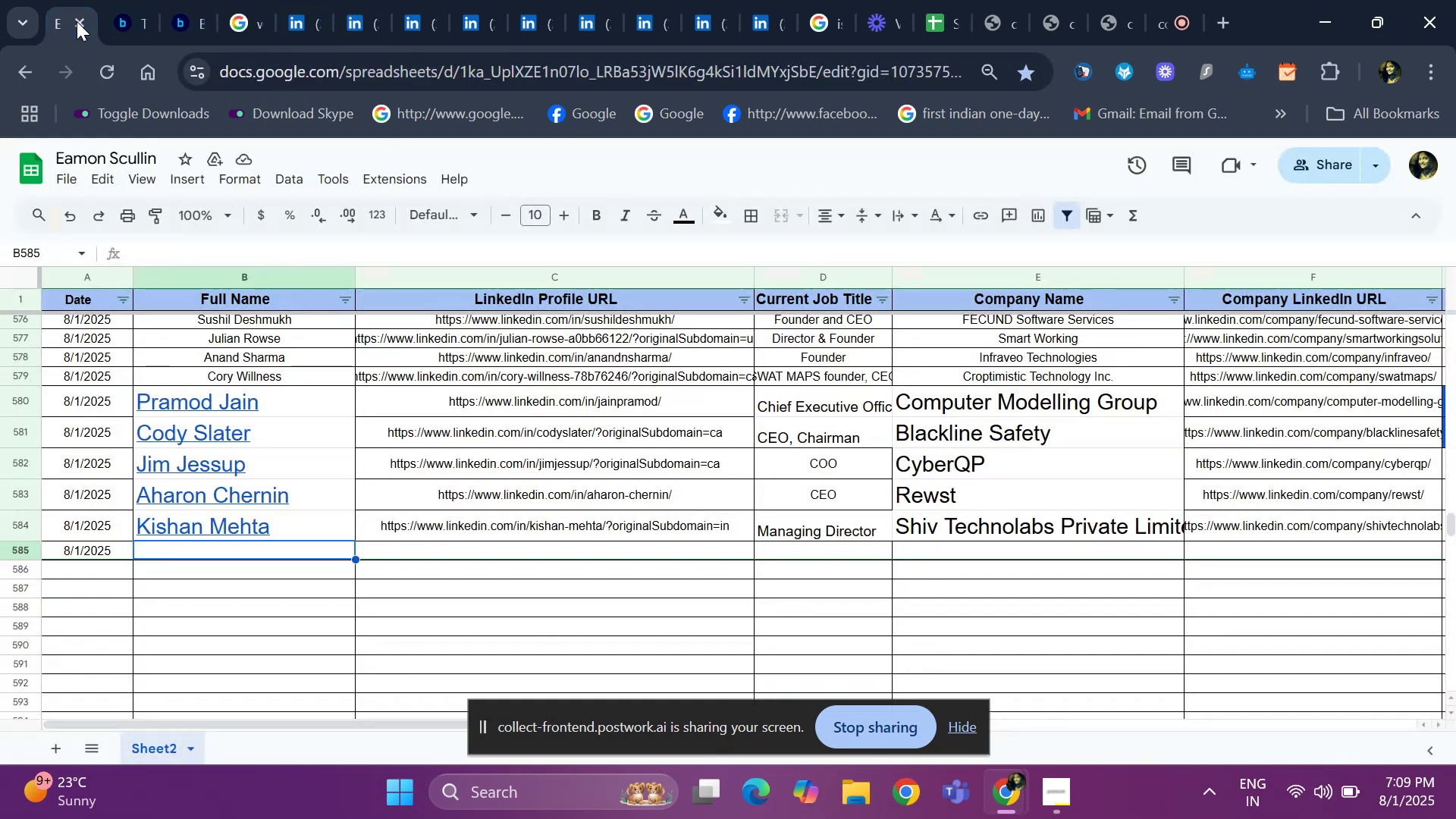 
key(Control+V)
 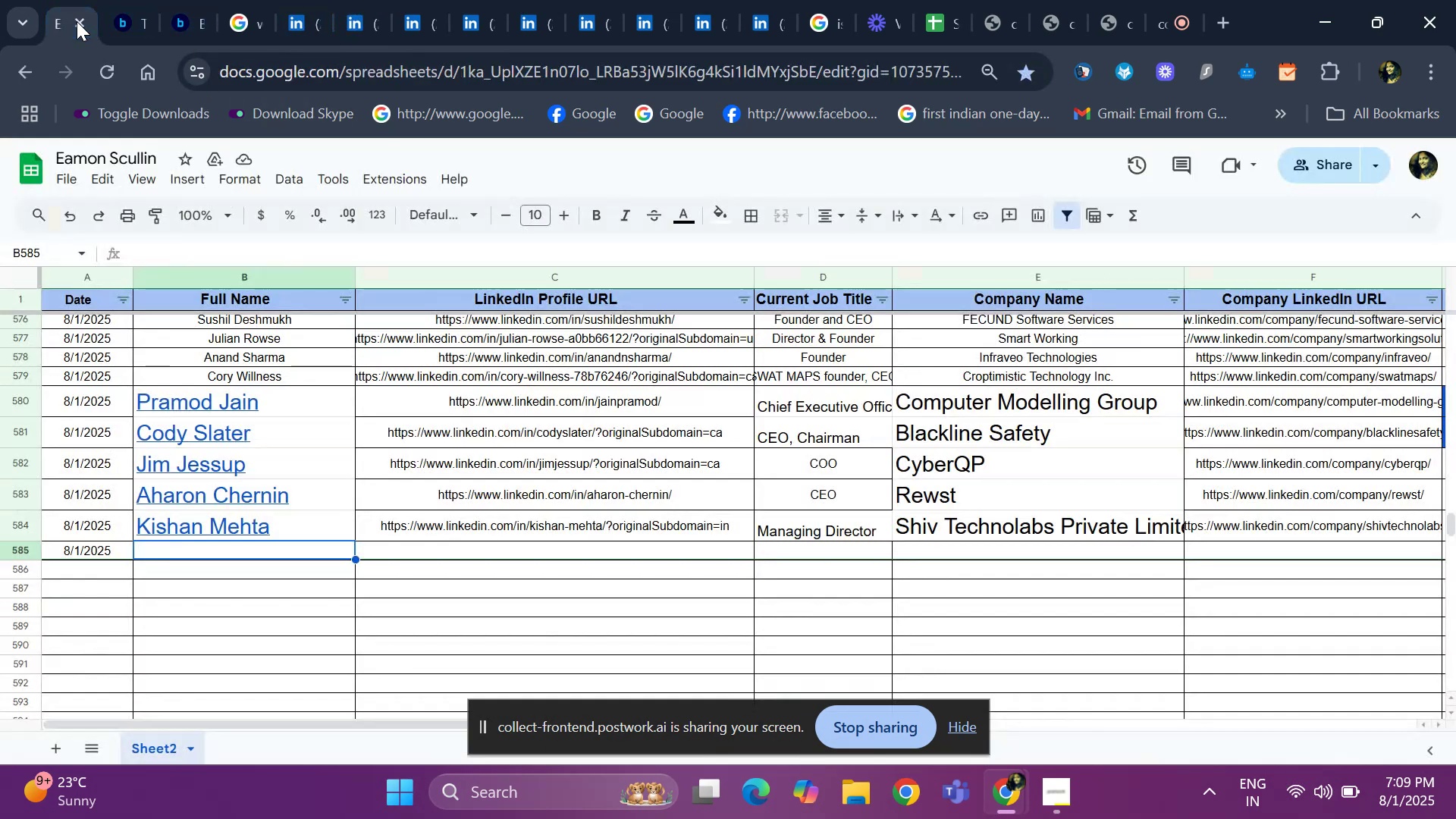 
key(ArrowRight)
 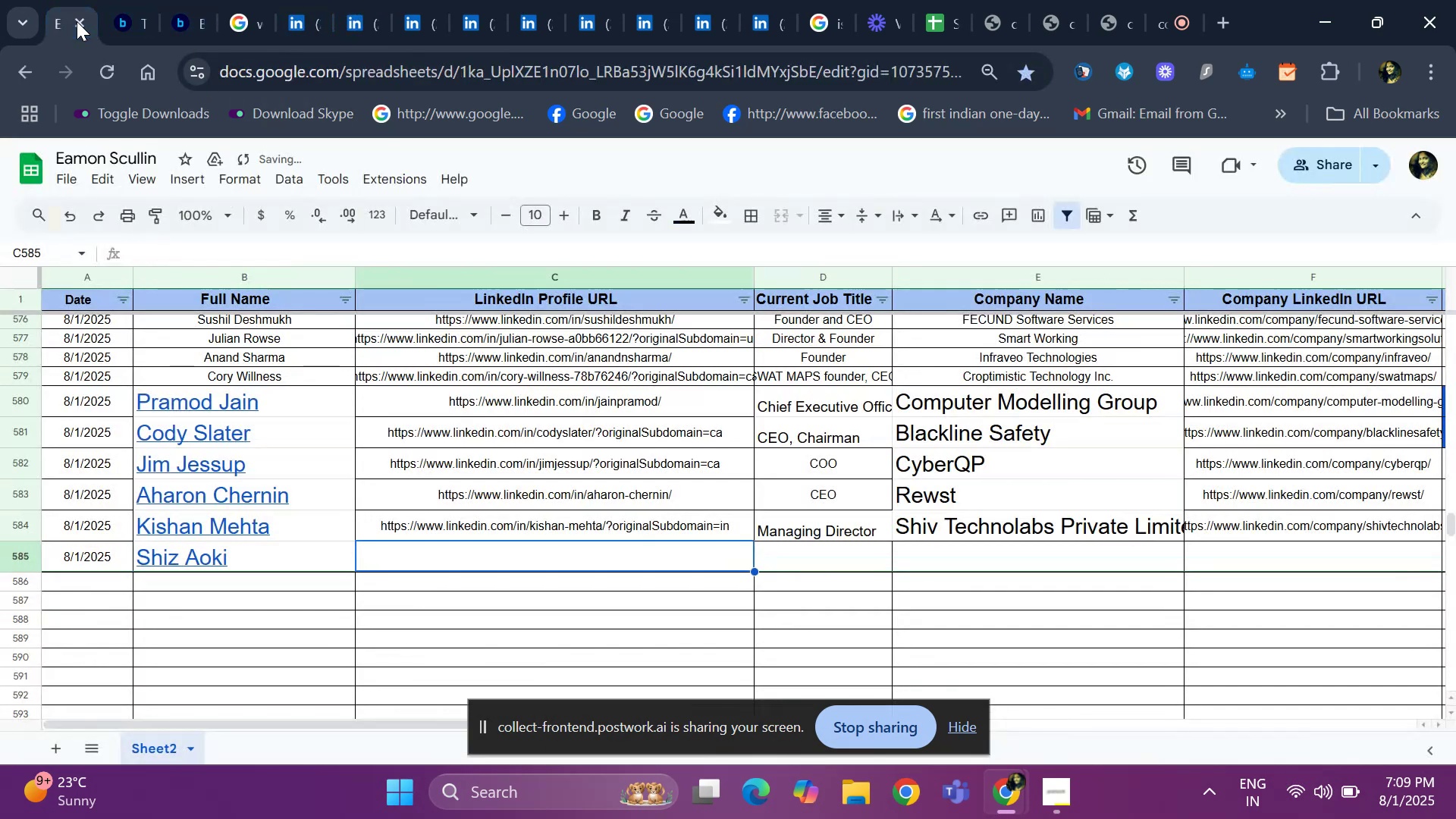 
key(ArrowRight)
 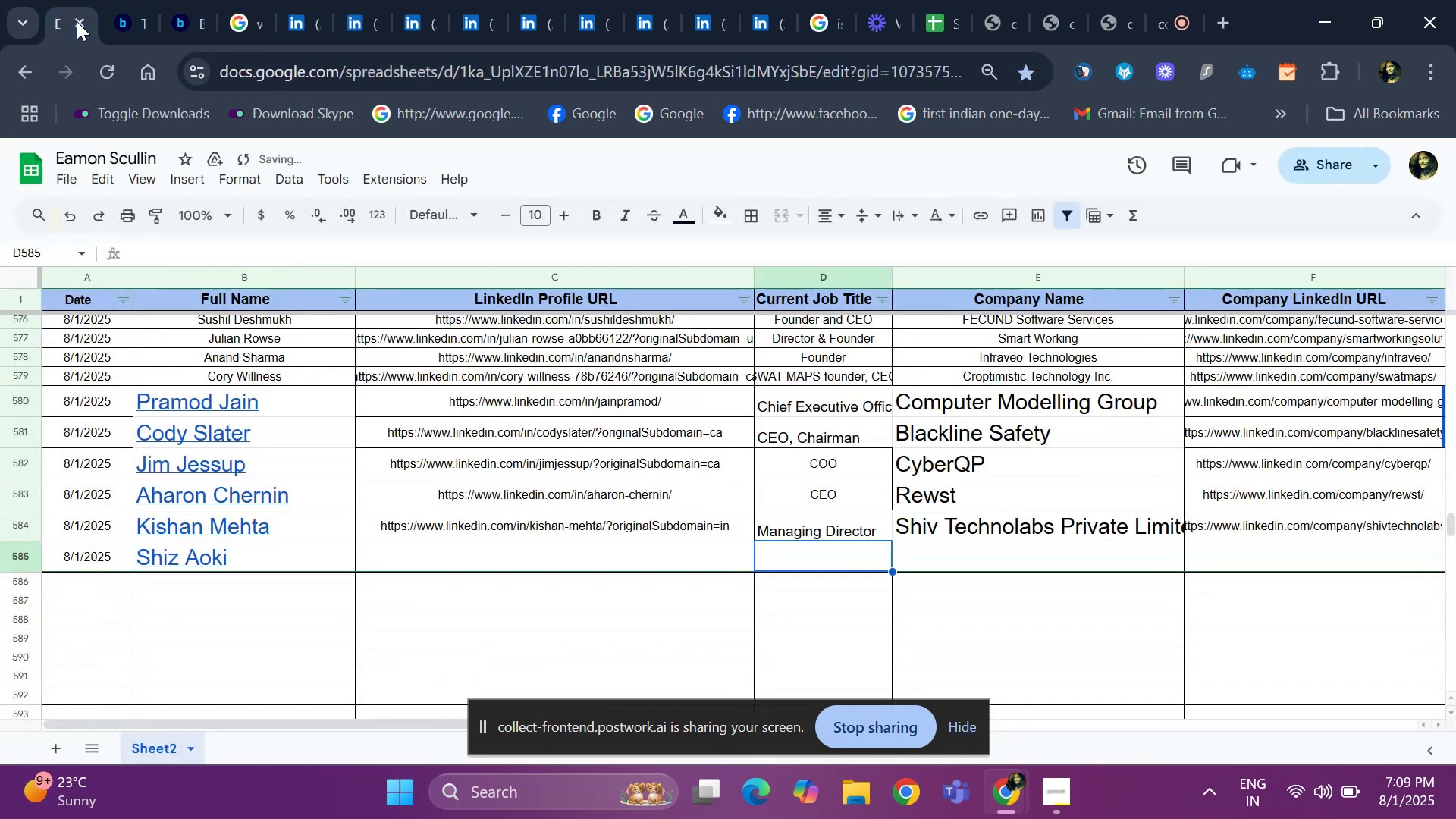 
key(ArrowLeft)
 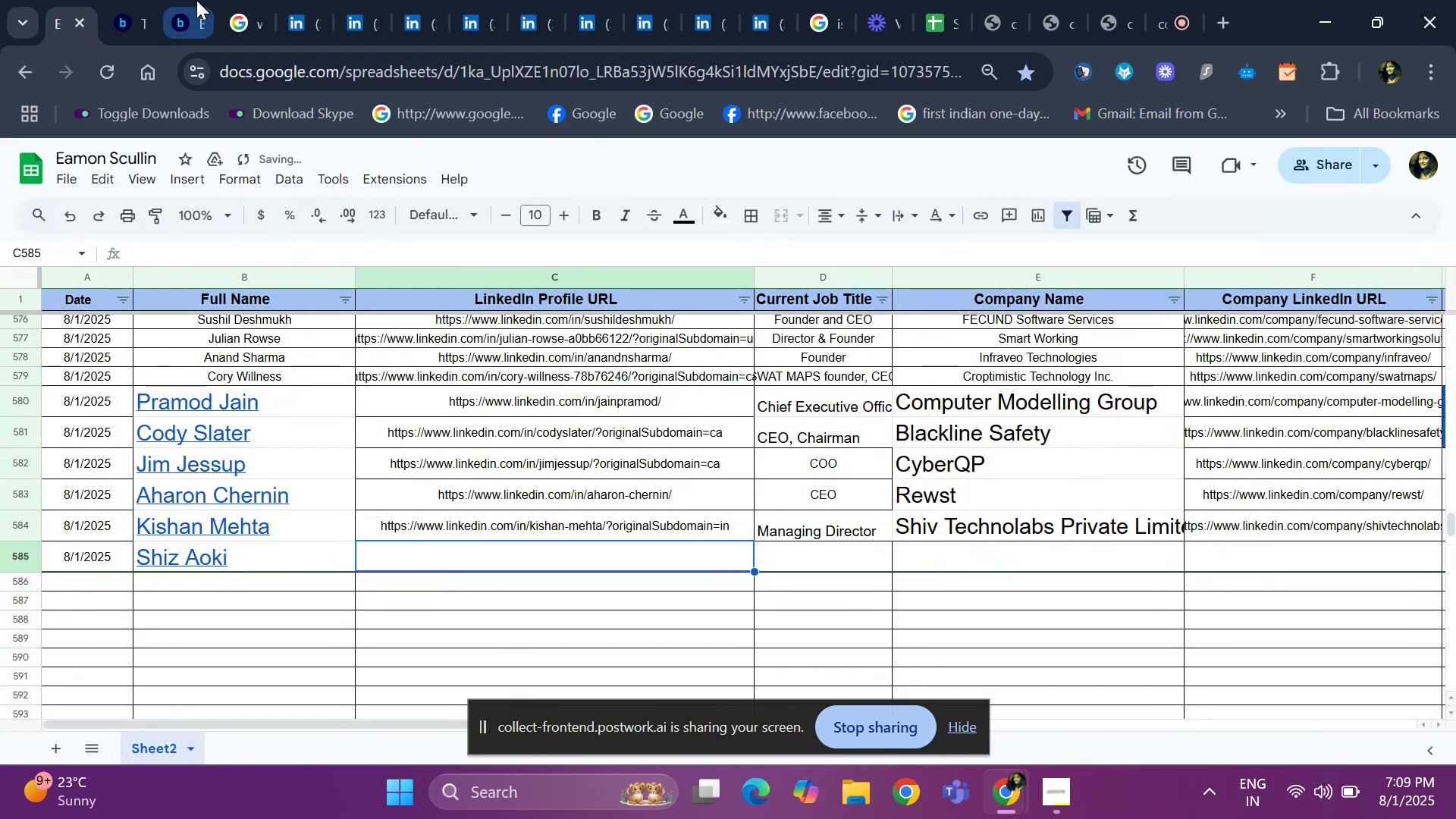 
left_click([287, 2])
 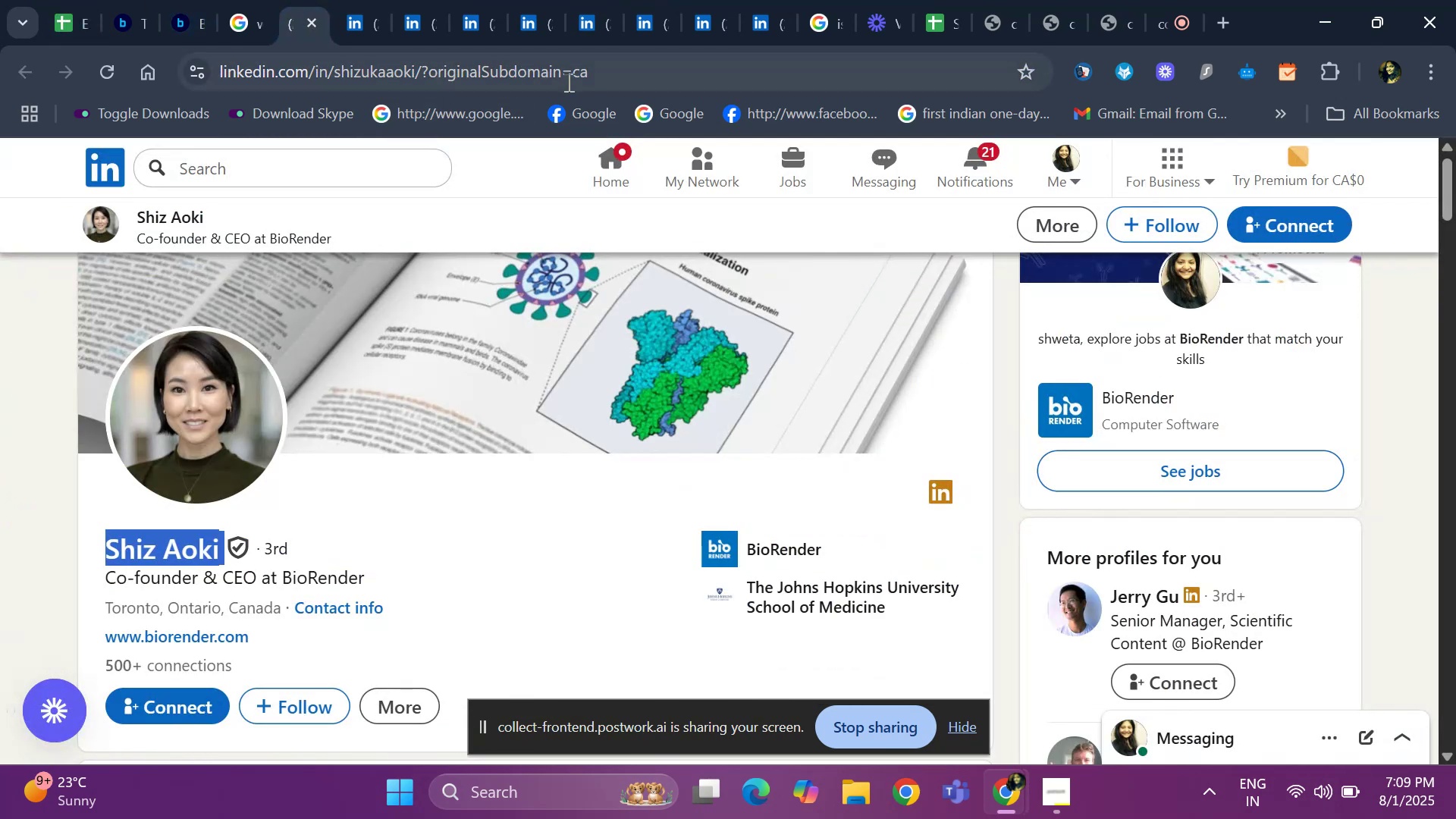 
left_click([673, 83])
 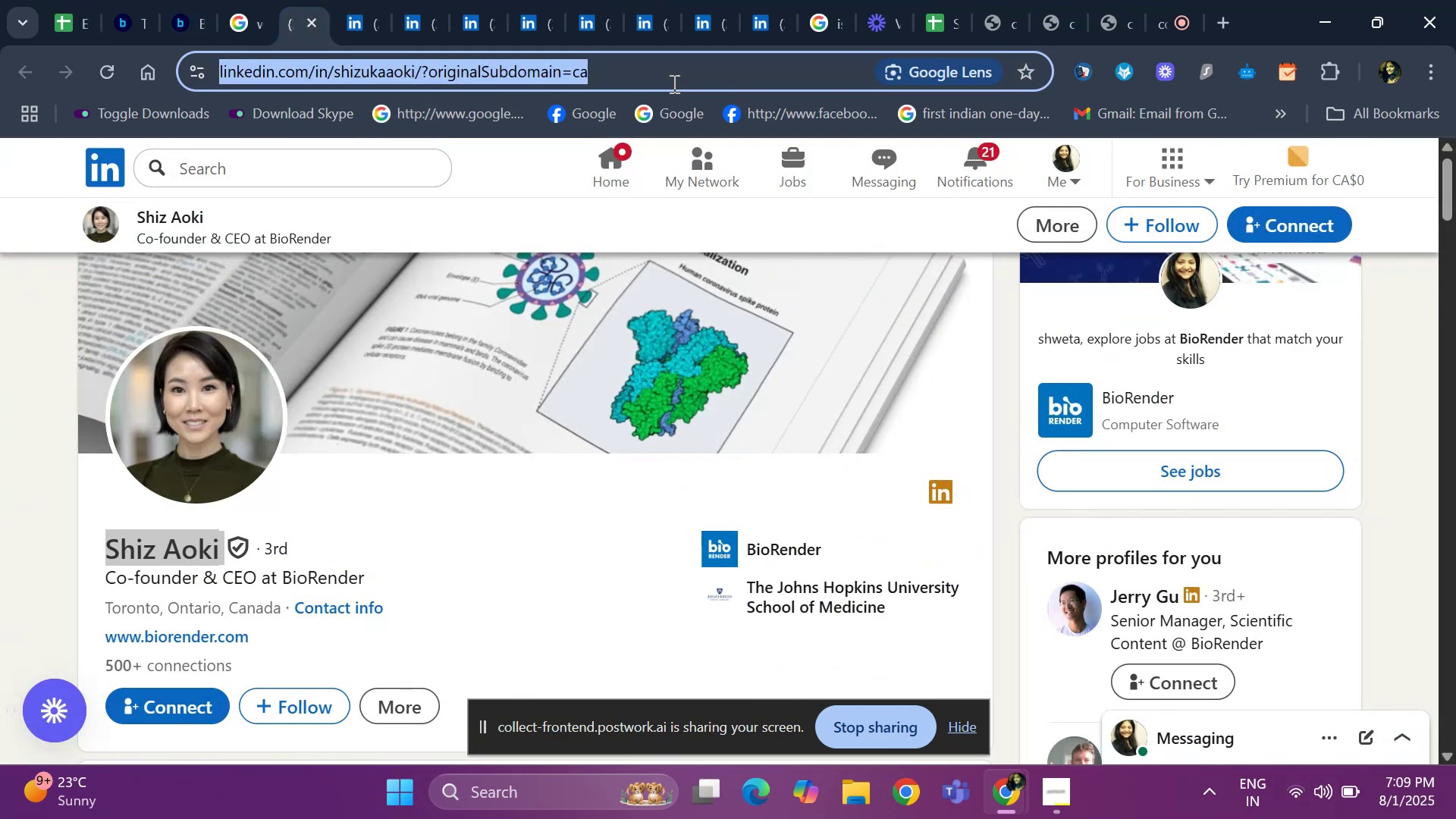 
key(Control+C)
 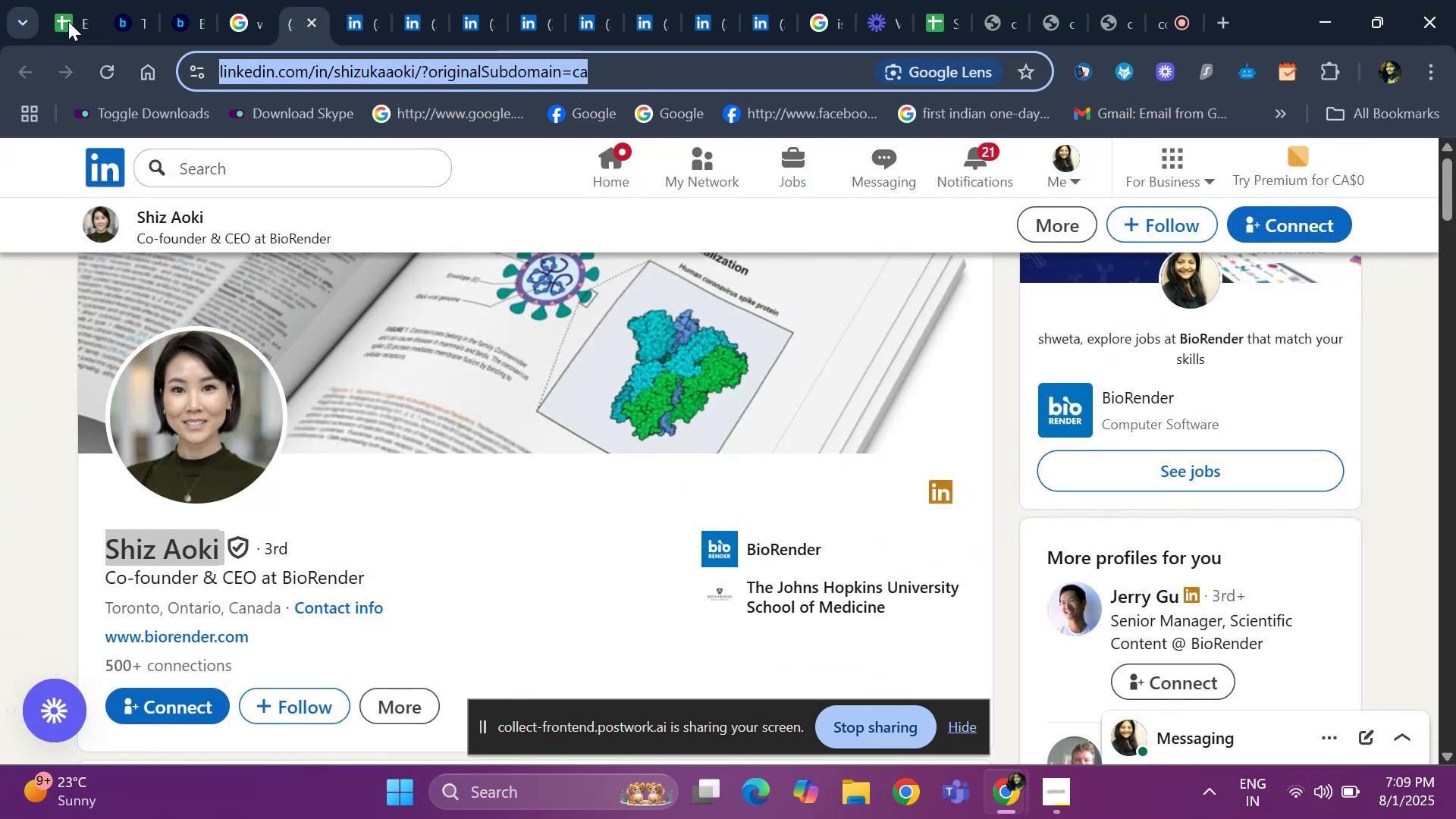 
left_click([74, 18])
 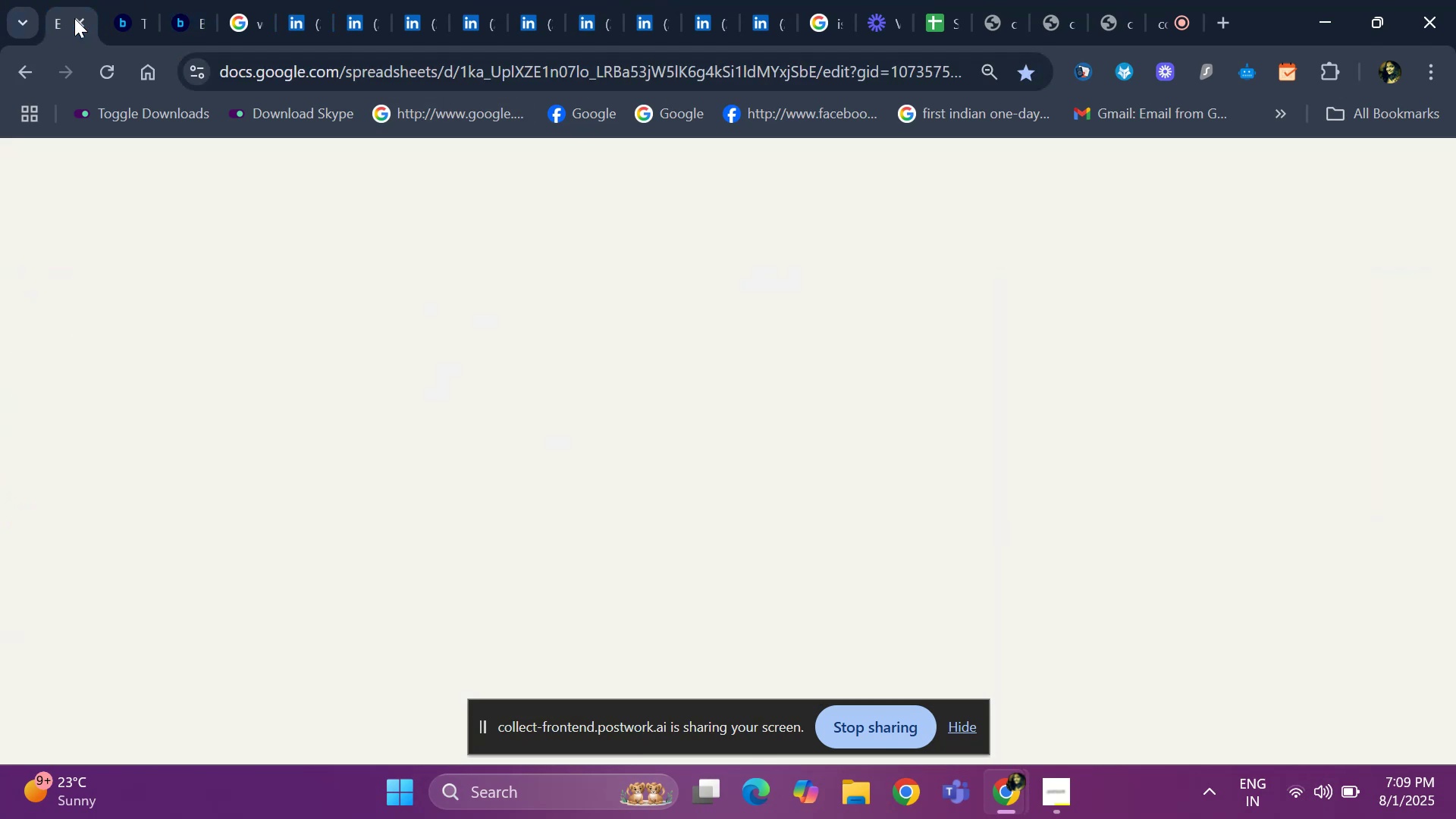 
key(Control+V)
 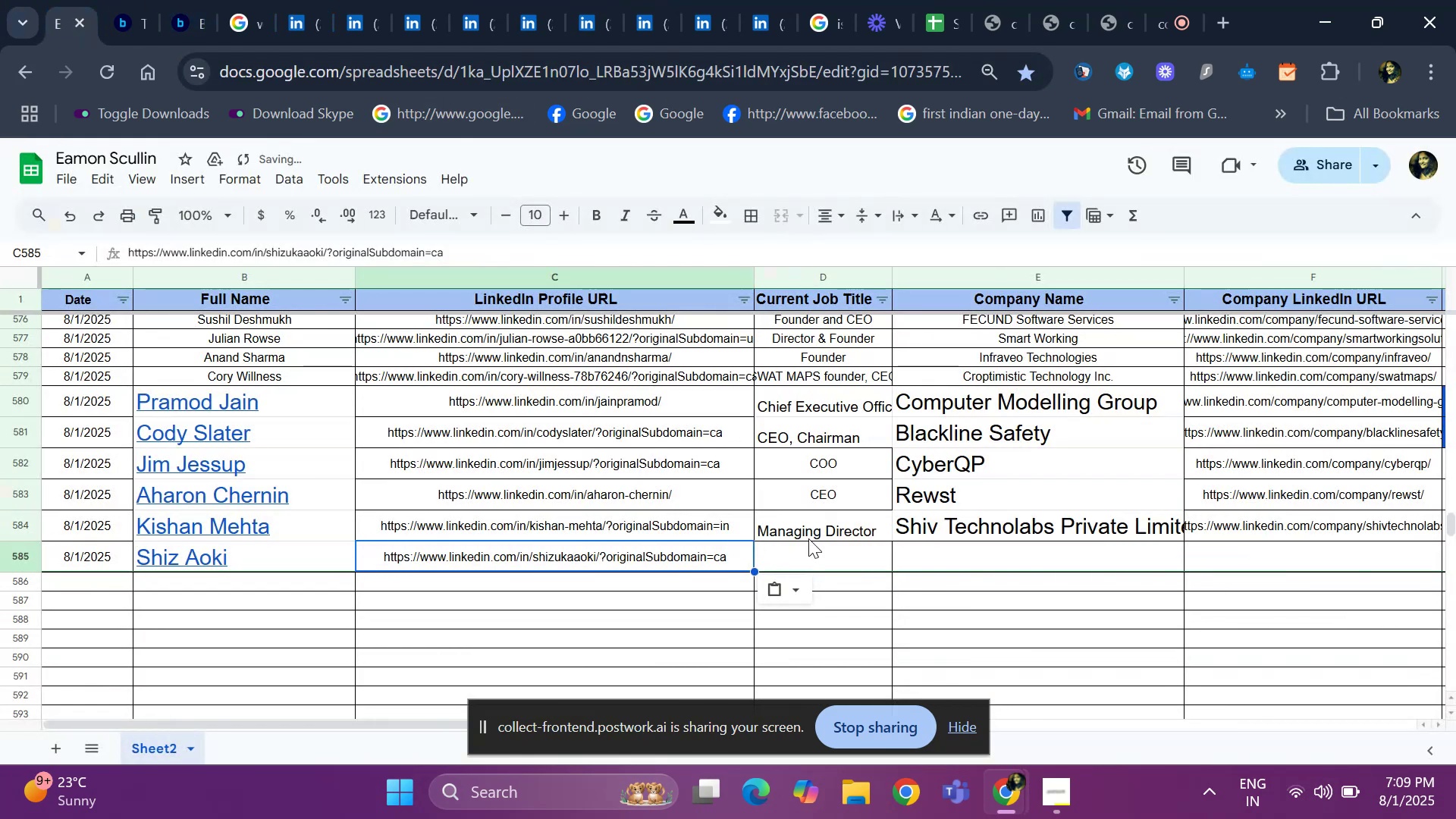 
left_click([821, 558])
 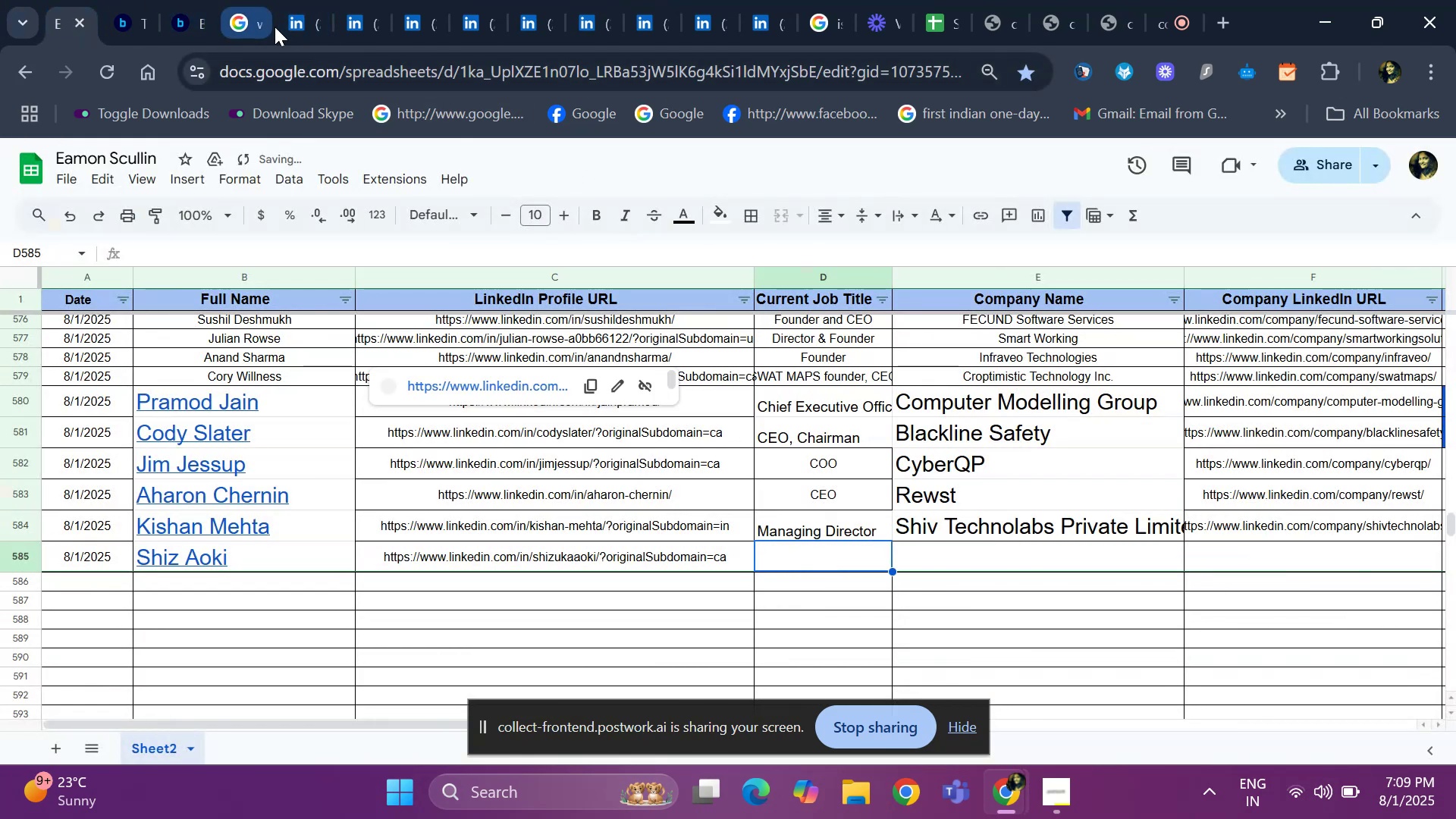 
left_click([300, 25])
 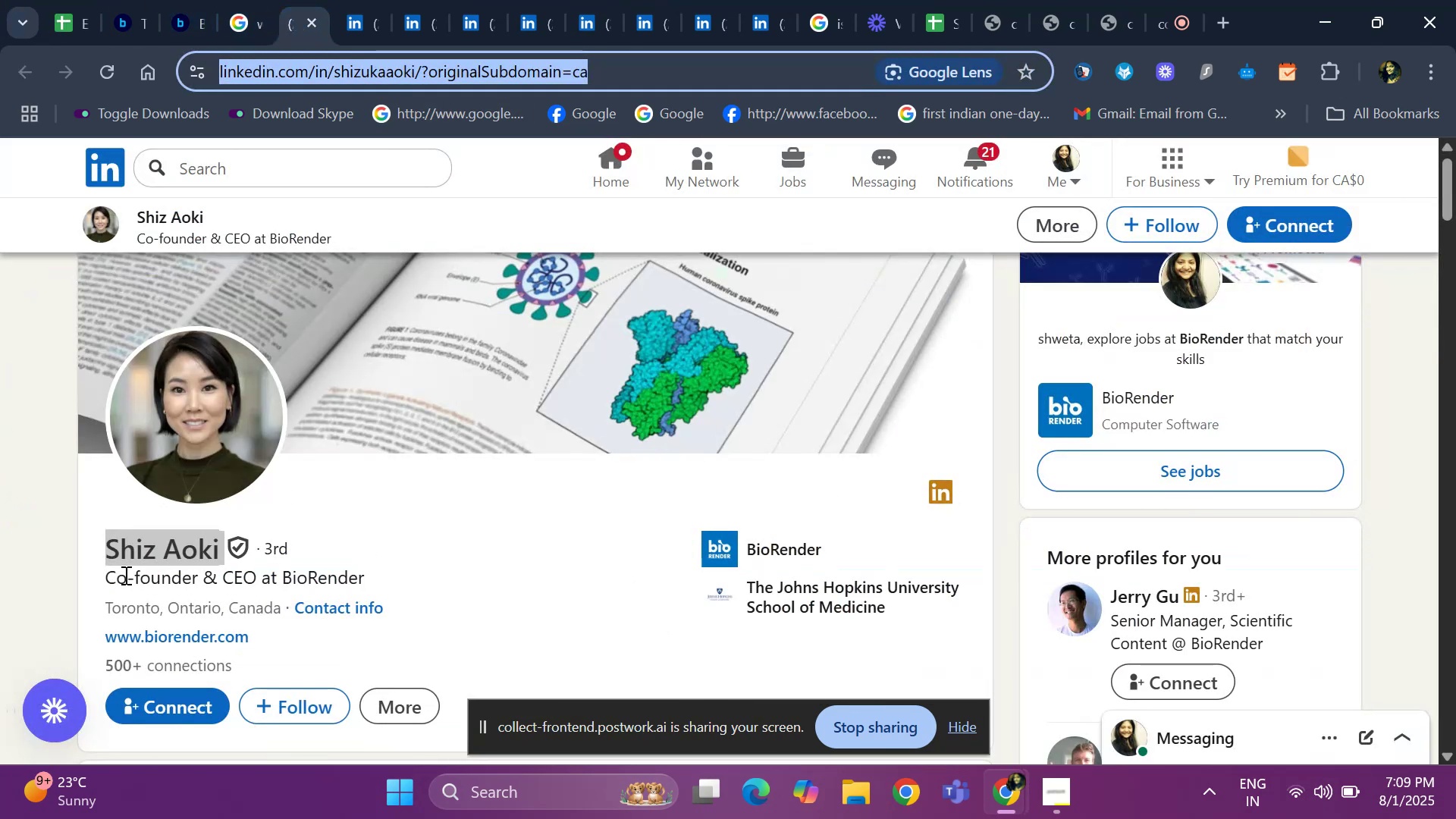 
scroll: coordinate [121, 582], scroll_direction: down, amount: 1.0
 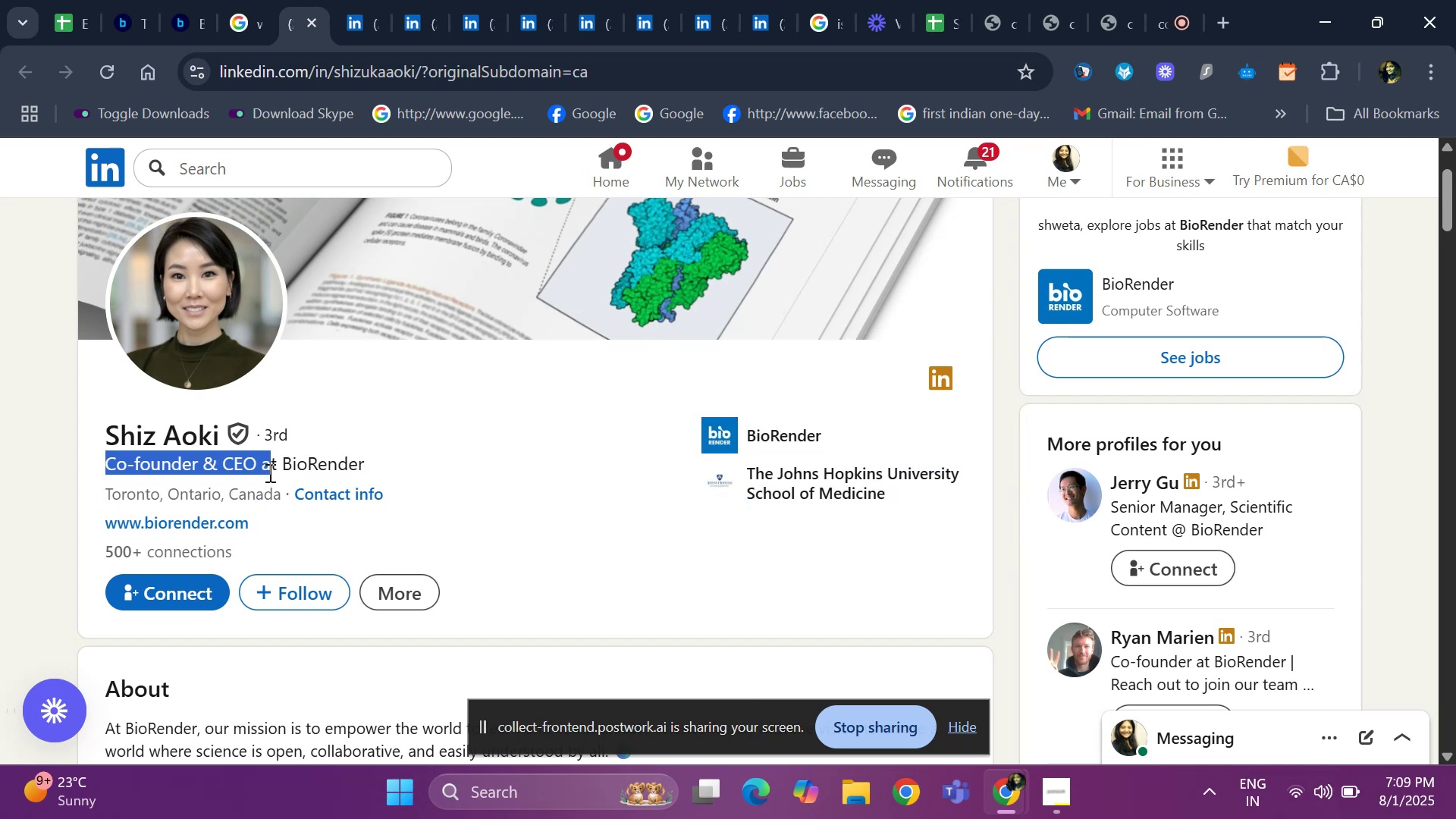 
key(Control+ControlLeft)
 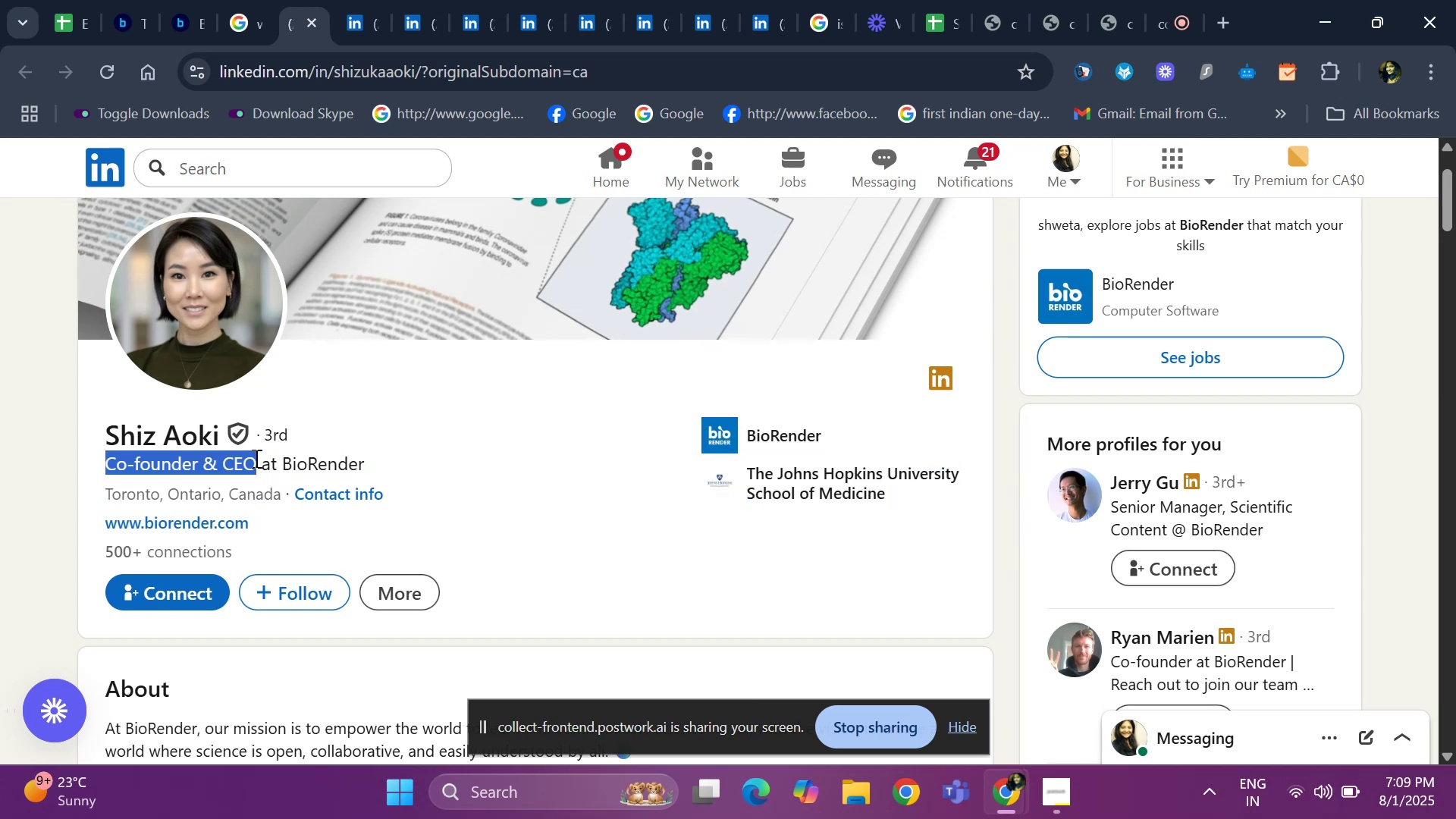 
key(Control+C)
 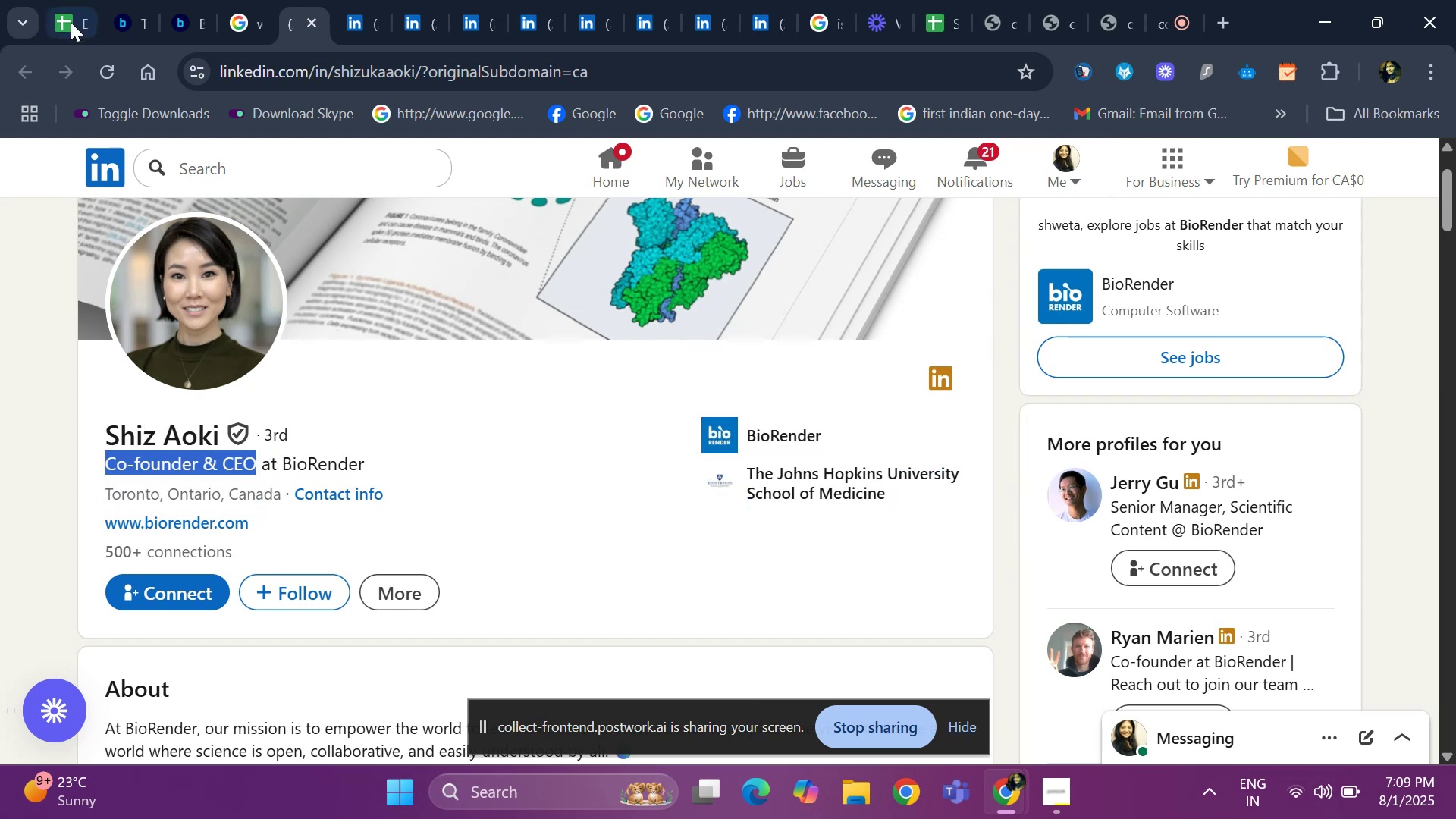 
left_click([57, 17])
 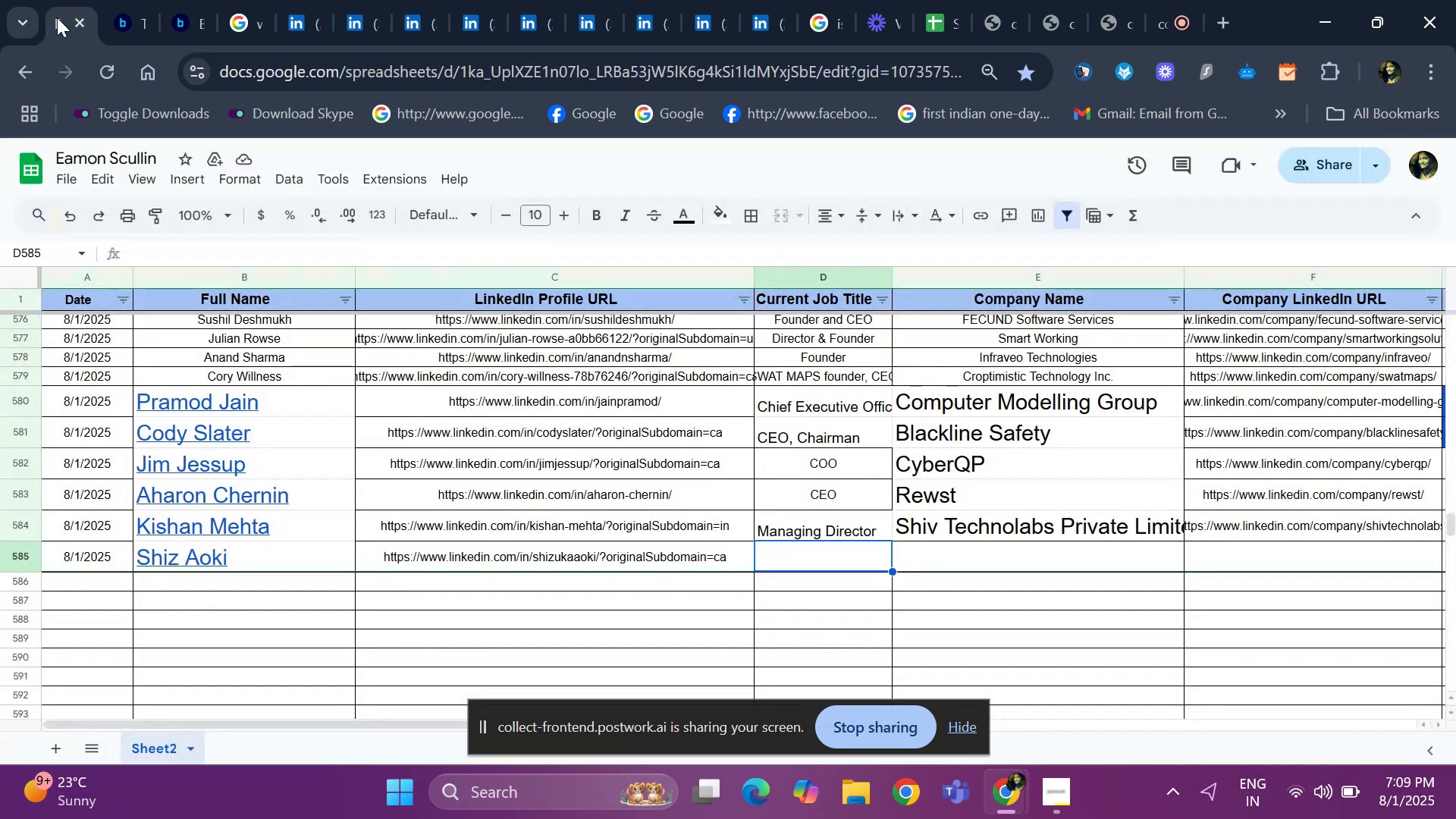 
key(Control+ControlLeft)
 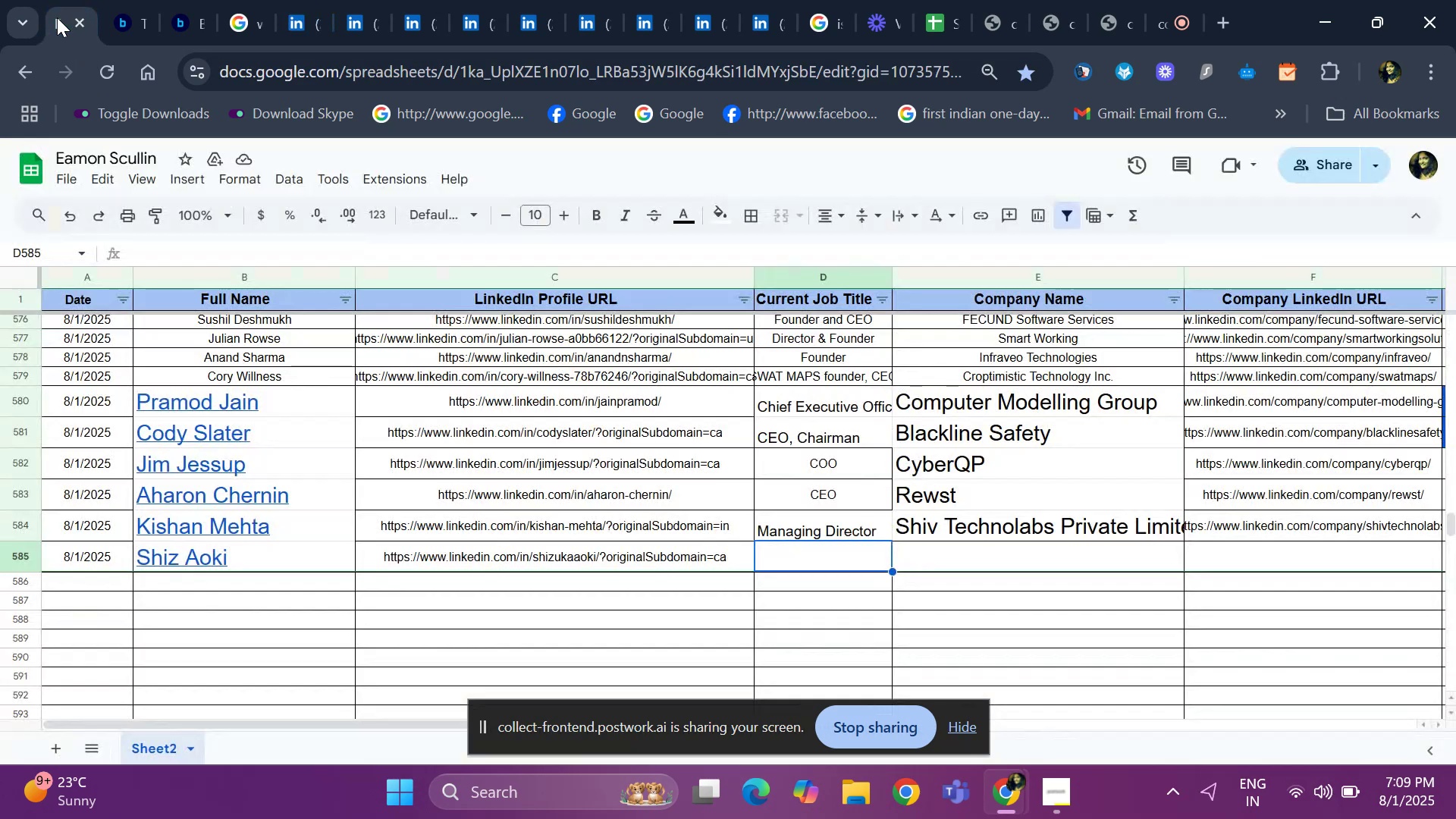 
key(Control+V)
 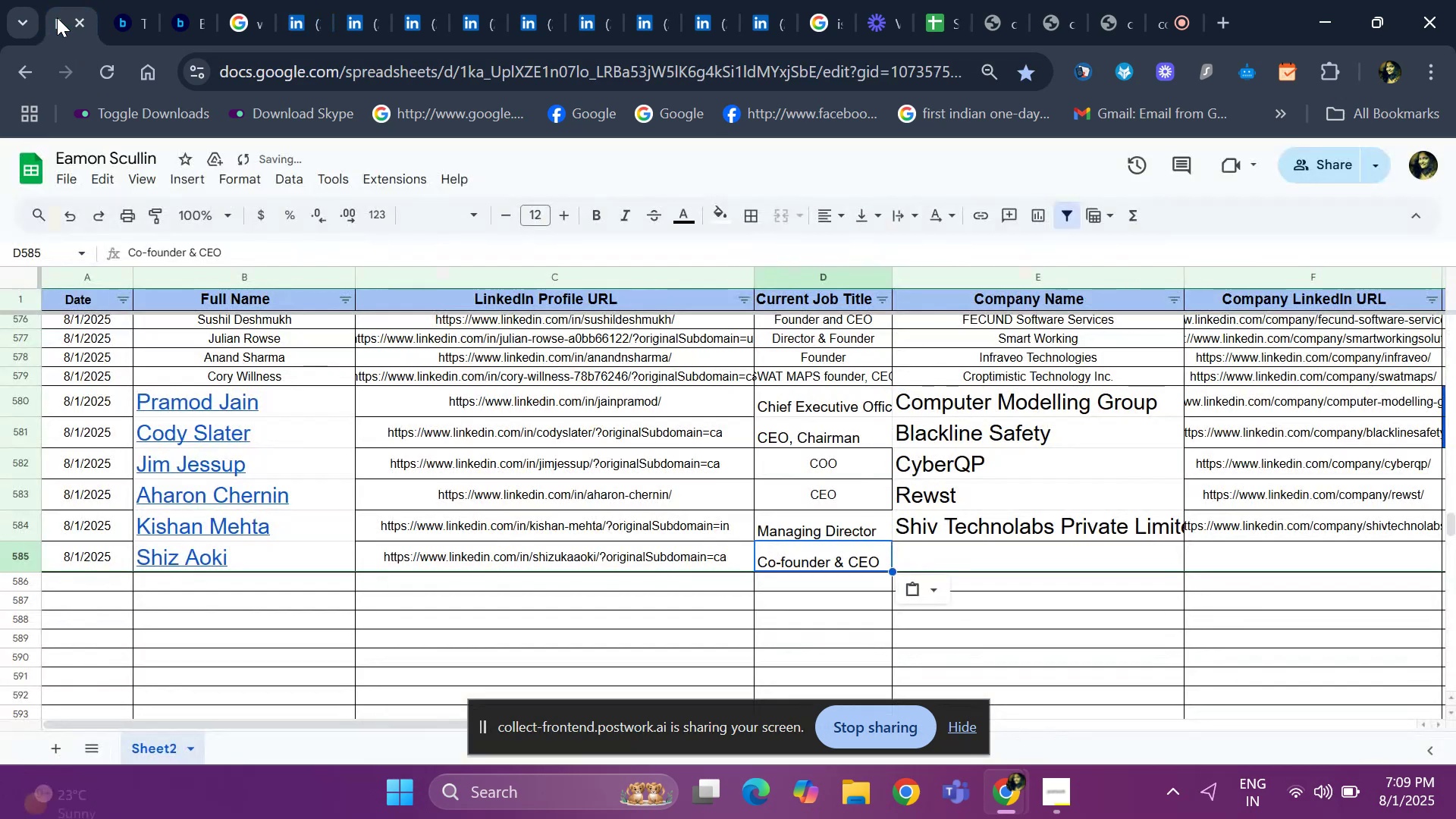 
key(ArrowRight)
 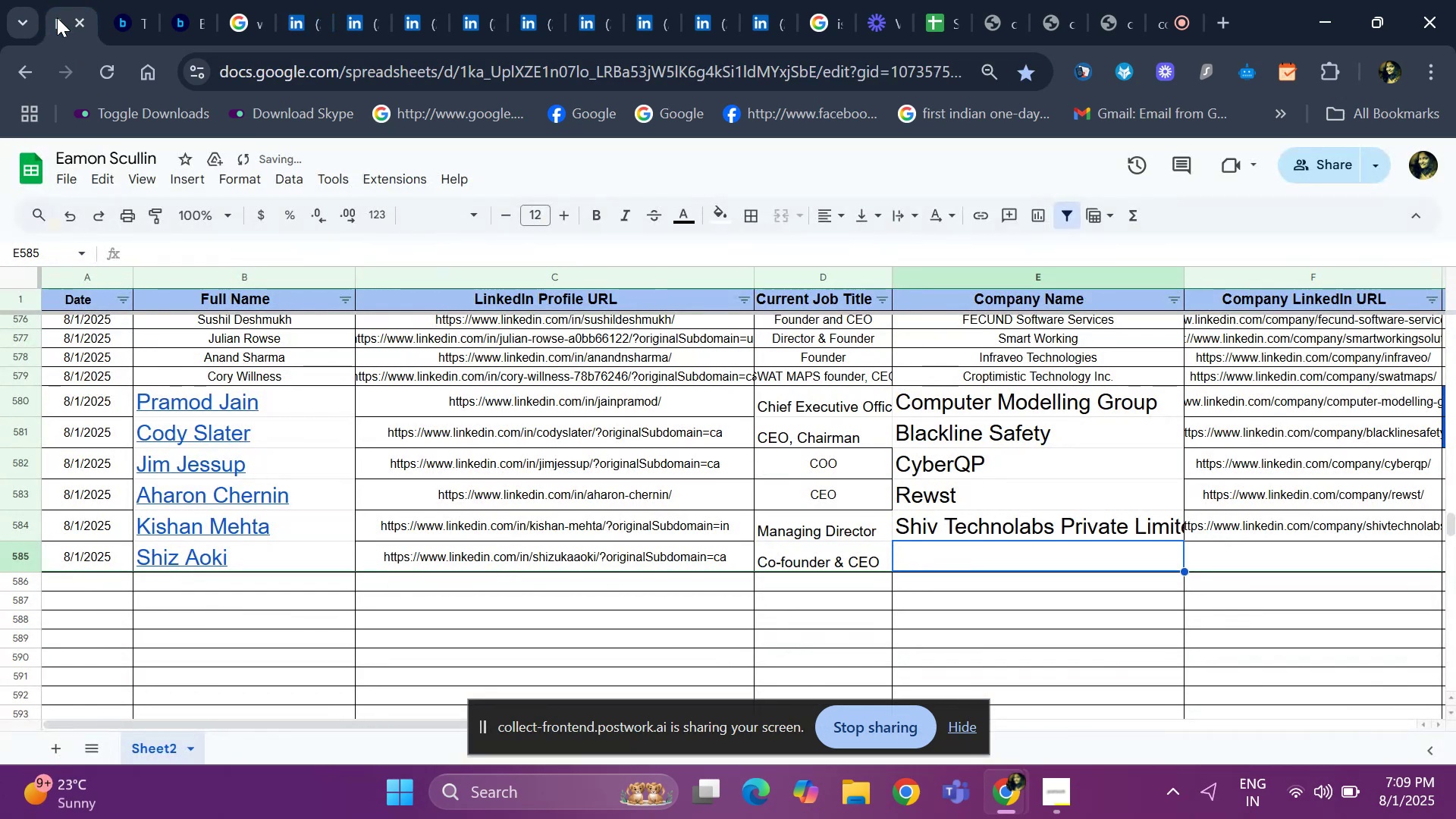 
key(ArrowRight)
 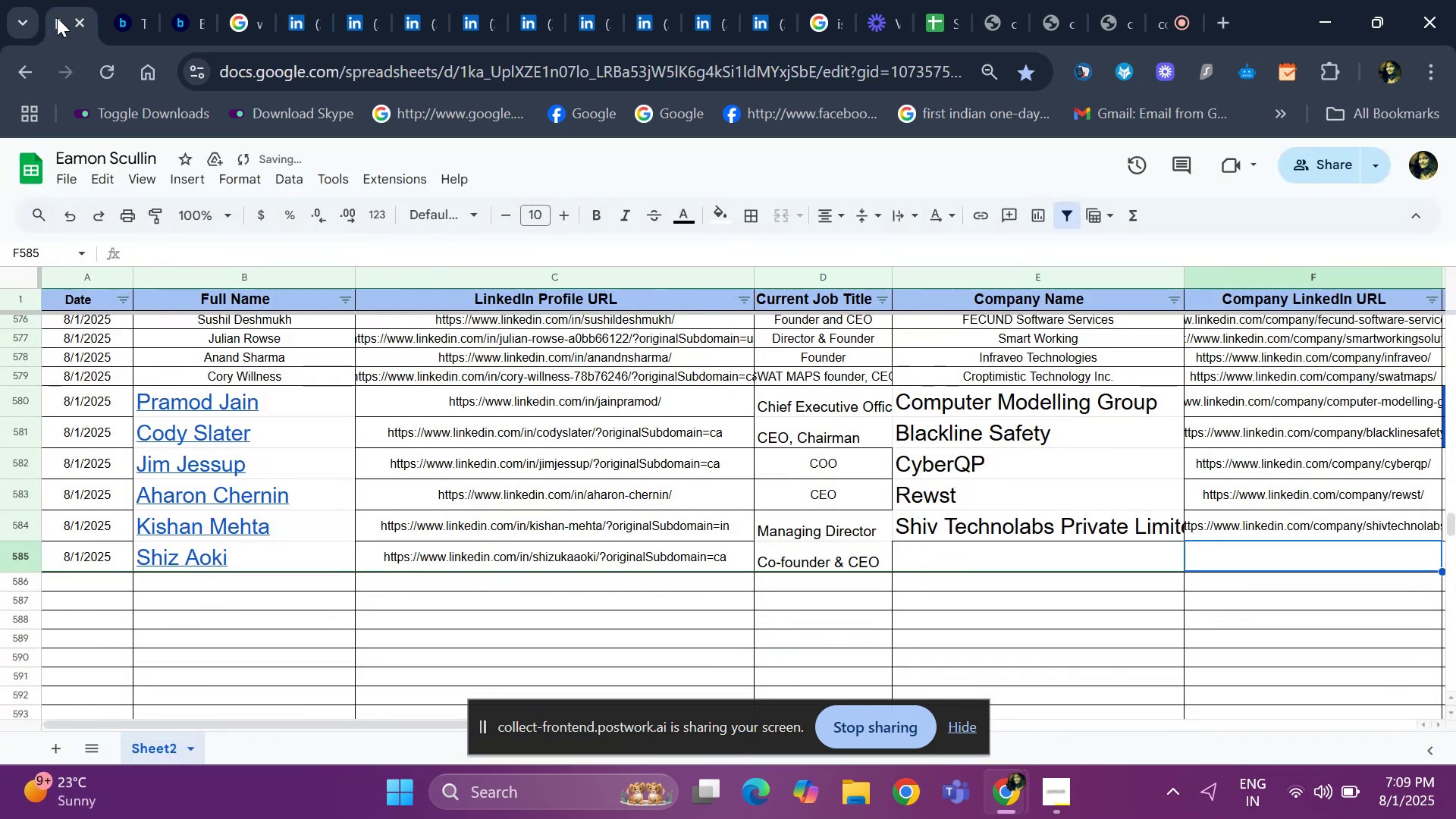 
key(ArrowRight)
 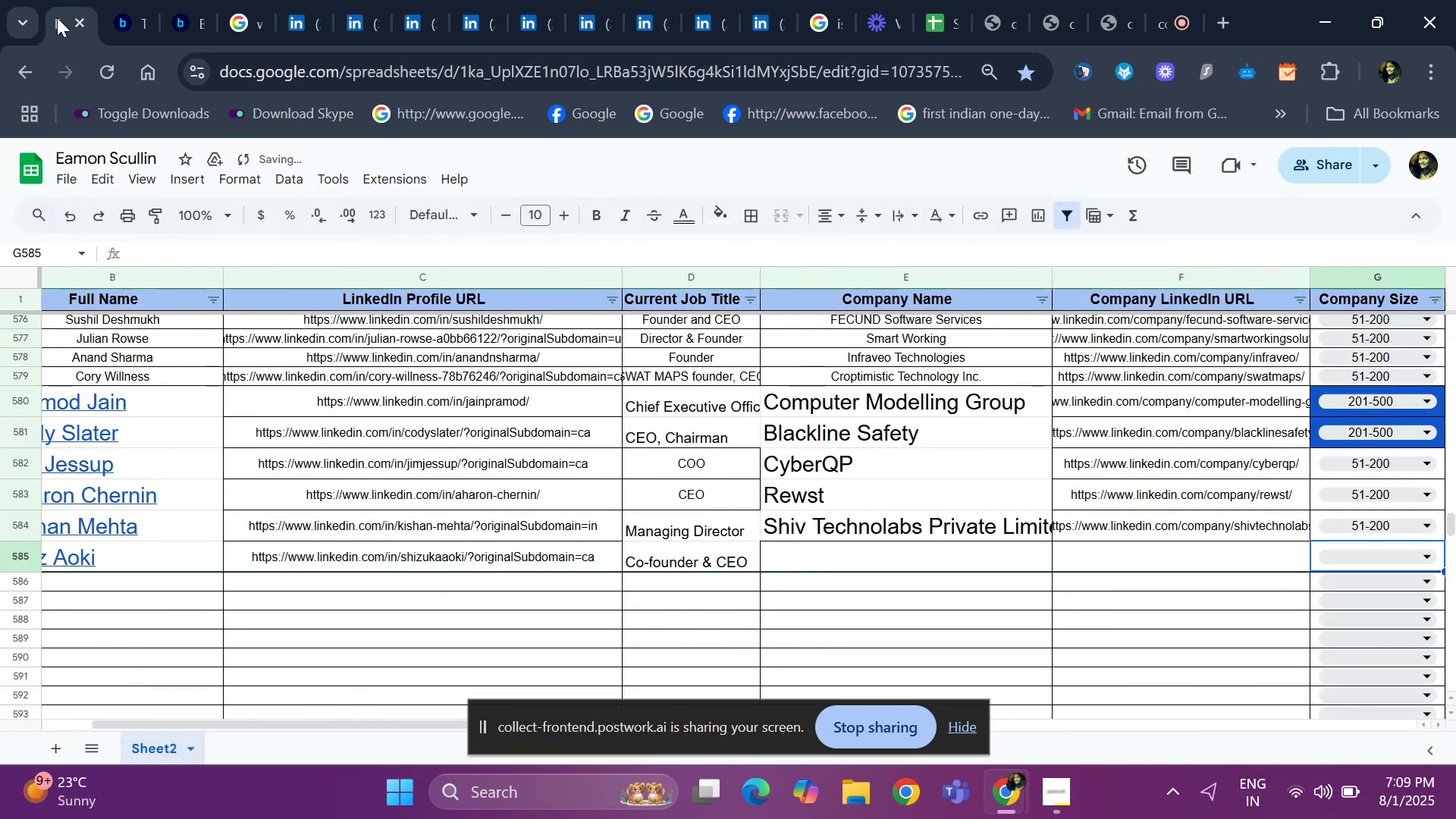 
key(ArrowLeft)
 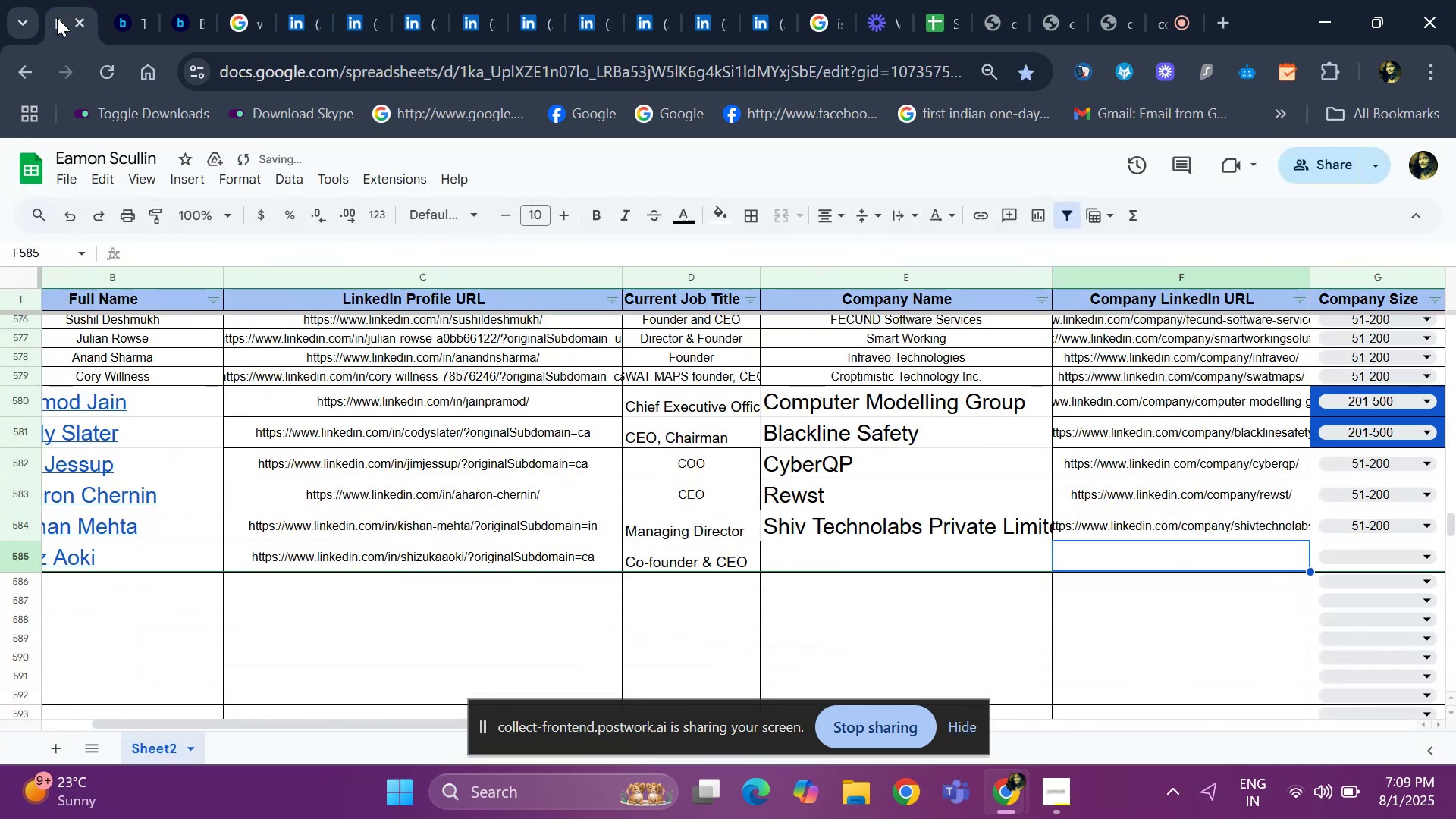 
key(ArrowLeft)
 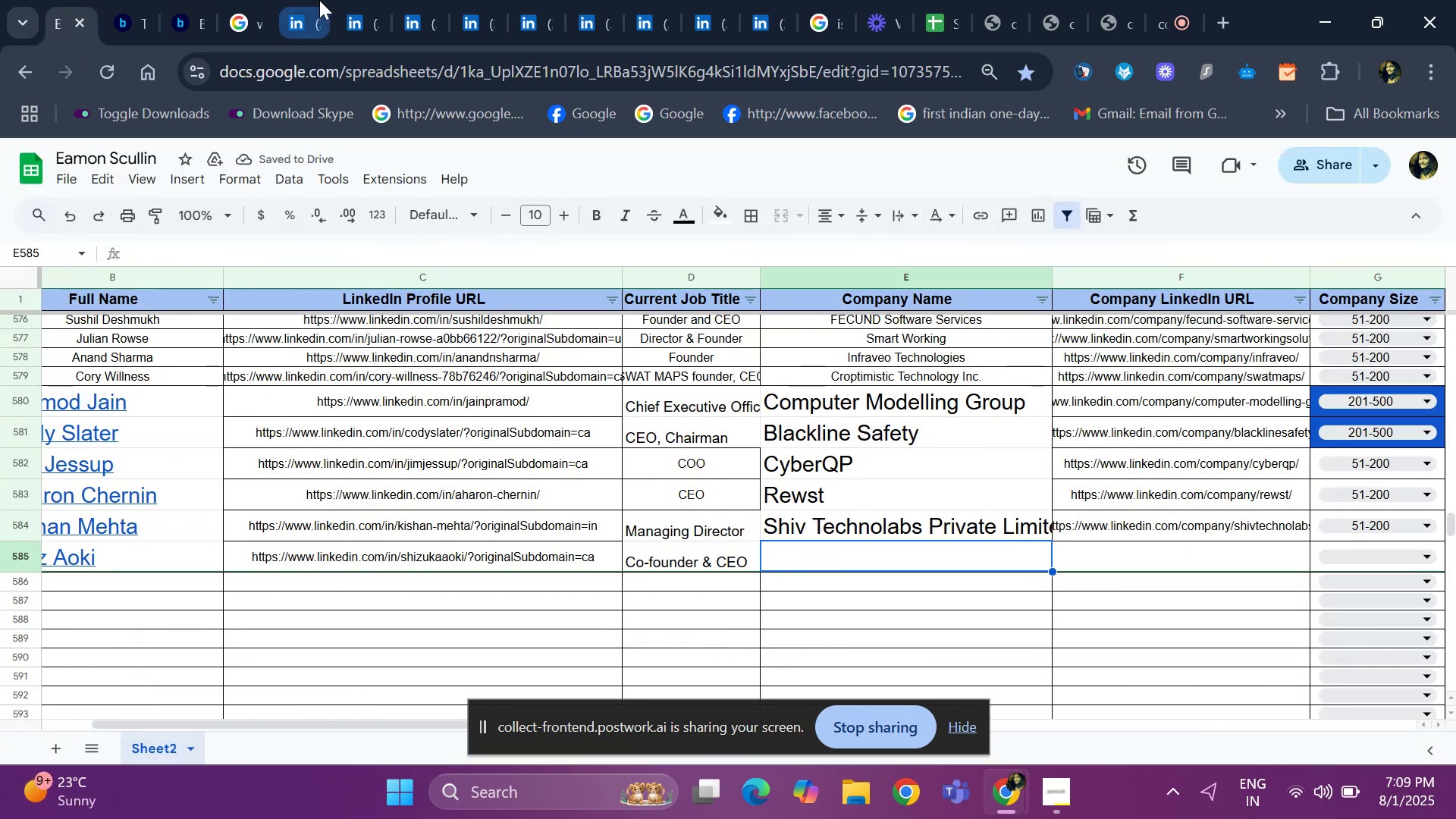 
left_click([283, 17])
 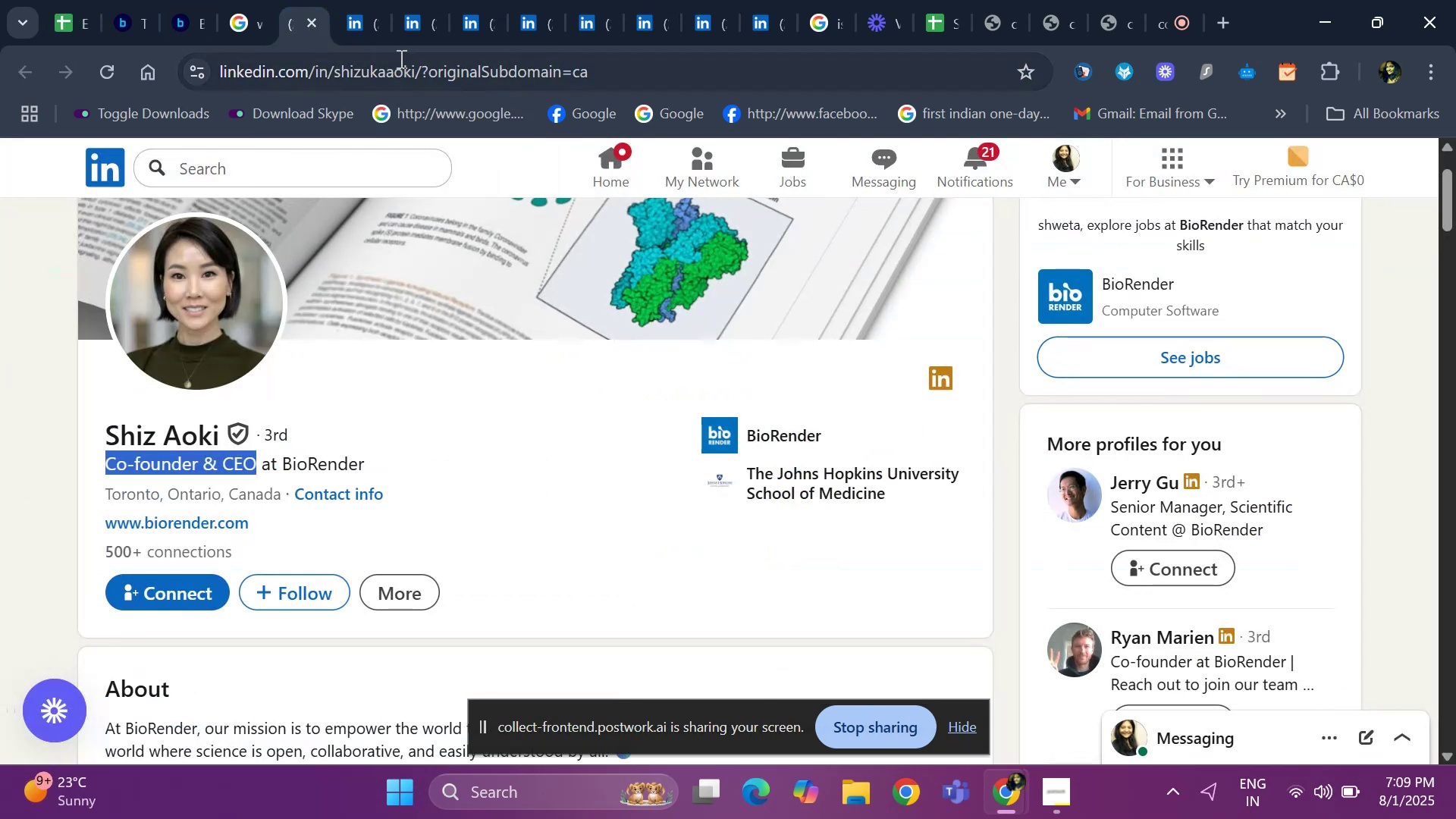 
left_click([406, 25])
 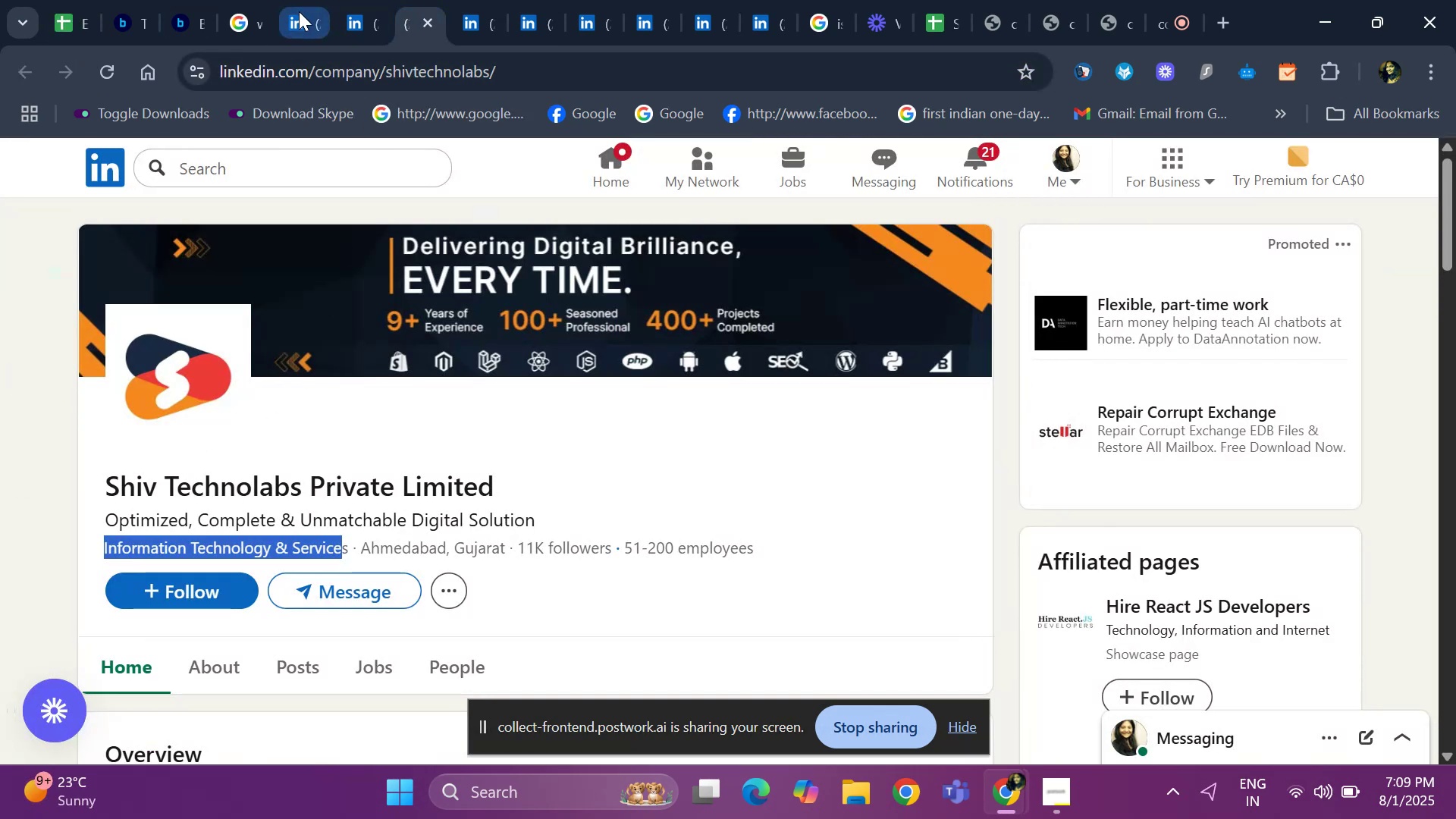 
scroll: coordinate [231, 457], scroll_direction: down, amount: 11.0
 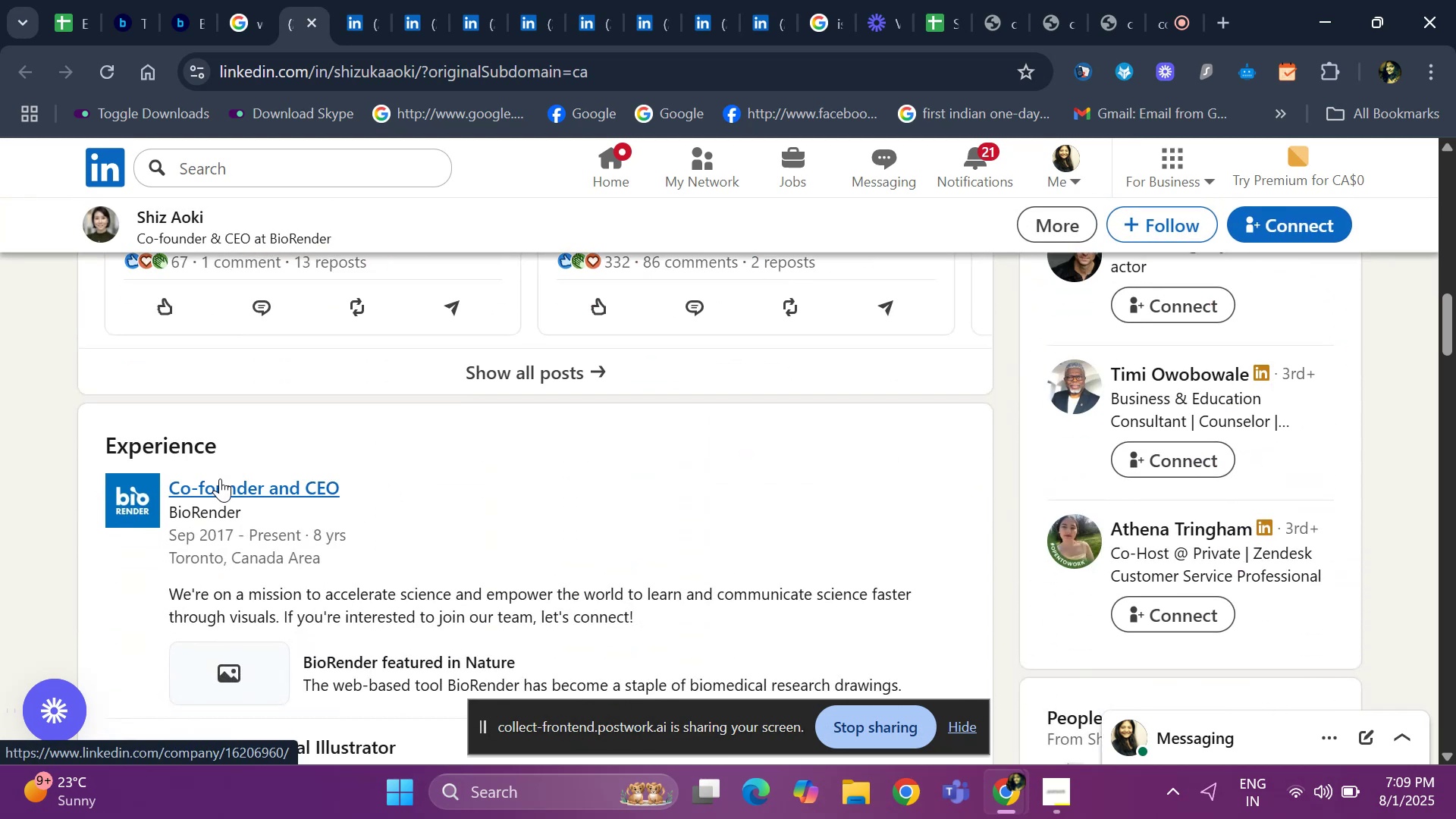 
right_click([220, 479])
 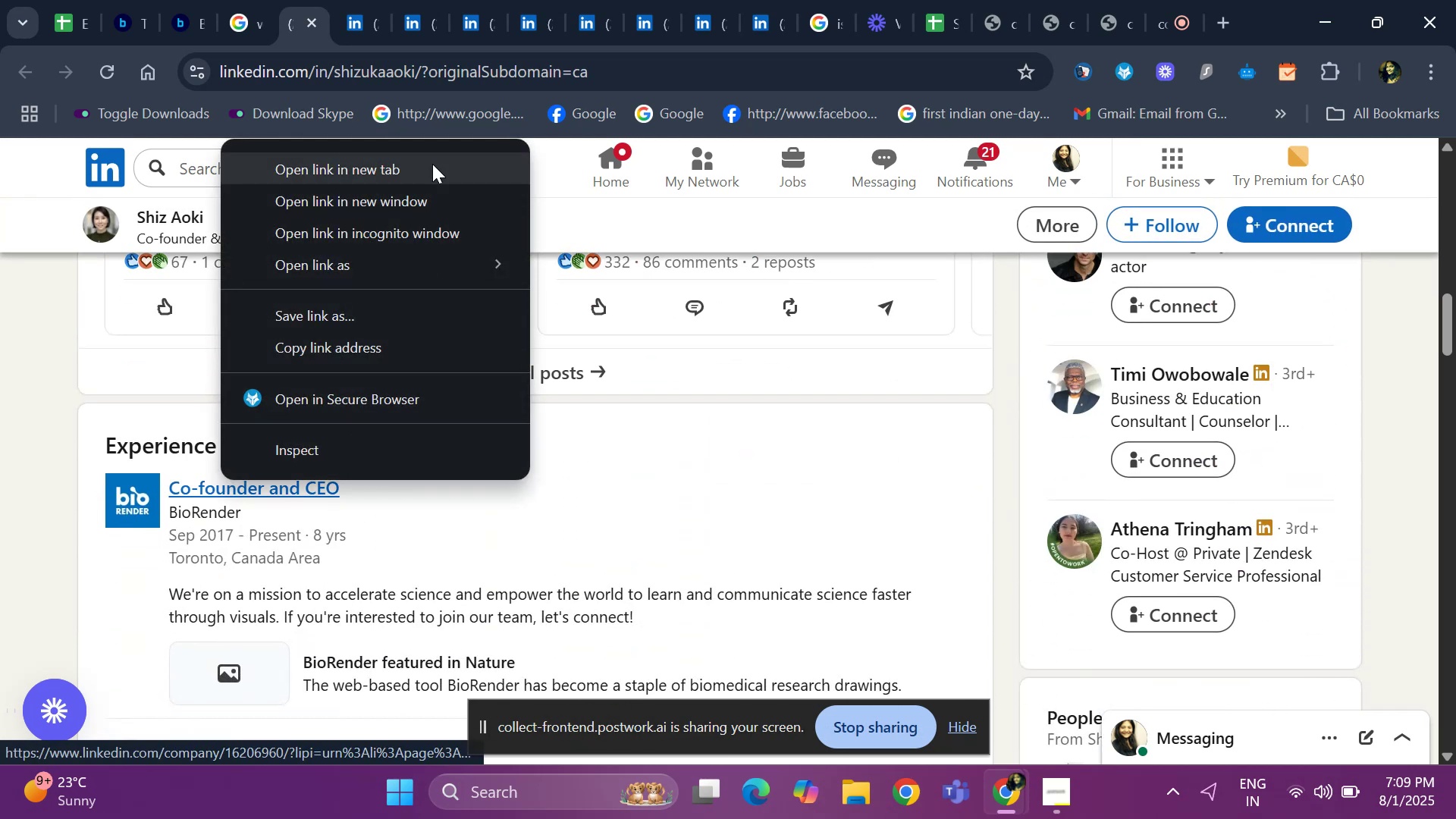 
left_click([432, 164])
 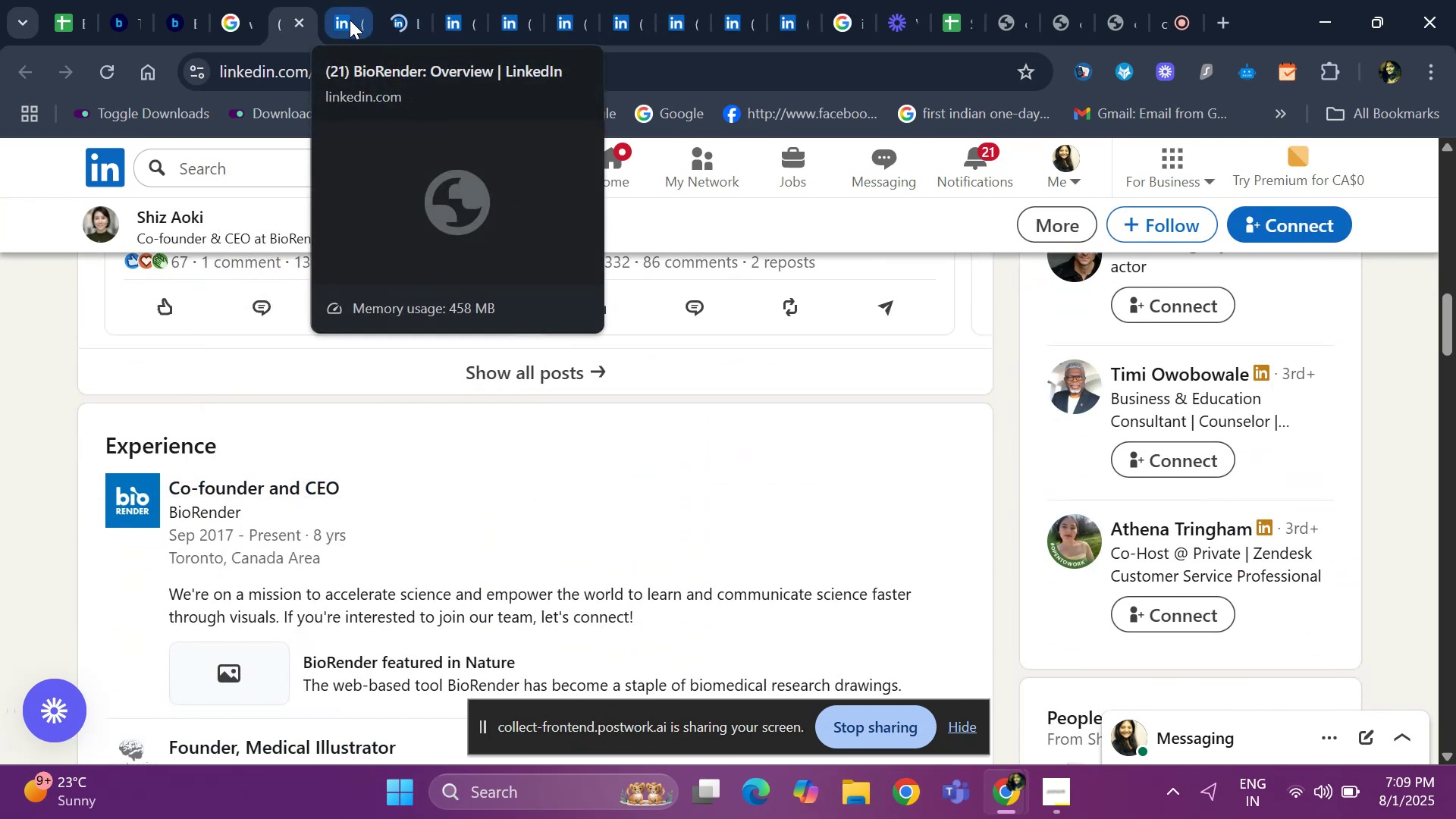 
left_click([351, 20])
 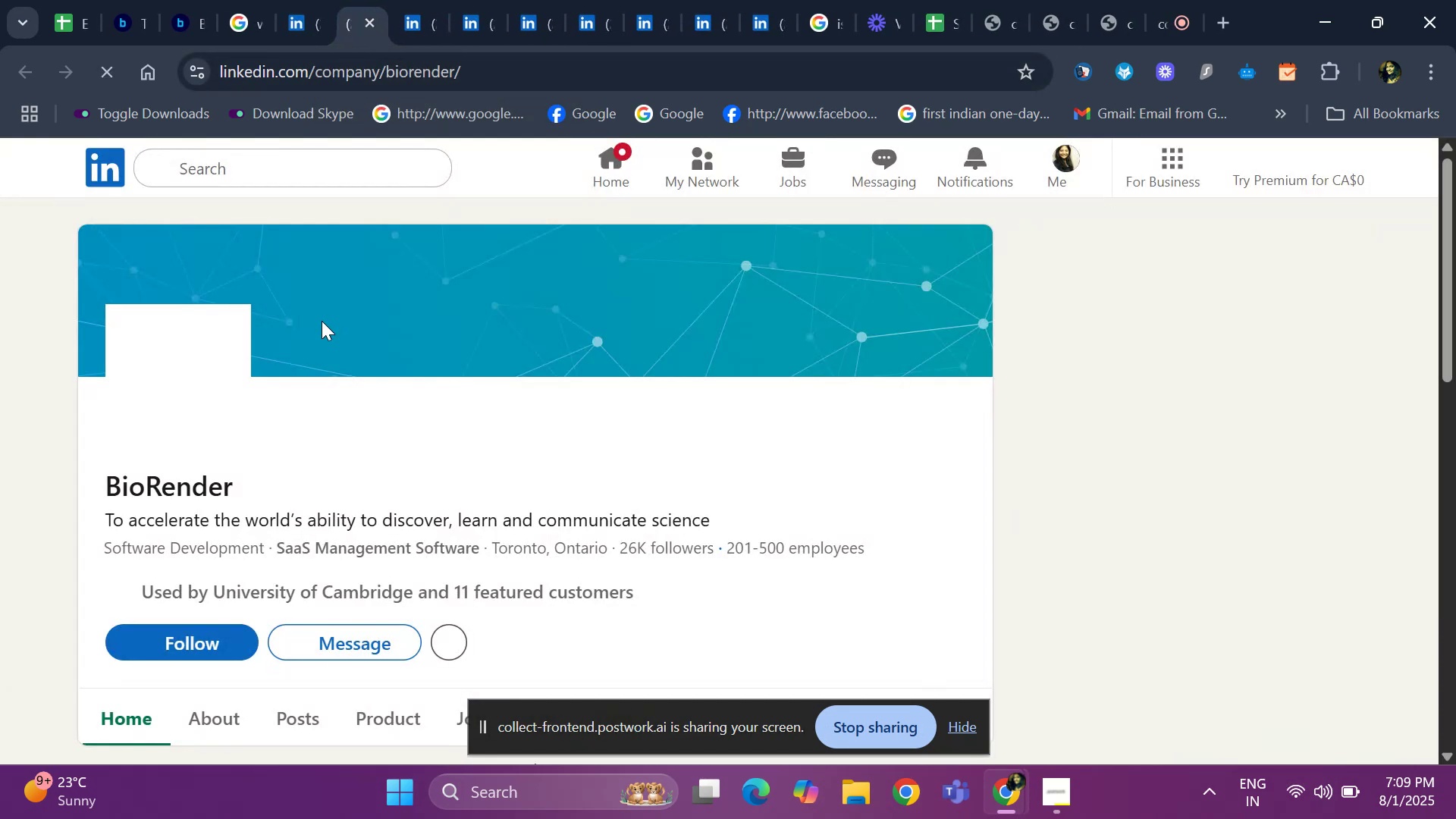 
scroll: coordinate [271, 397], scroll_direction: down, amount: 1.0
 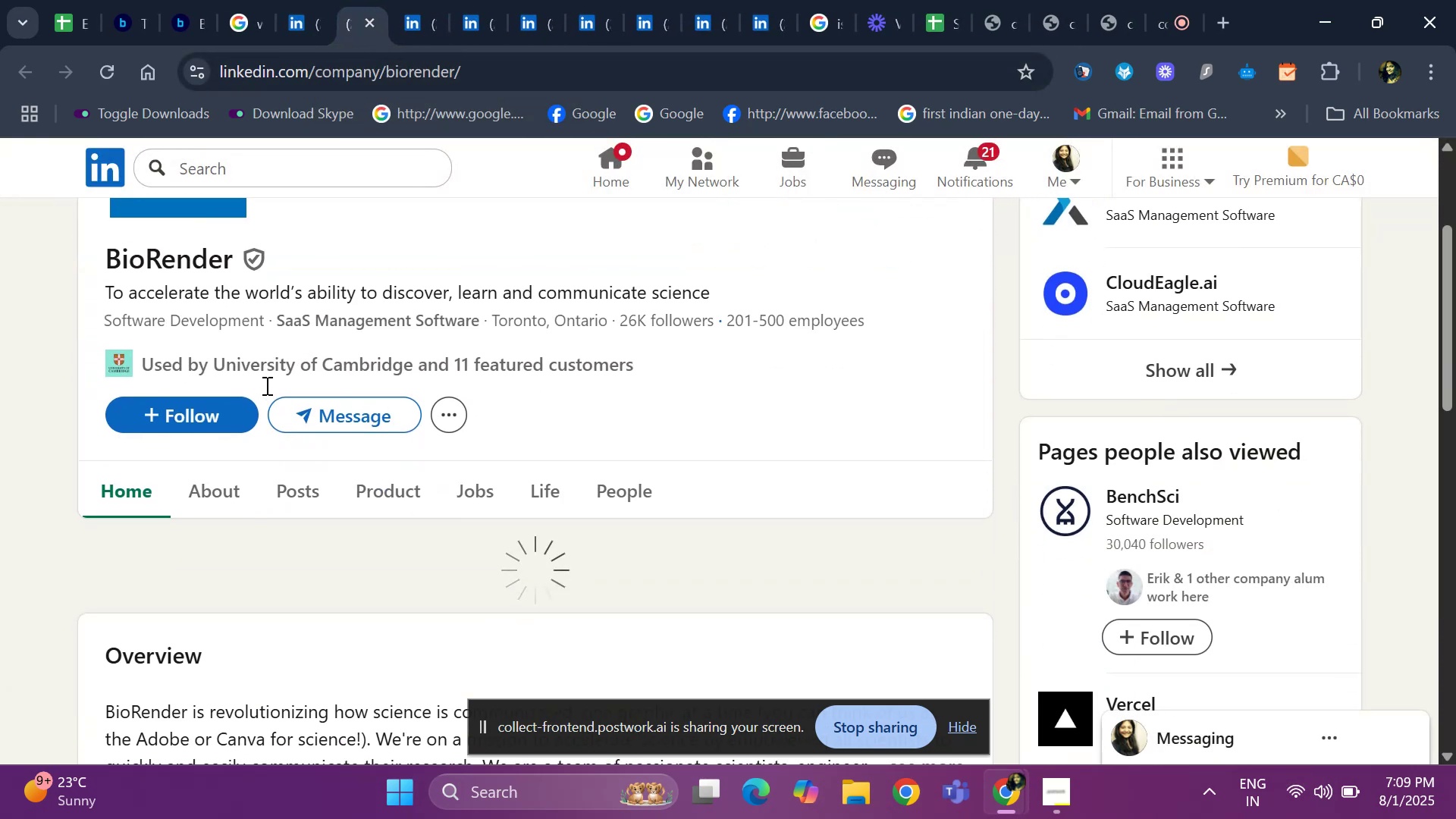 
scroll: coordinate [256, 373], scroll_direction: up, amount: 2.0
 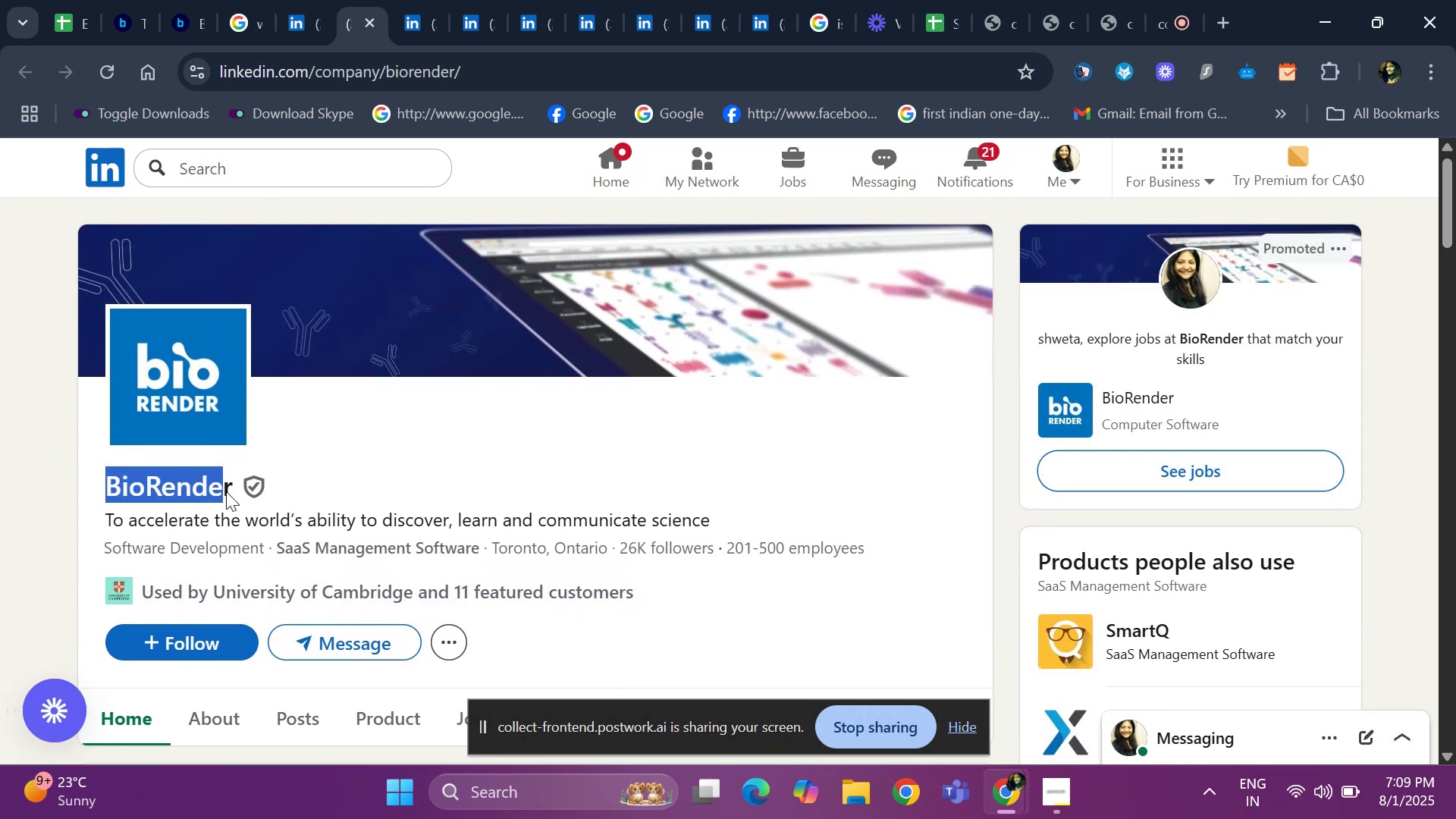 
key(Control+C)
 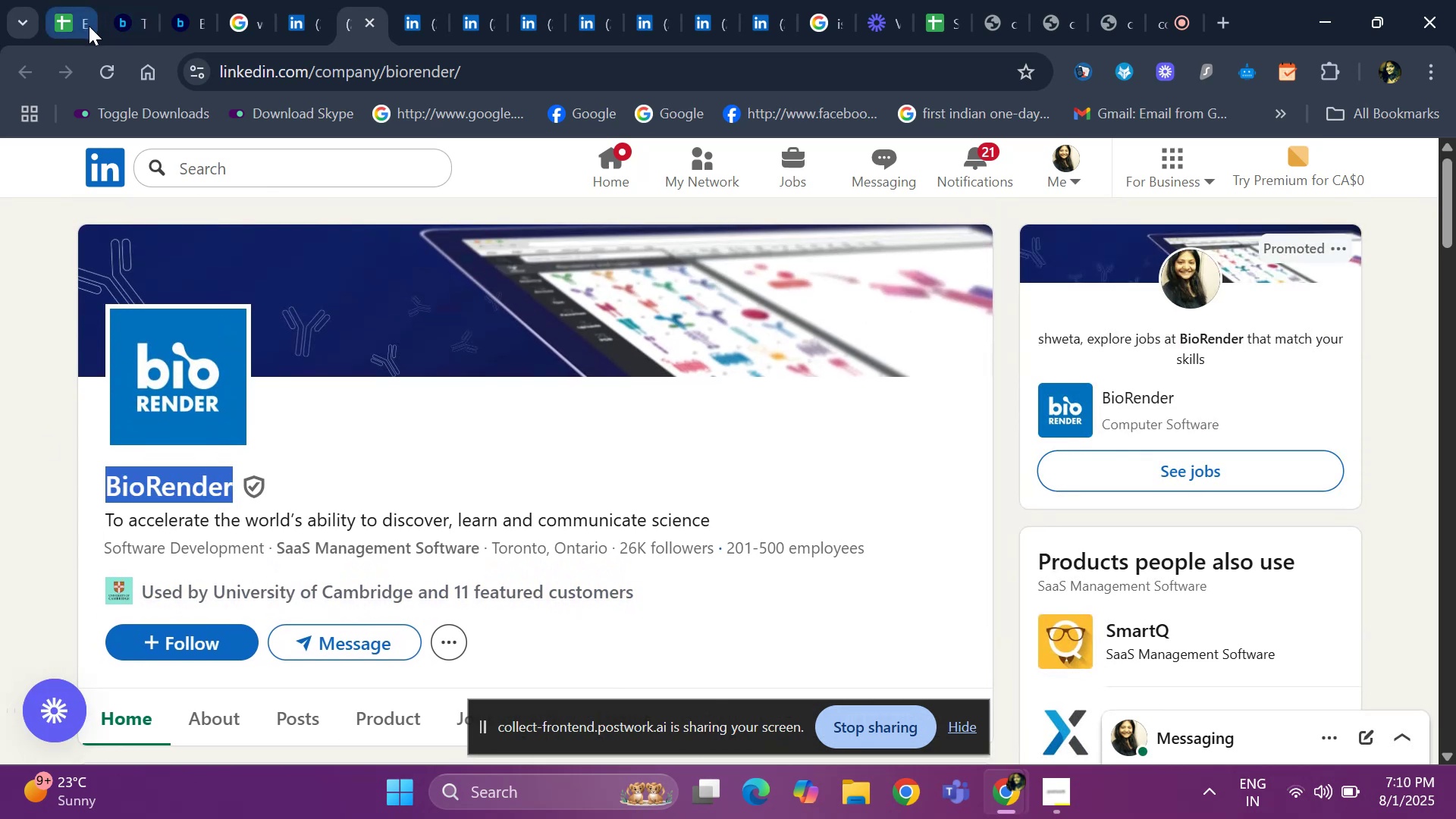 
left_click([89, 26])
 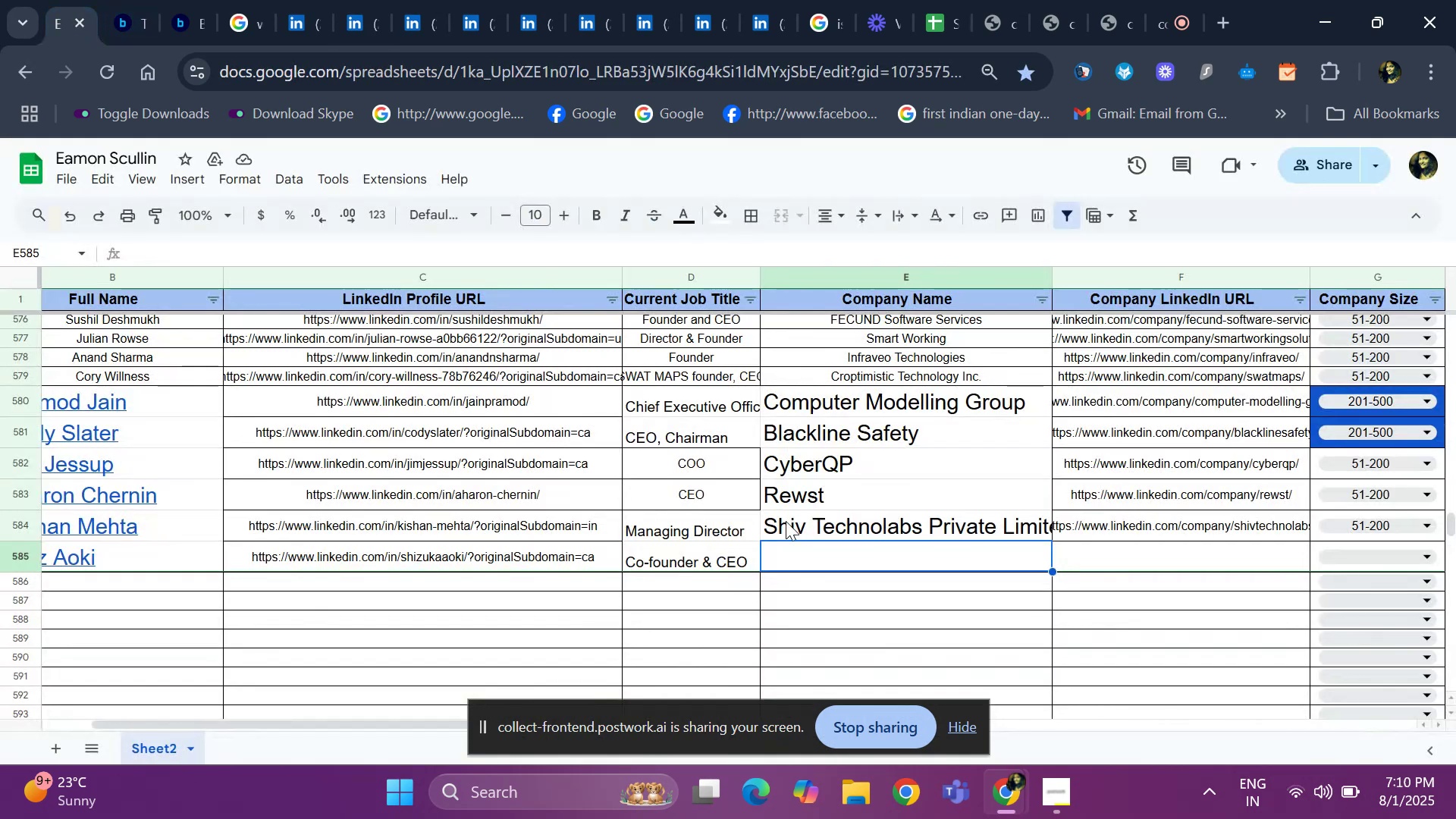 
key(Control+ControlLeft)
 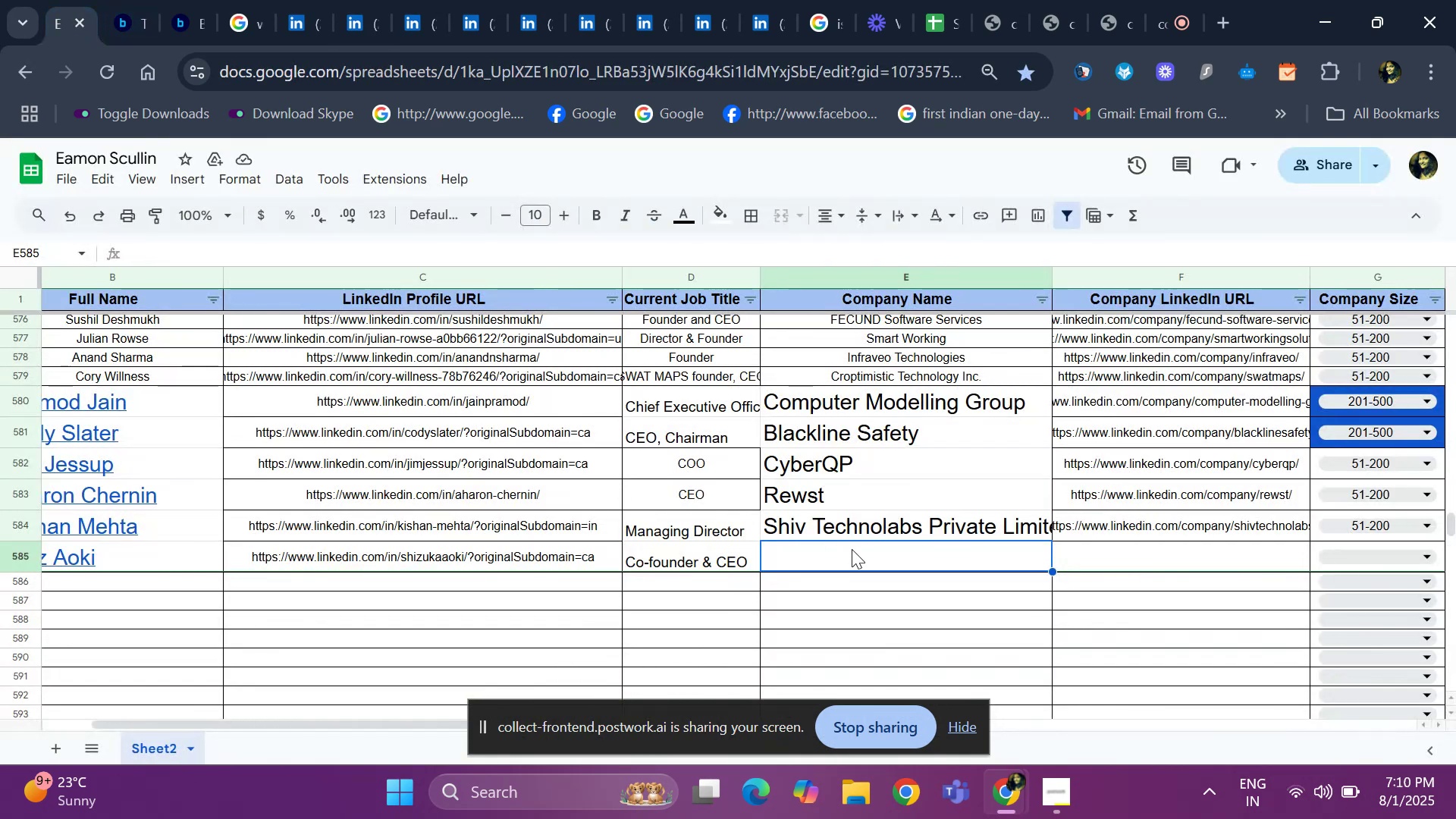 
key(Control+V)
 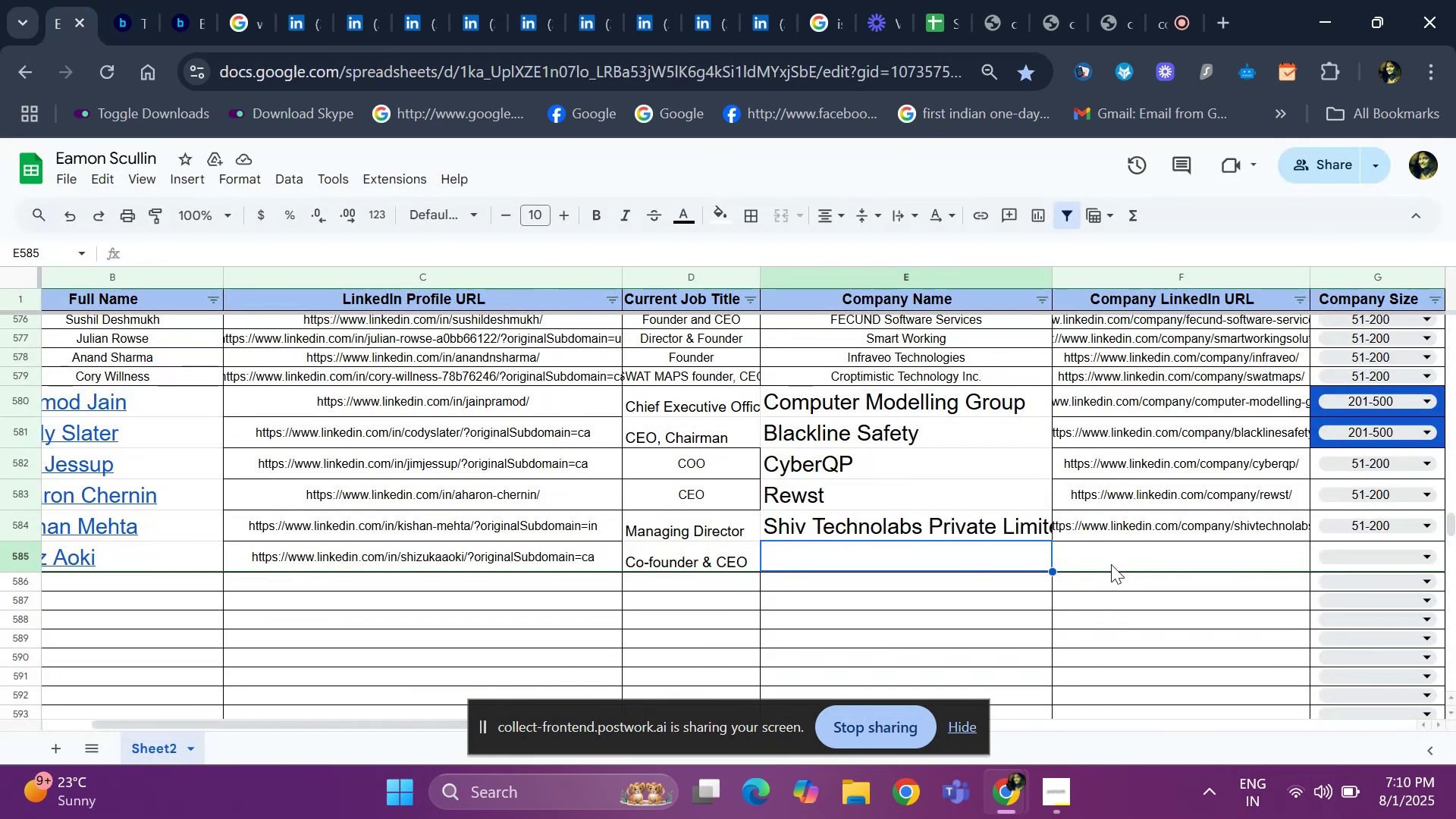 
left_click([1108, 560])
 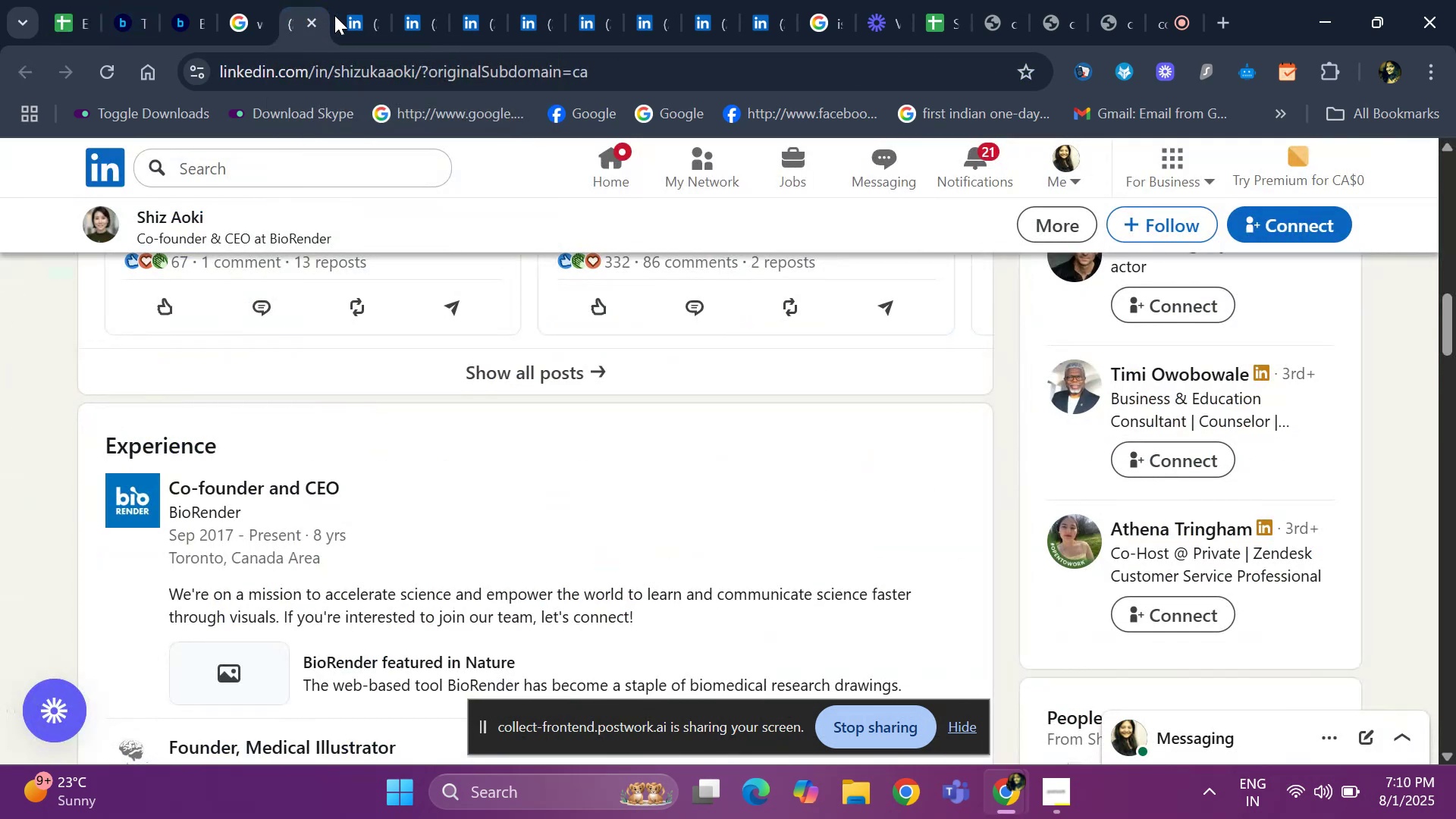 
left_click([338, 15])
 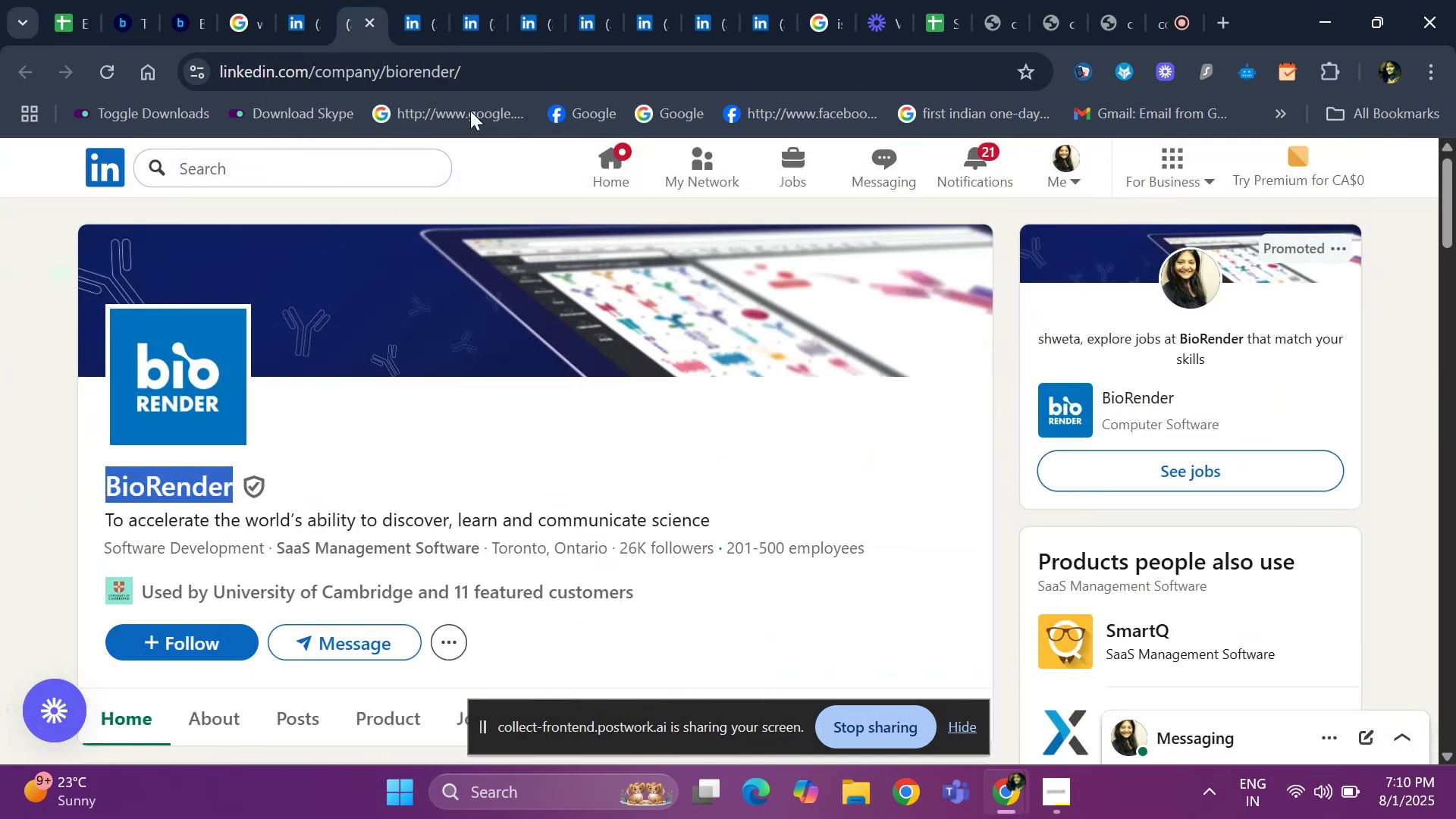 
left_click([502, 90])
 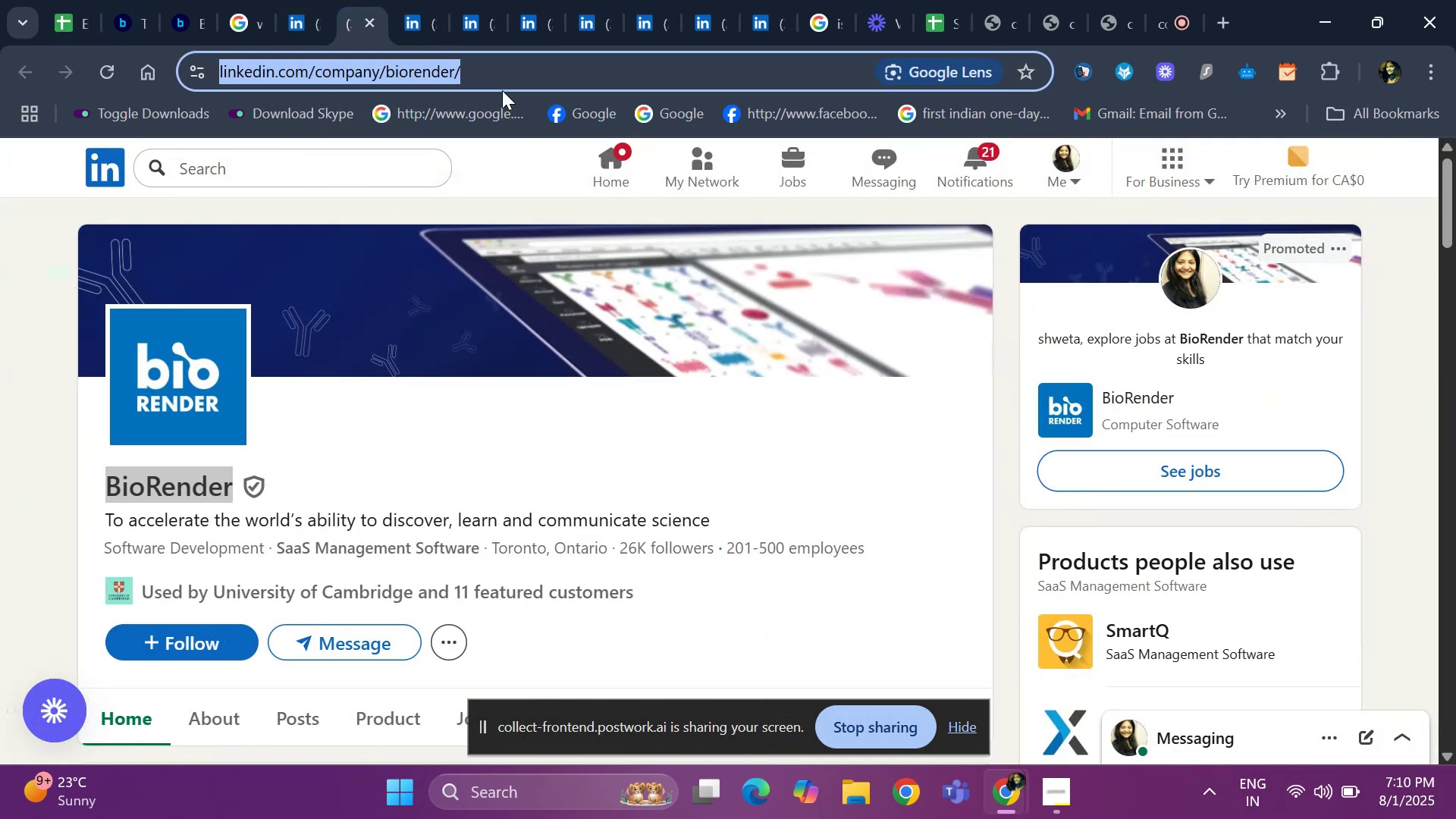 
key(Control+C)
 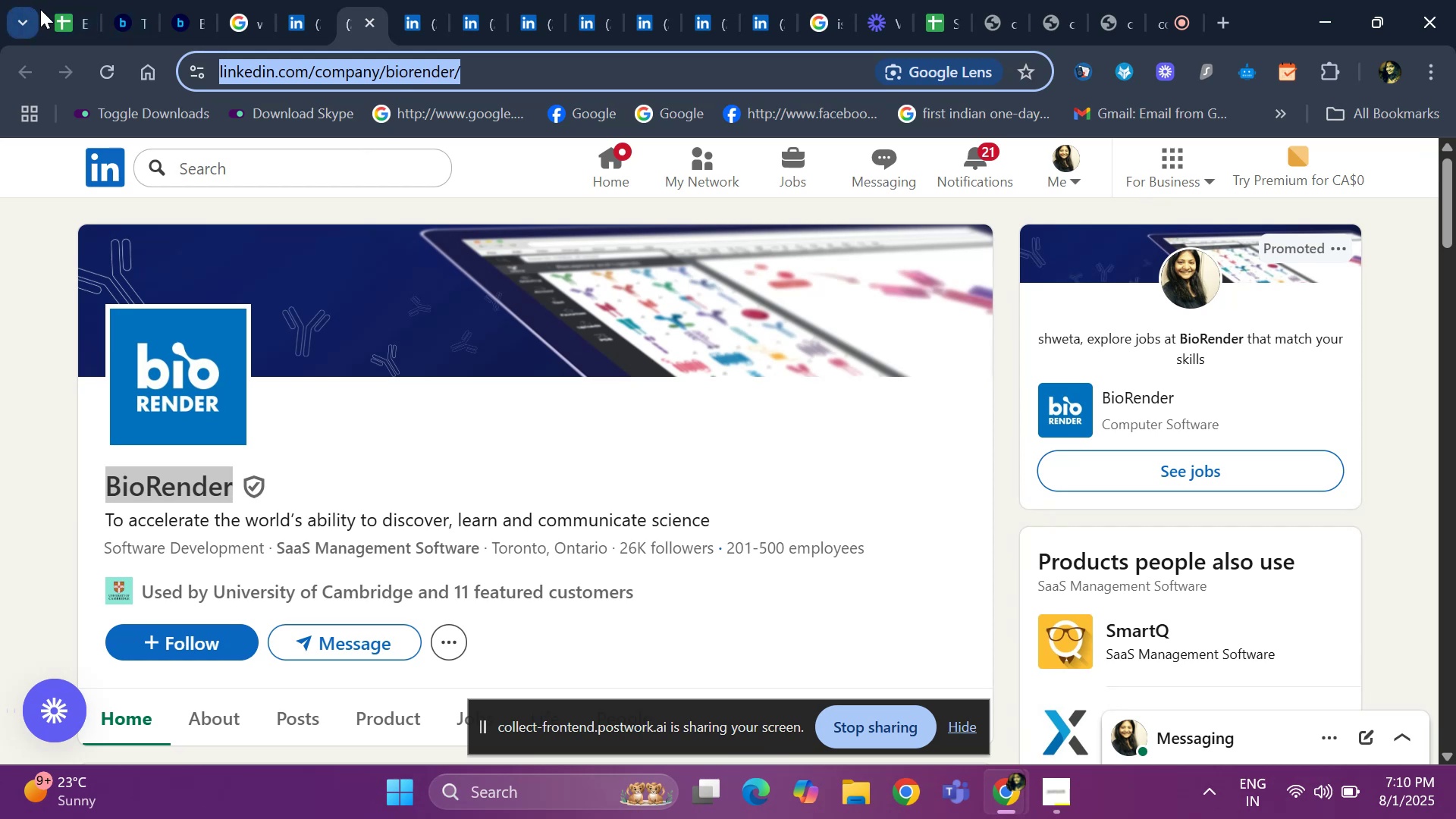 
left_click([67, 25])
 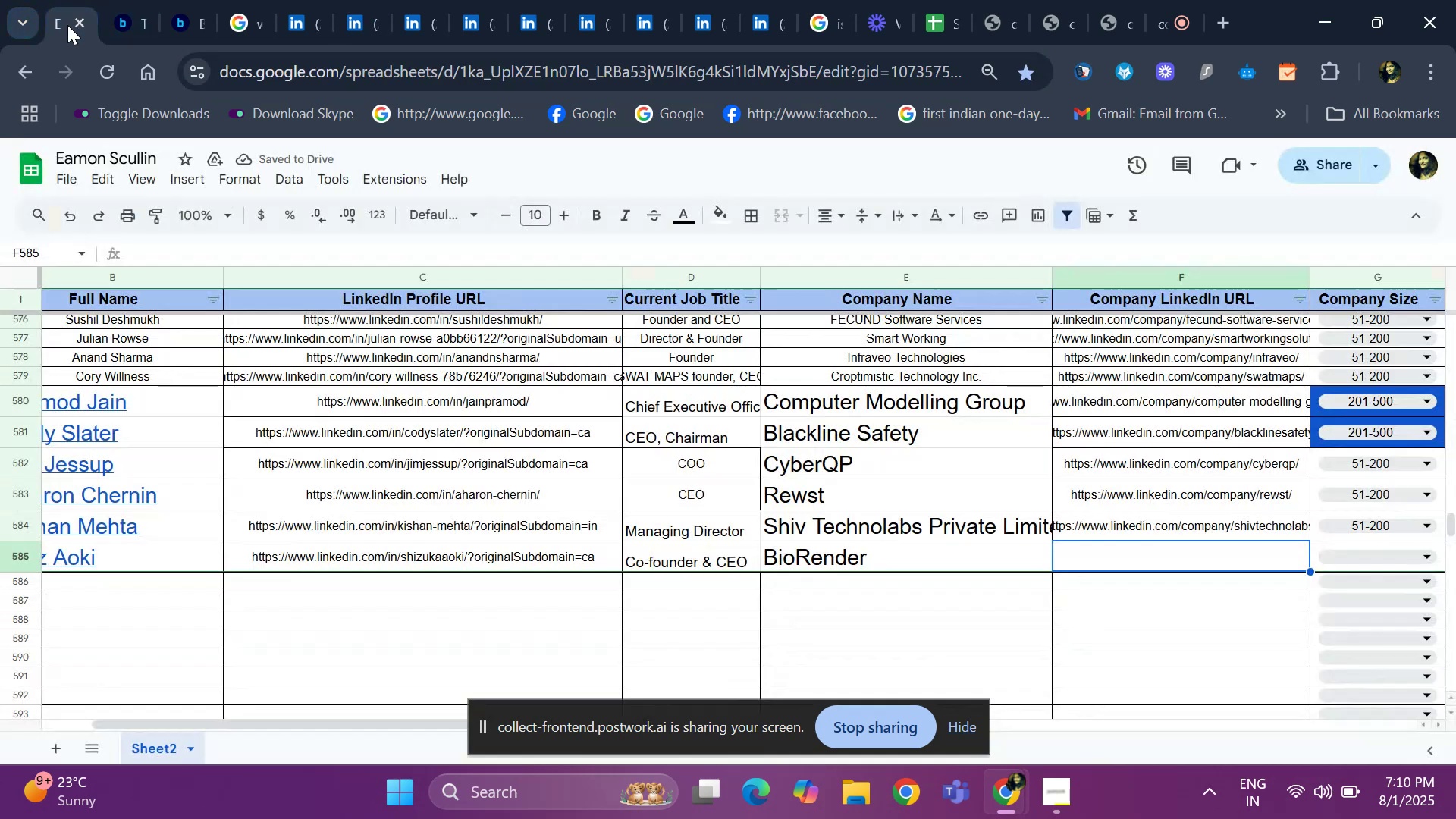 
key(Control+V)
 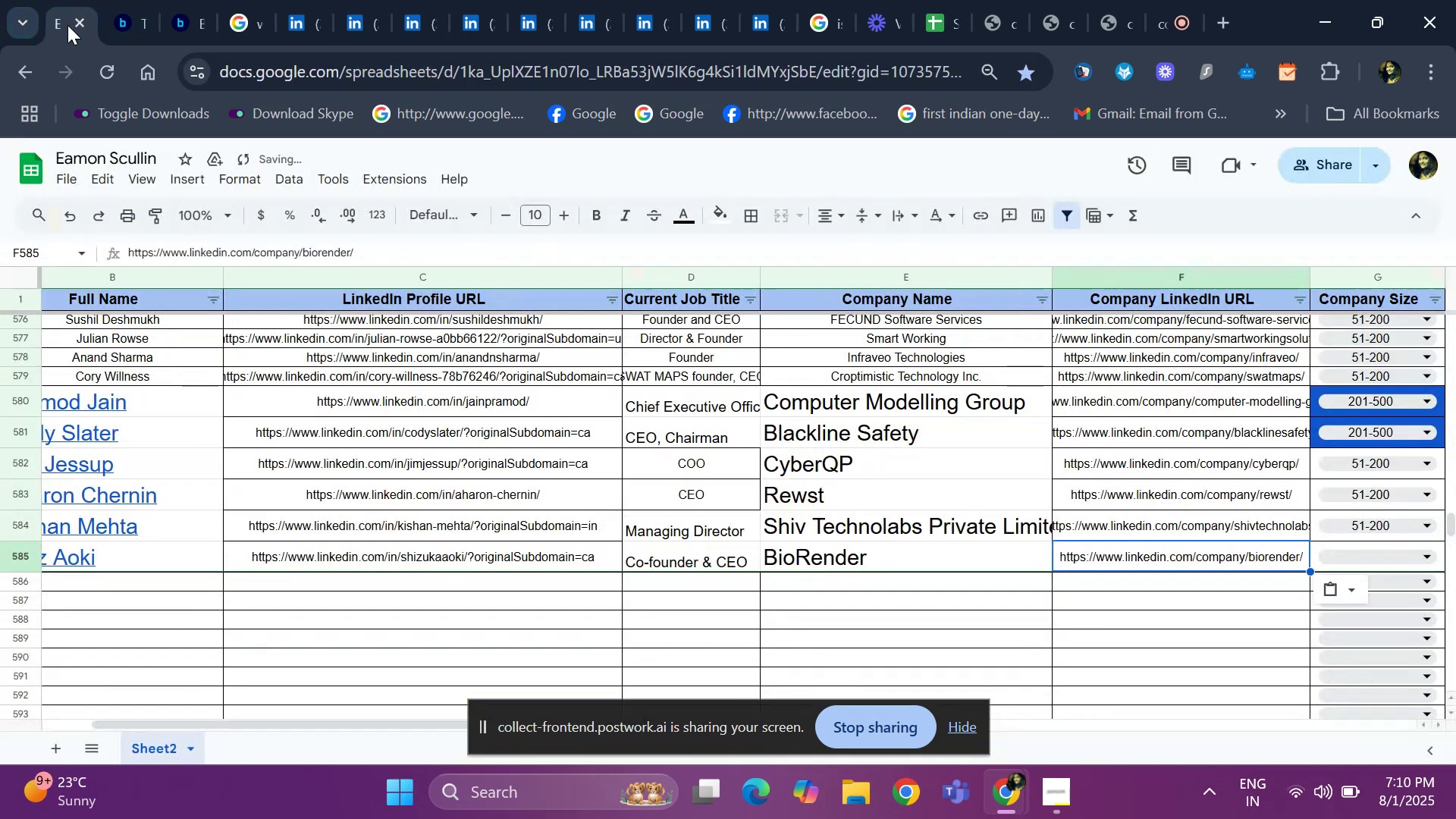 
key(ArrowRight)
 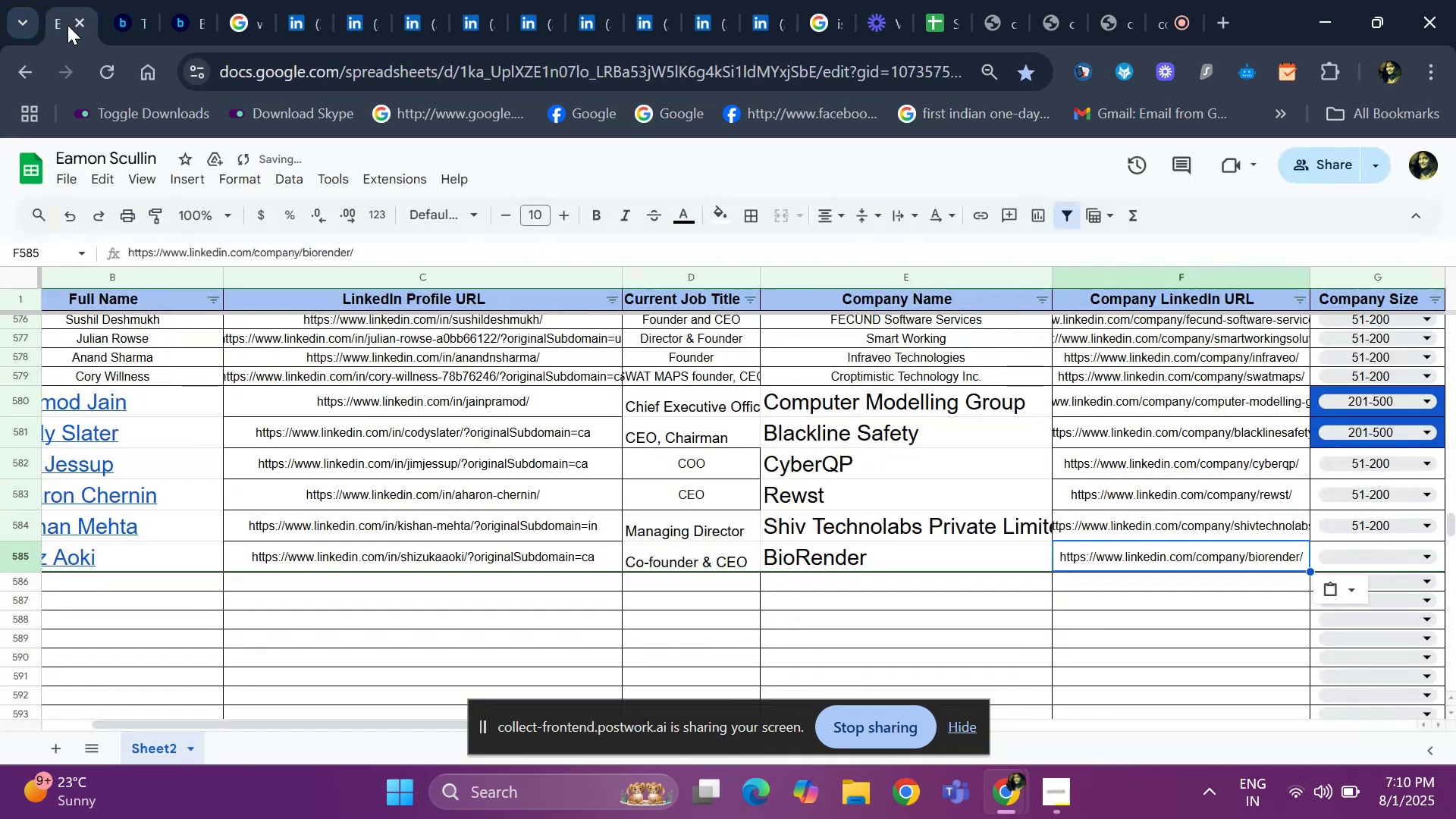 
key(ArrowRight)
 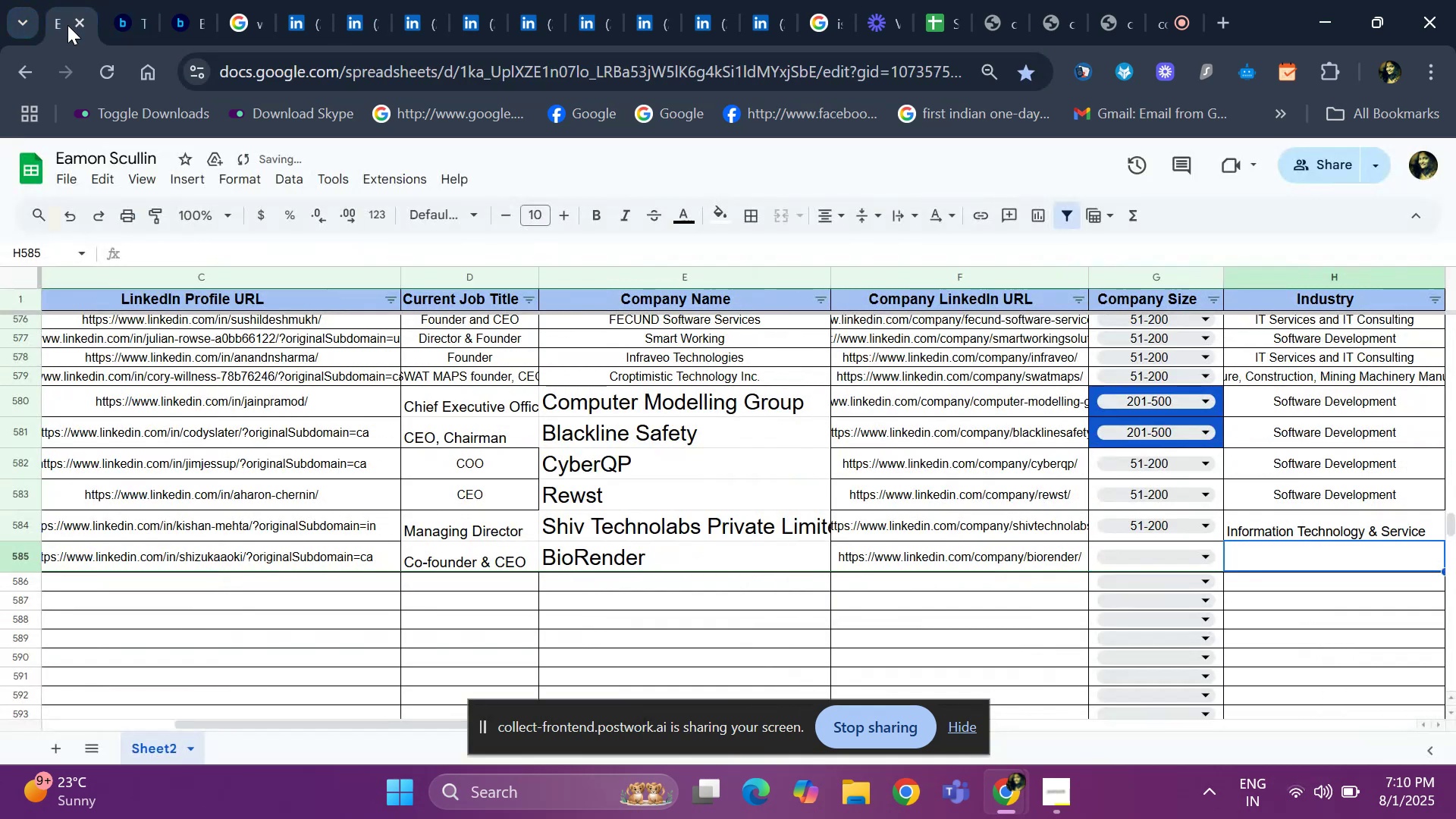 
key(ArrowLeft)
 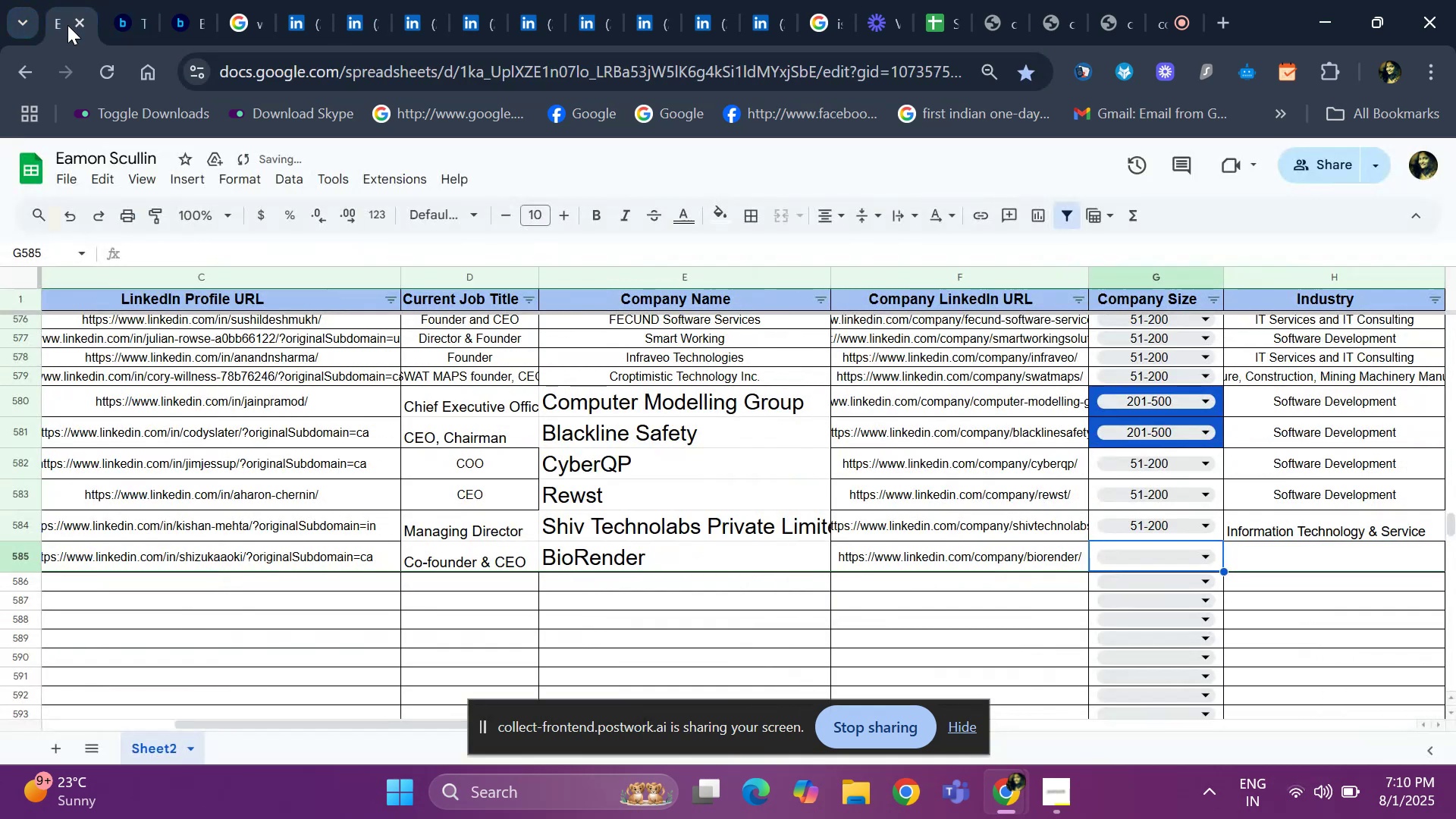 
key(ArrowLeft)
 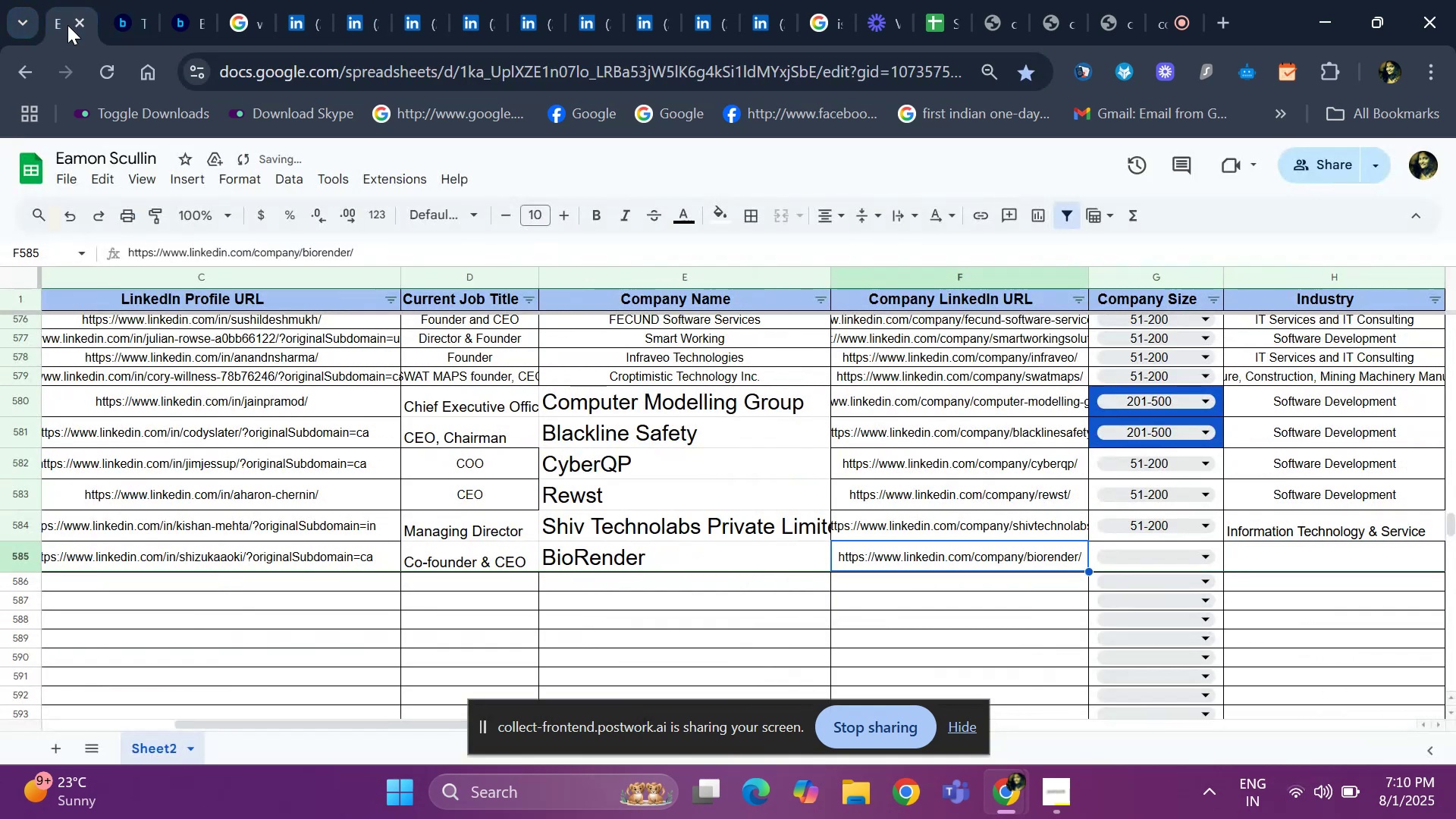 
key(ArrowRight)
 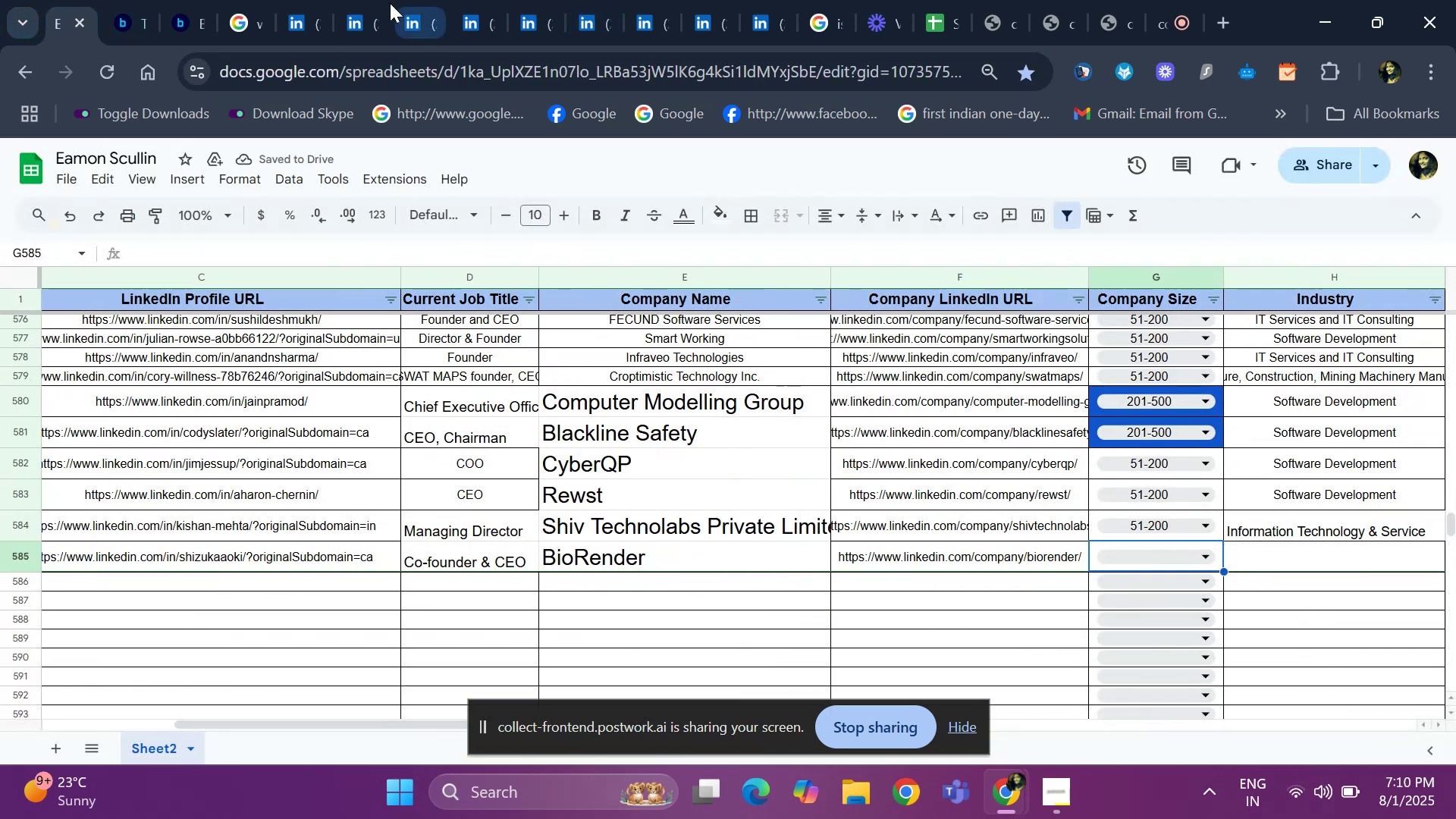 
left_click([347, 20])
 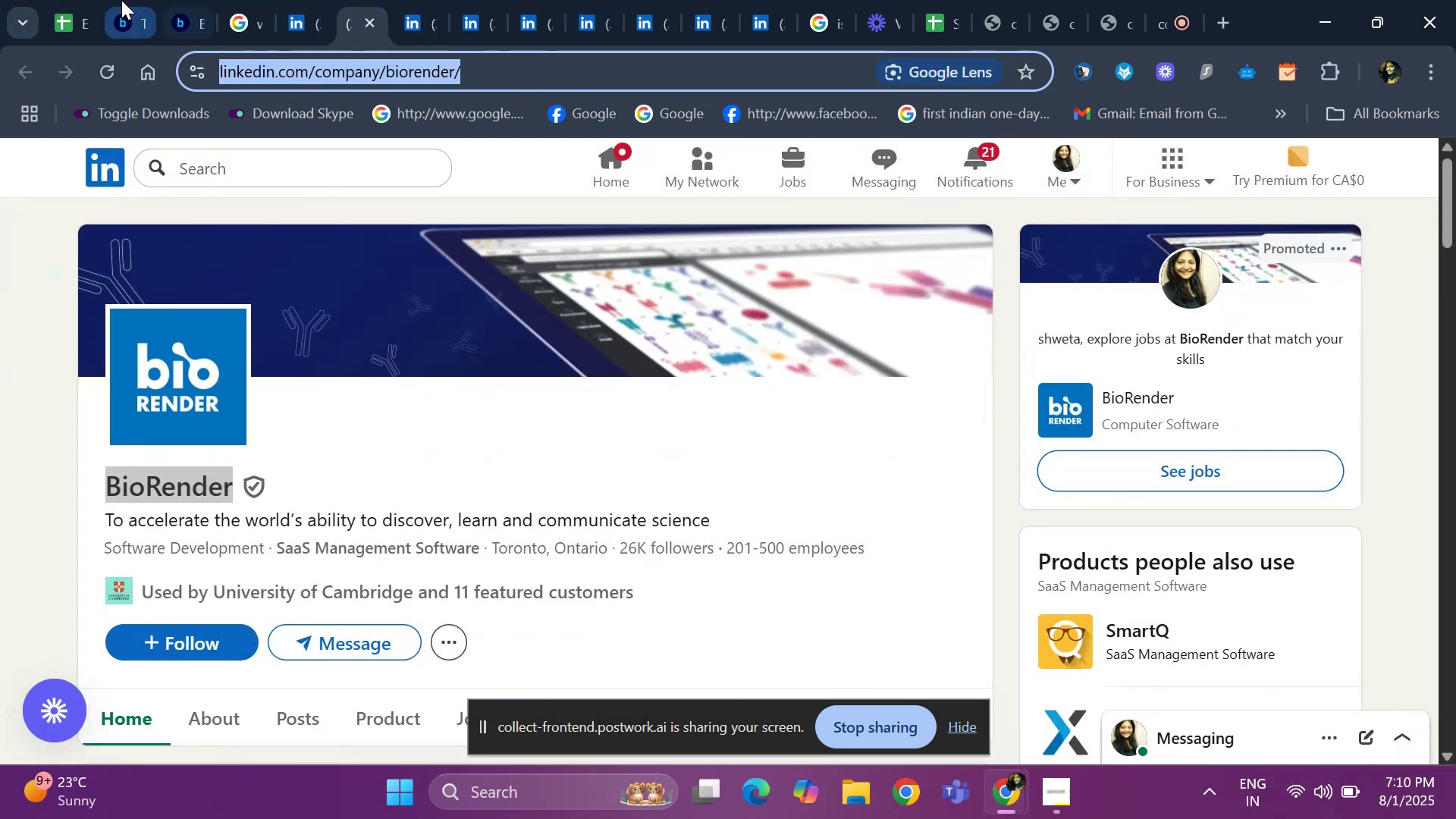 
left_click([71, 5])
 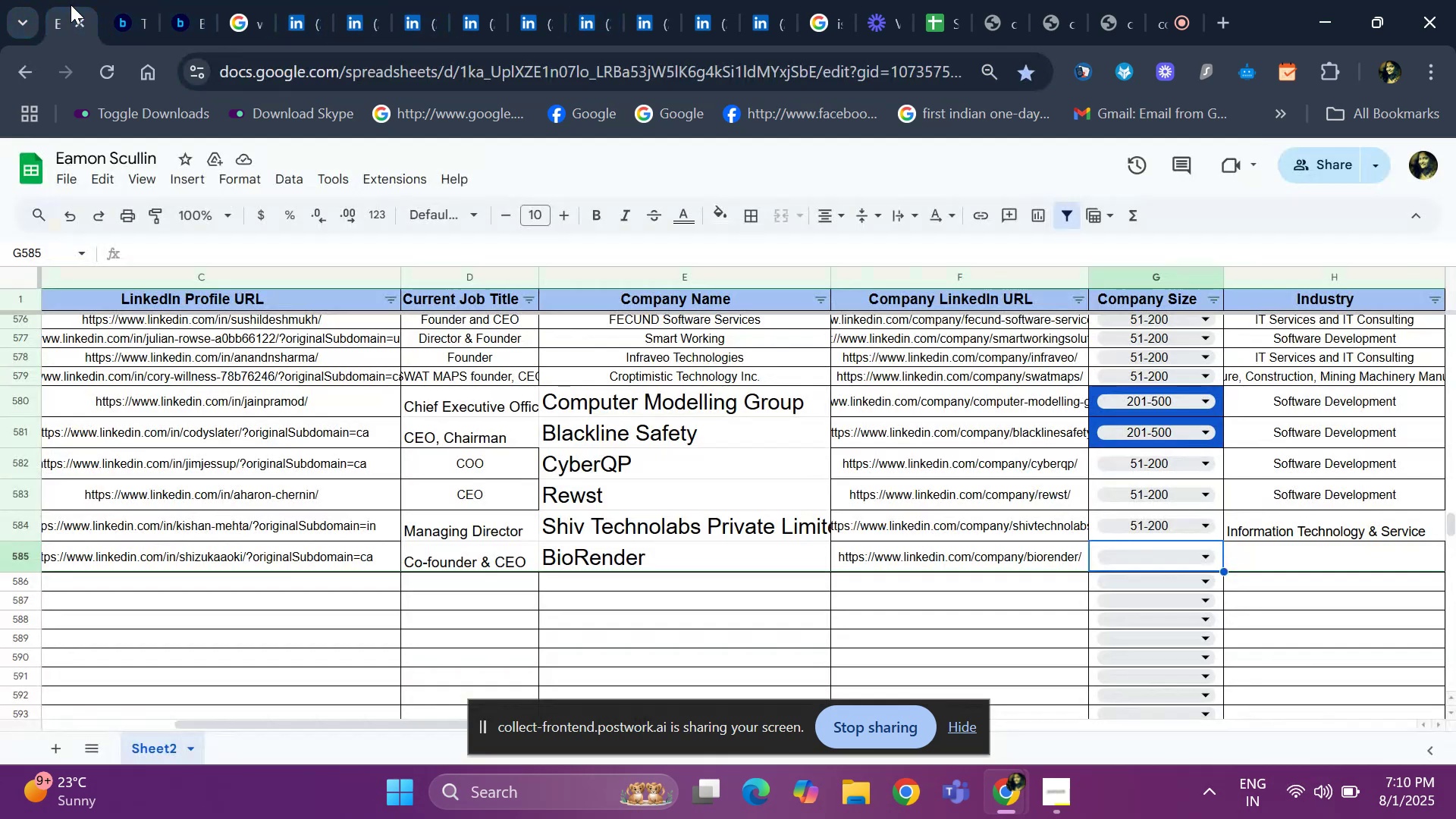 
type(201)
 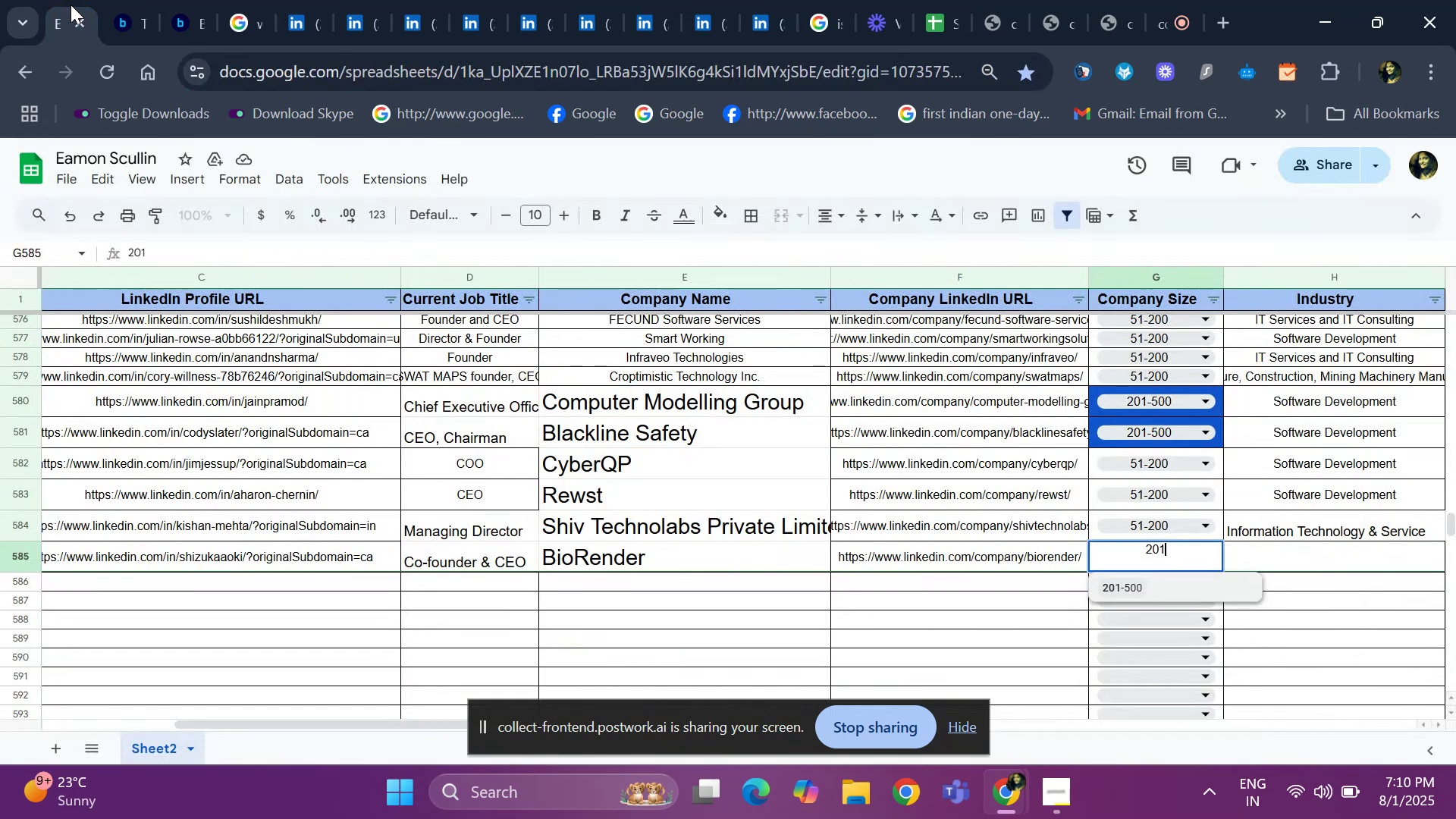 
key(Enter)
 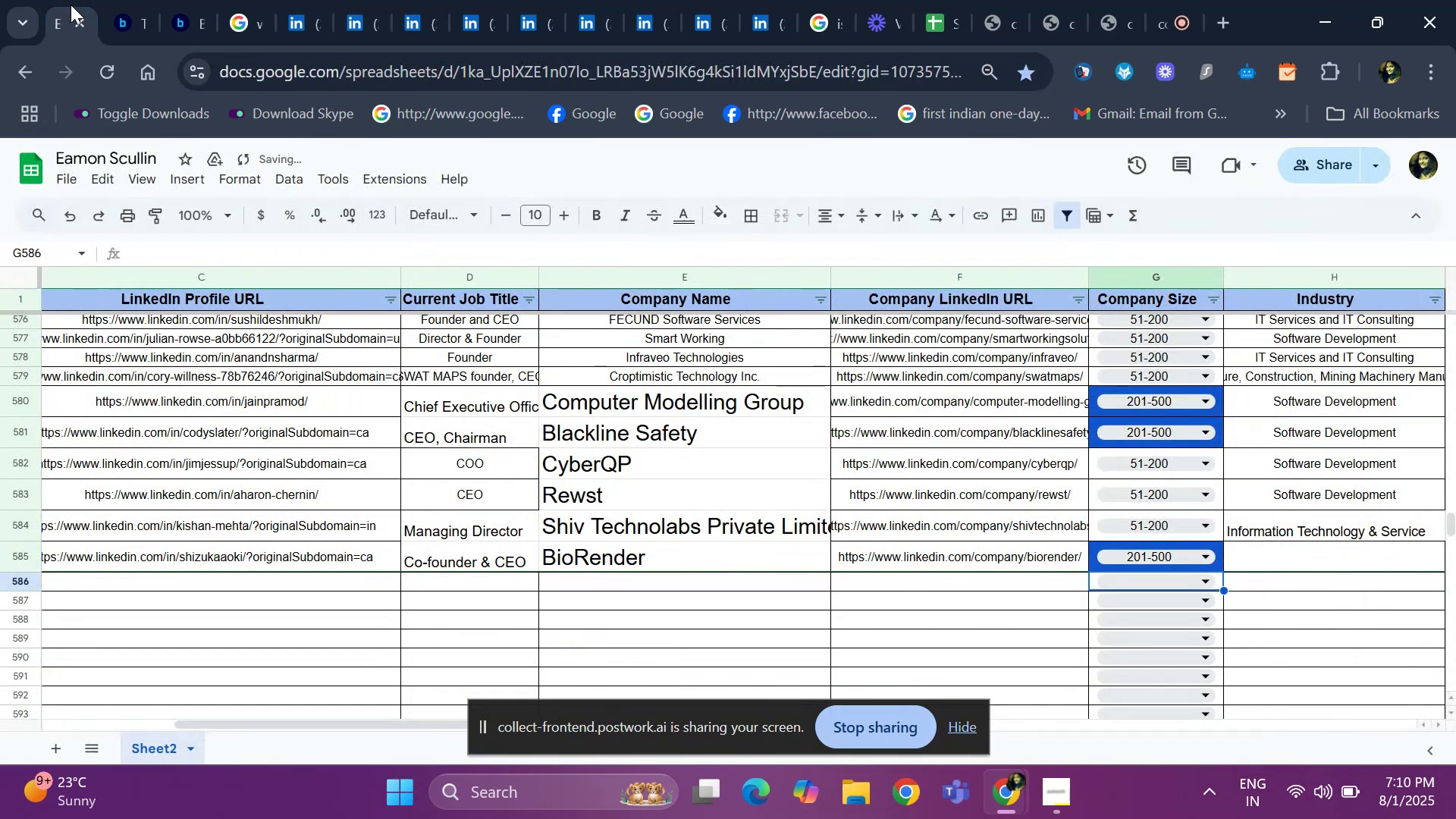 
key(ArrowUp)
 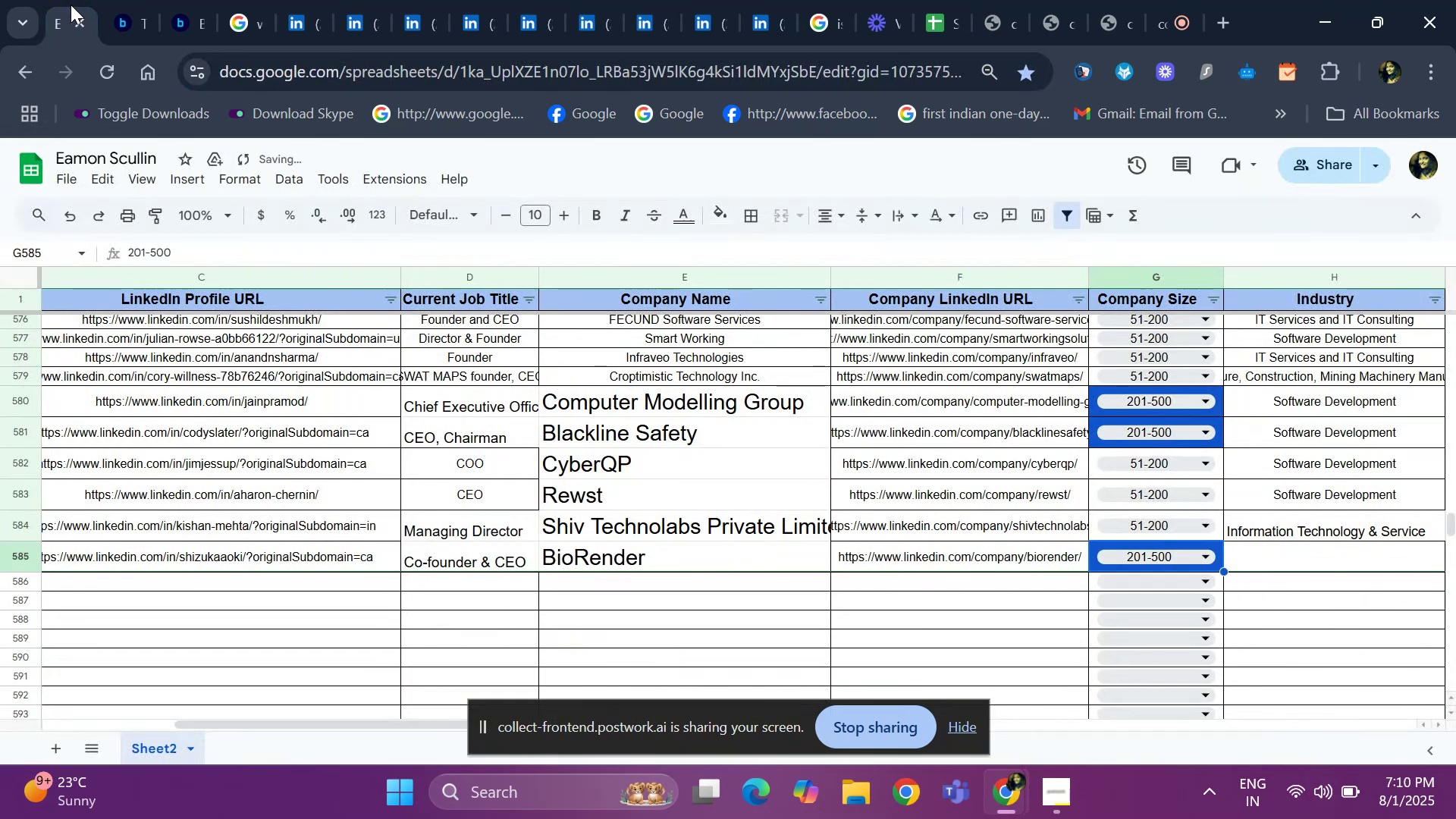 
key(ArrowRight)
 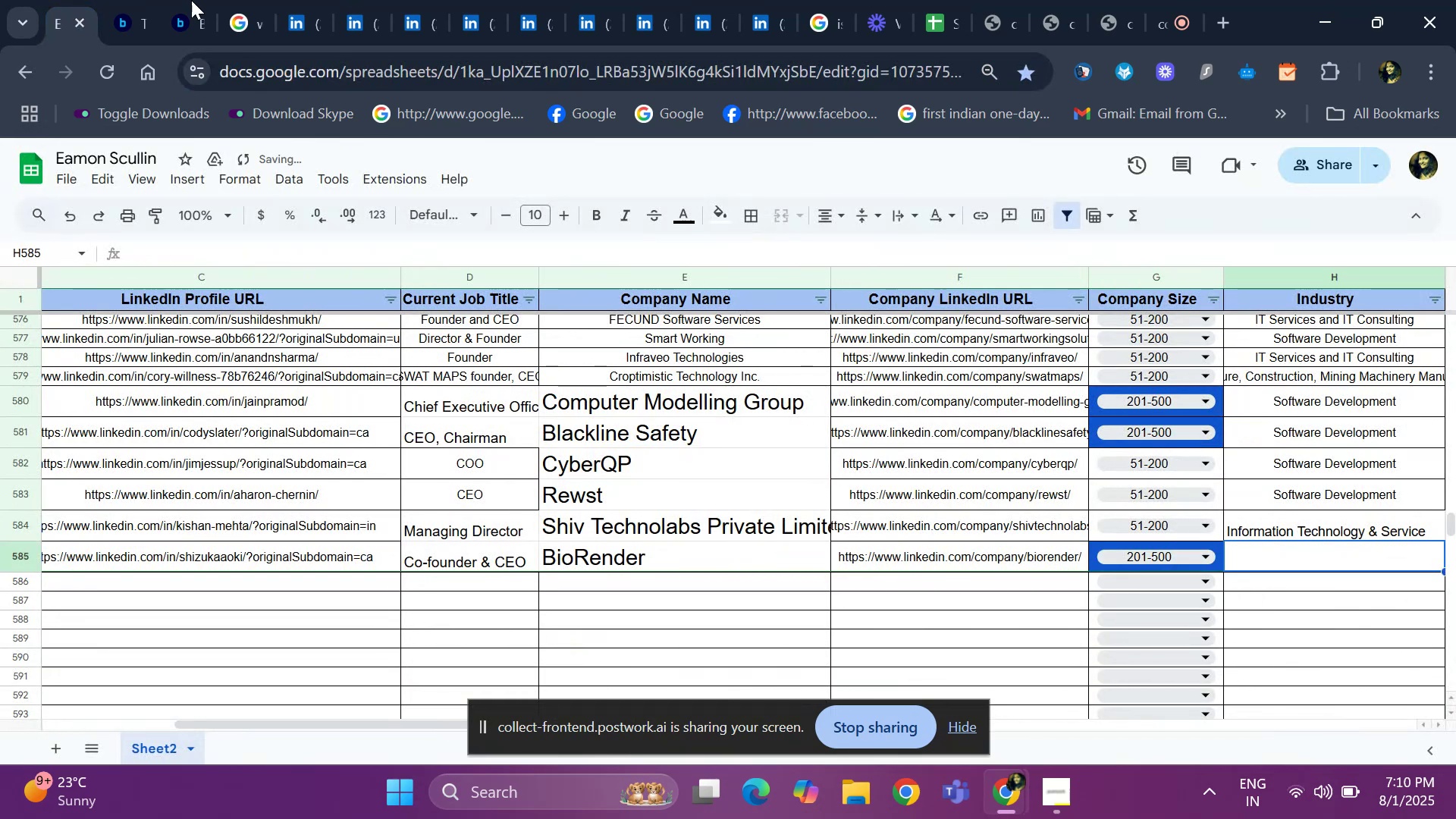 
left_click([351, 2])
 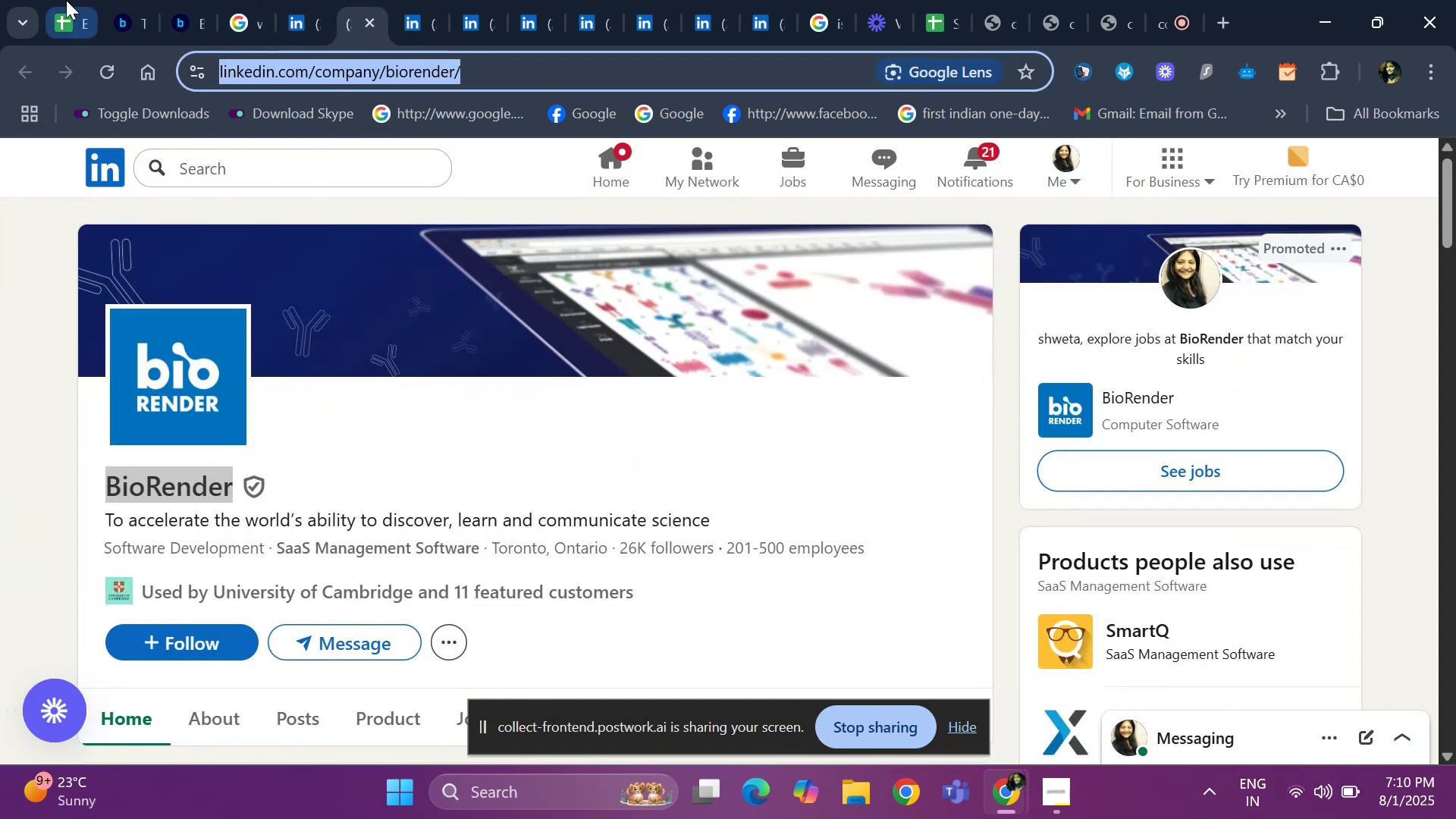 
left_click([73, 9])
 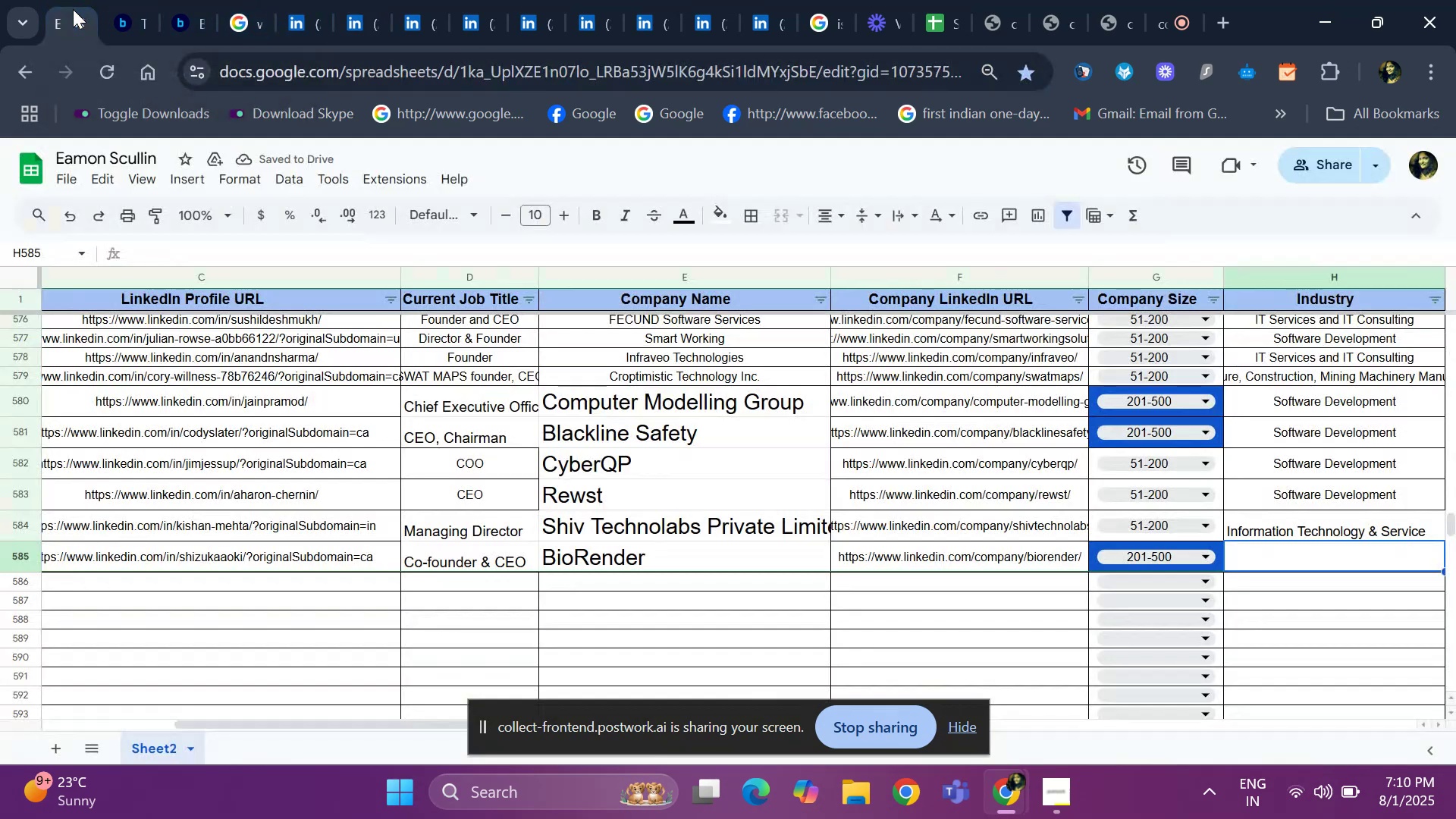 
type(so)
 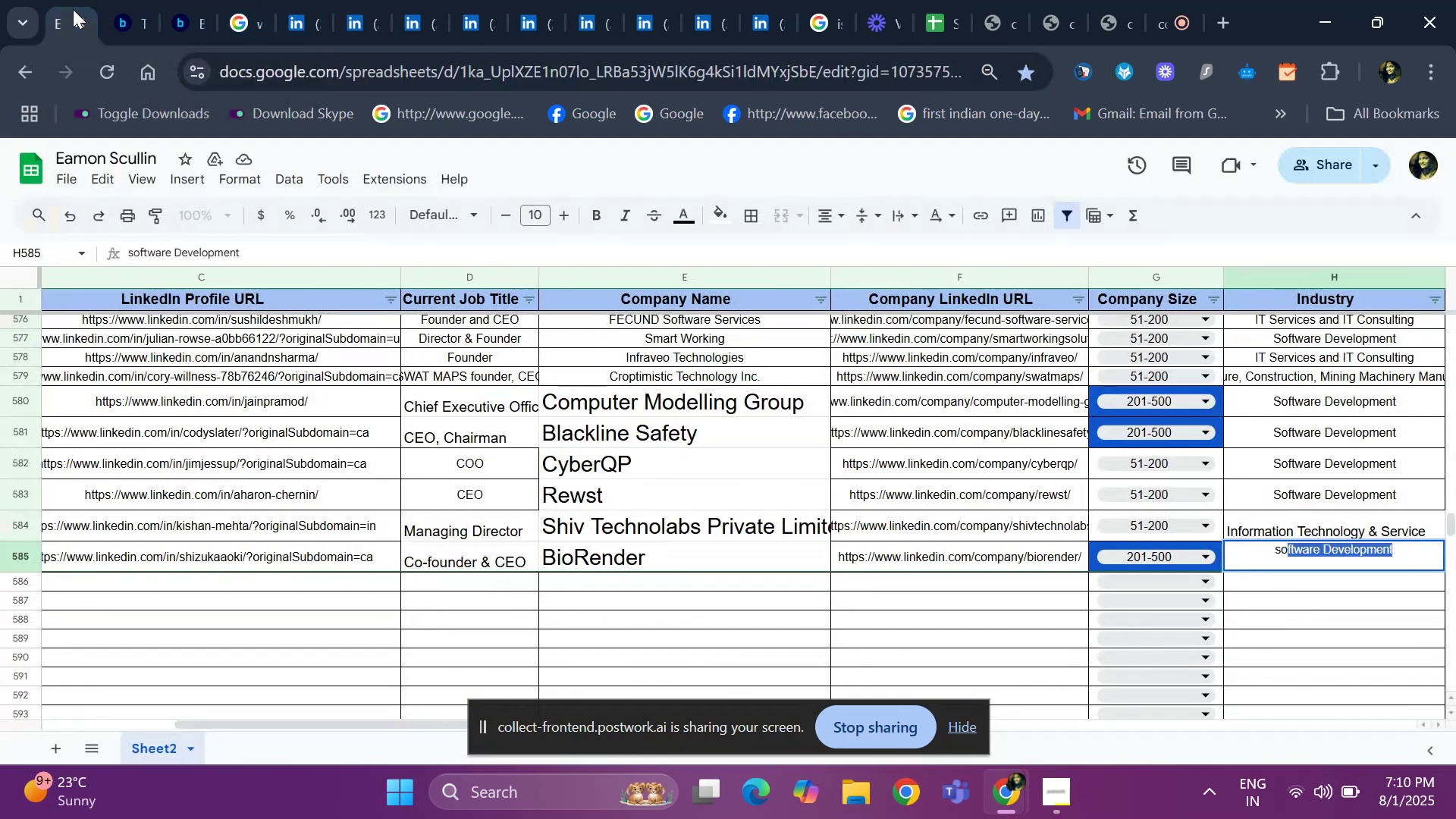 
key(Enter)
 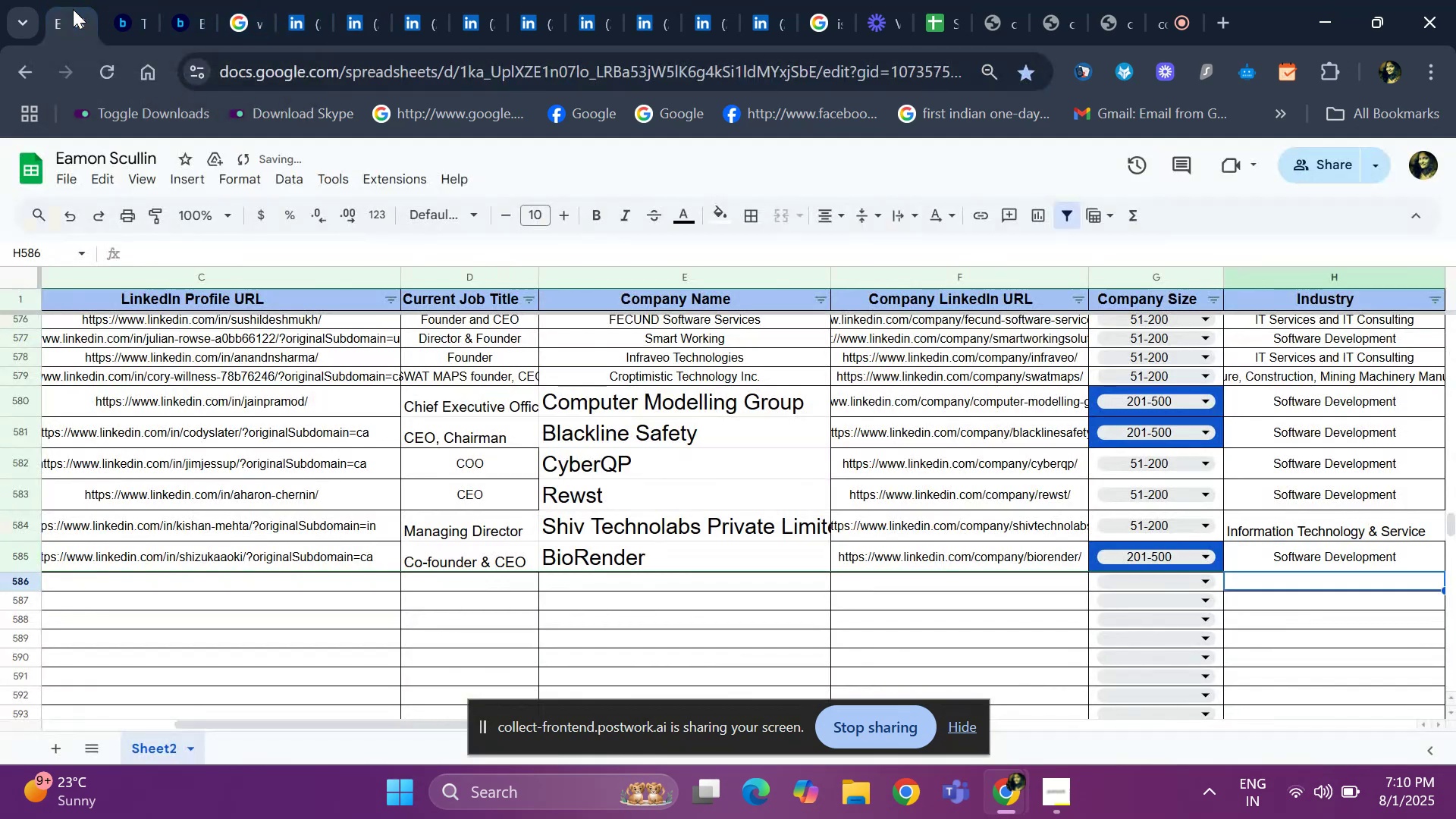 
key(ArrowUp)
 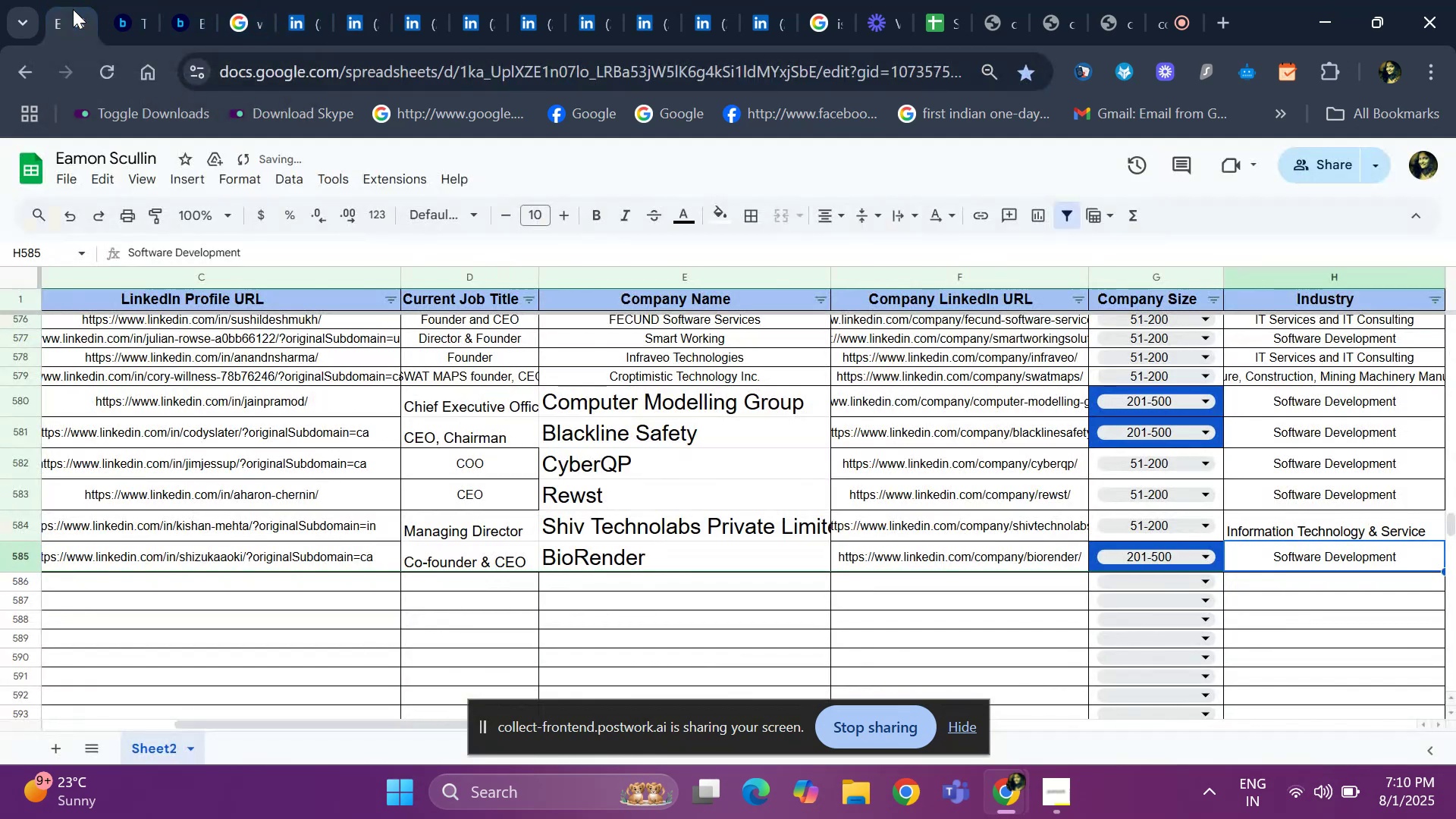 
key(ArrowRight)
 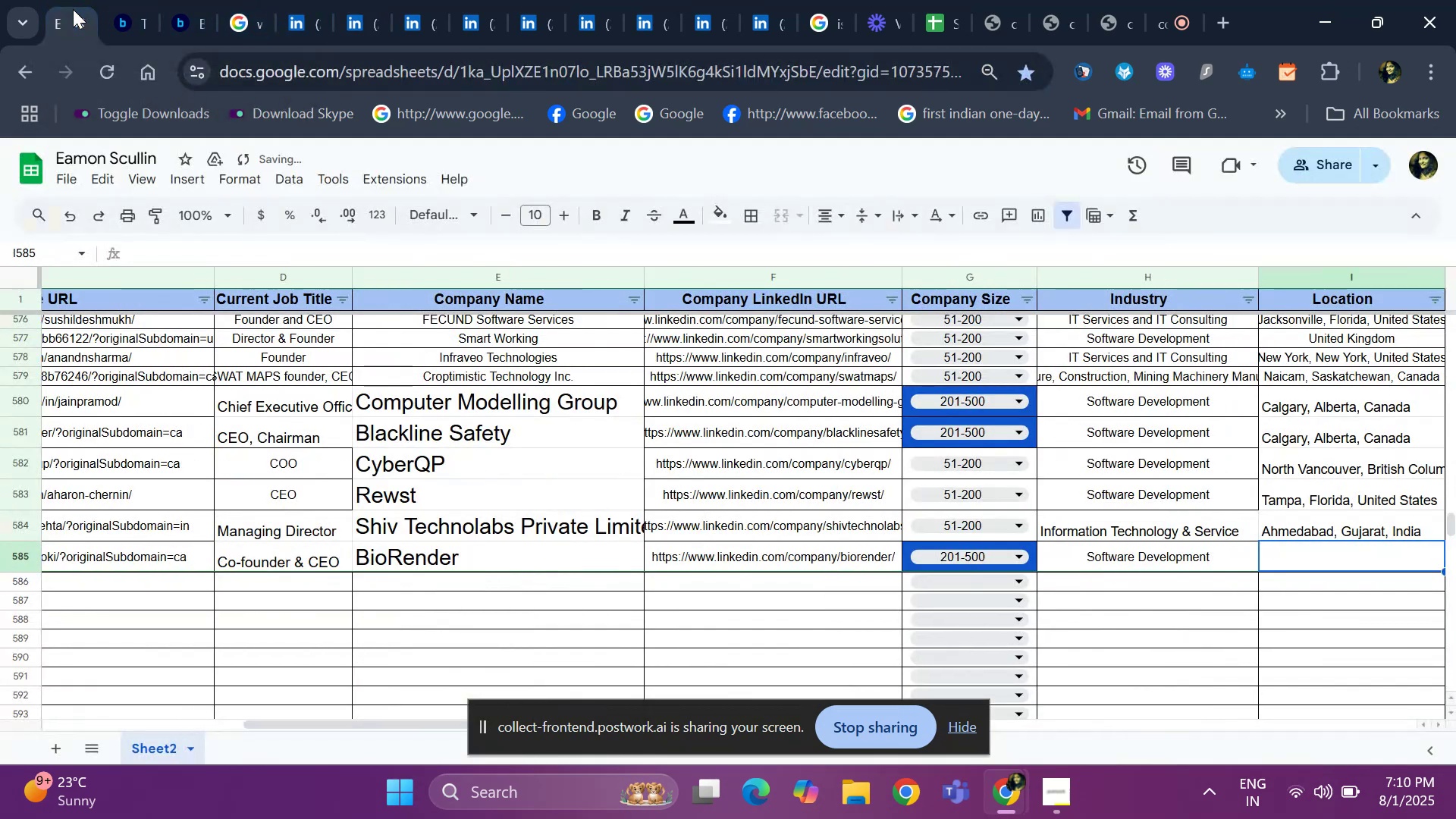 
key(ArrowRight)
 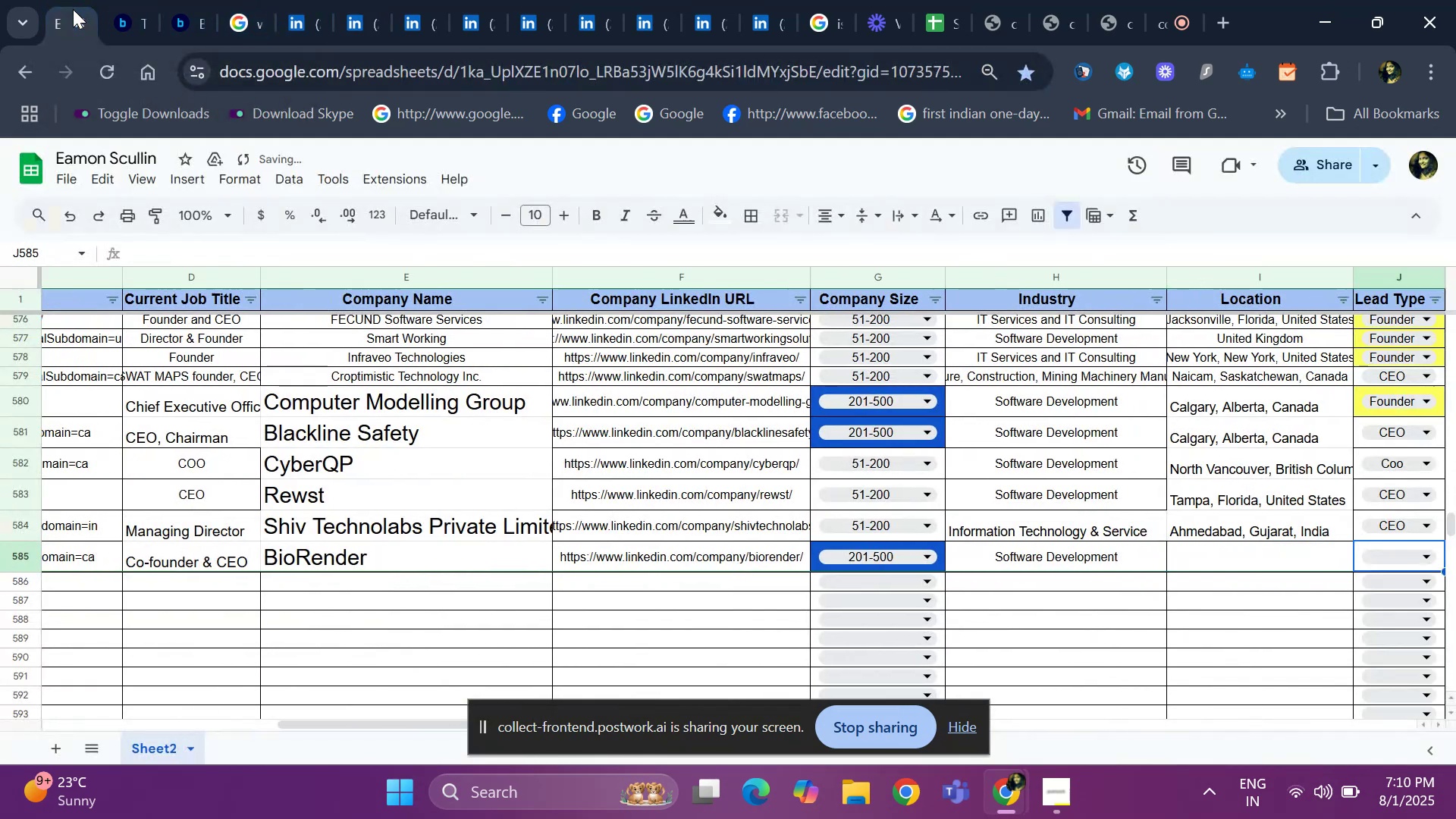 
key(ArrowRight)
 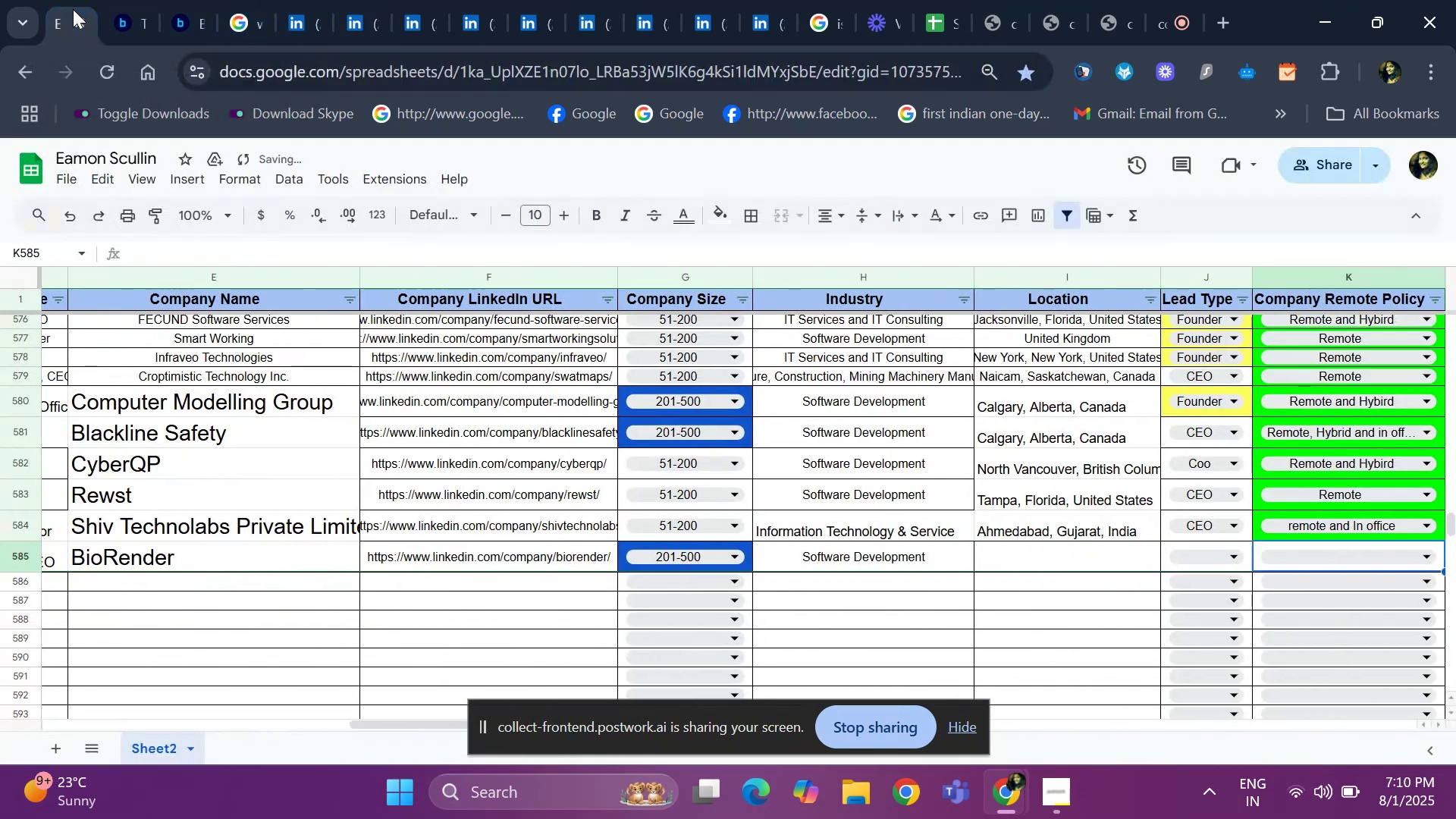 
key(ArrowLeft)
 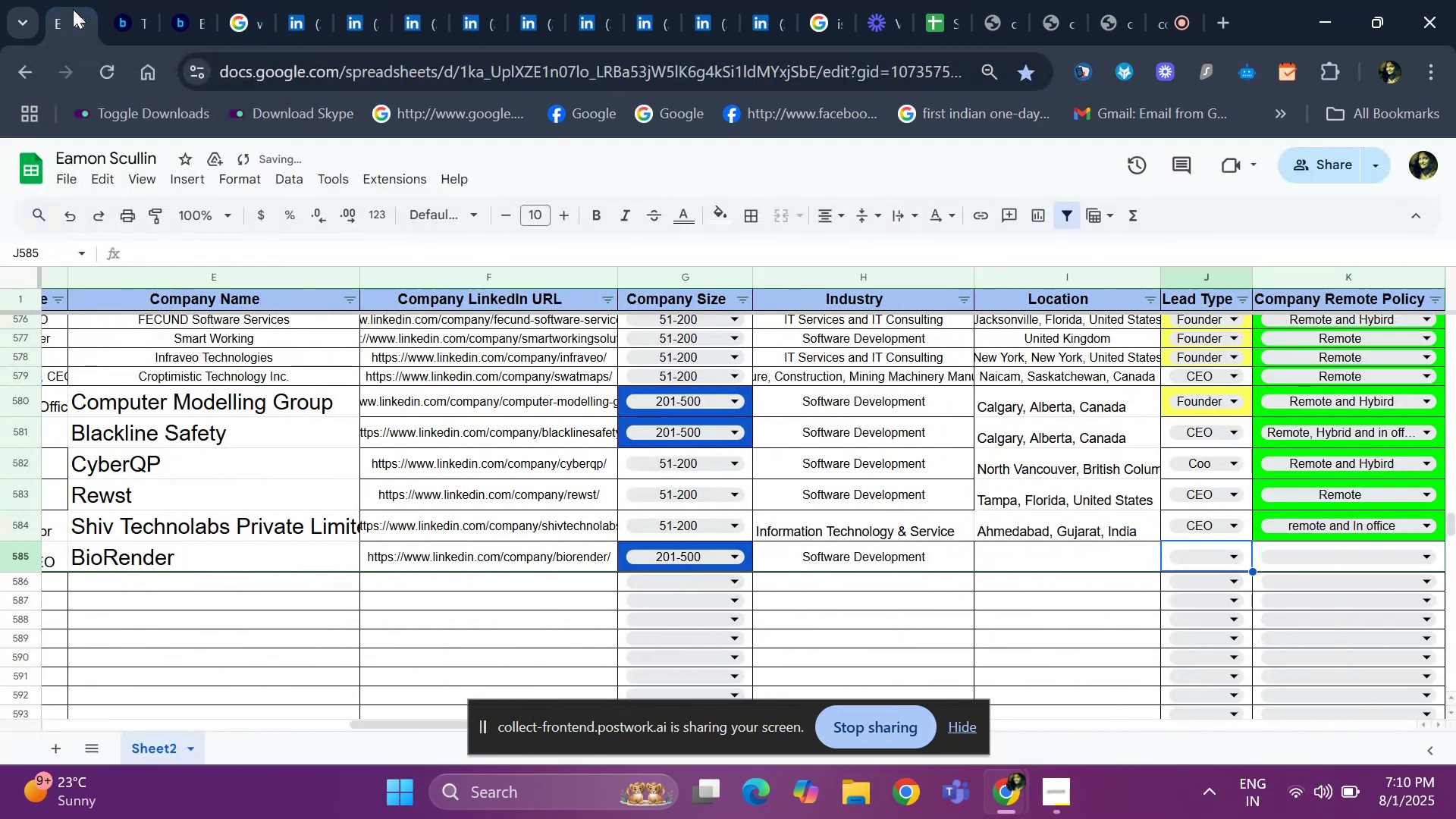 
key(ArrowLeft)
 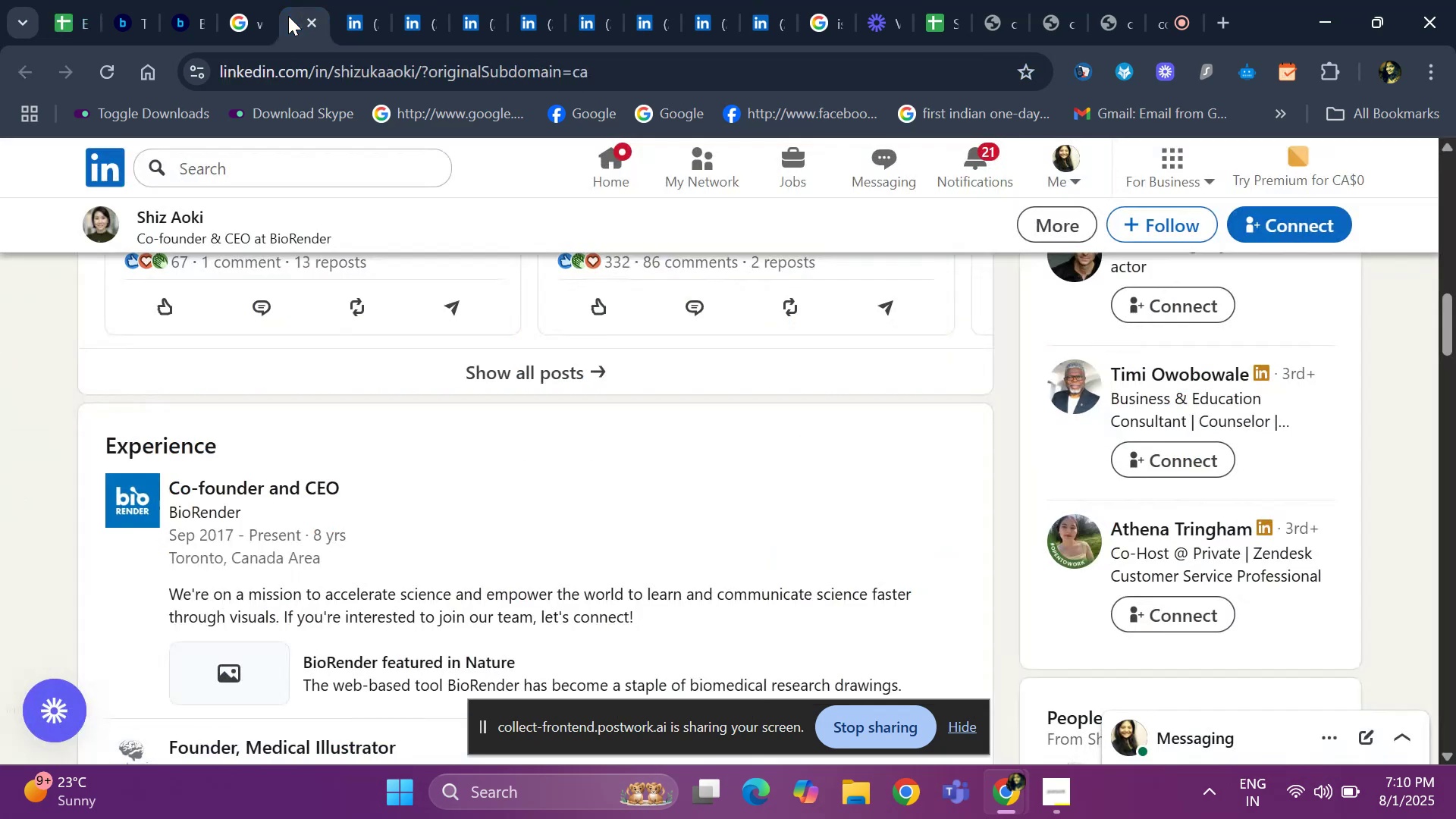 
scroll: coordinate [250, 349], scroll_direction: up, amount: 16.0
 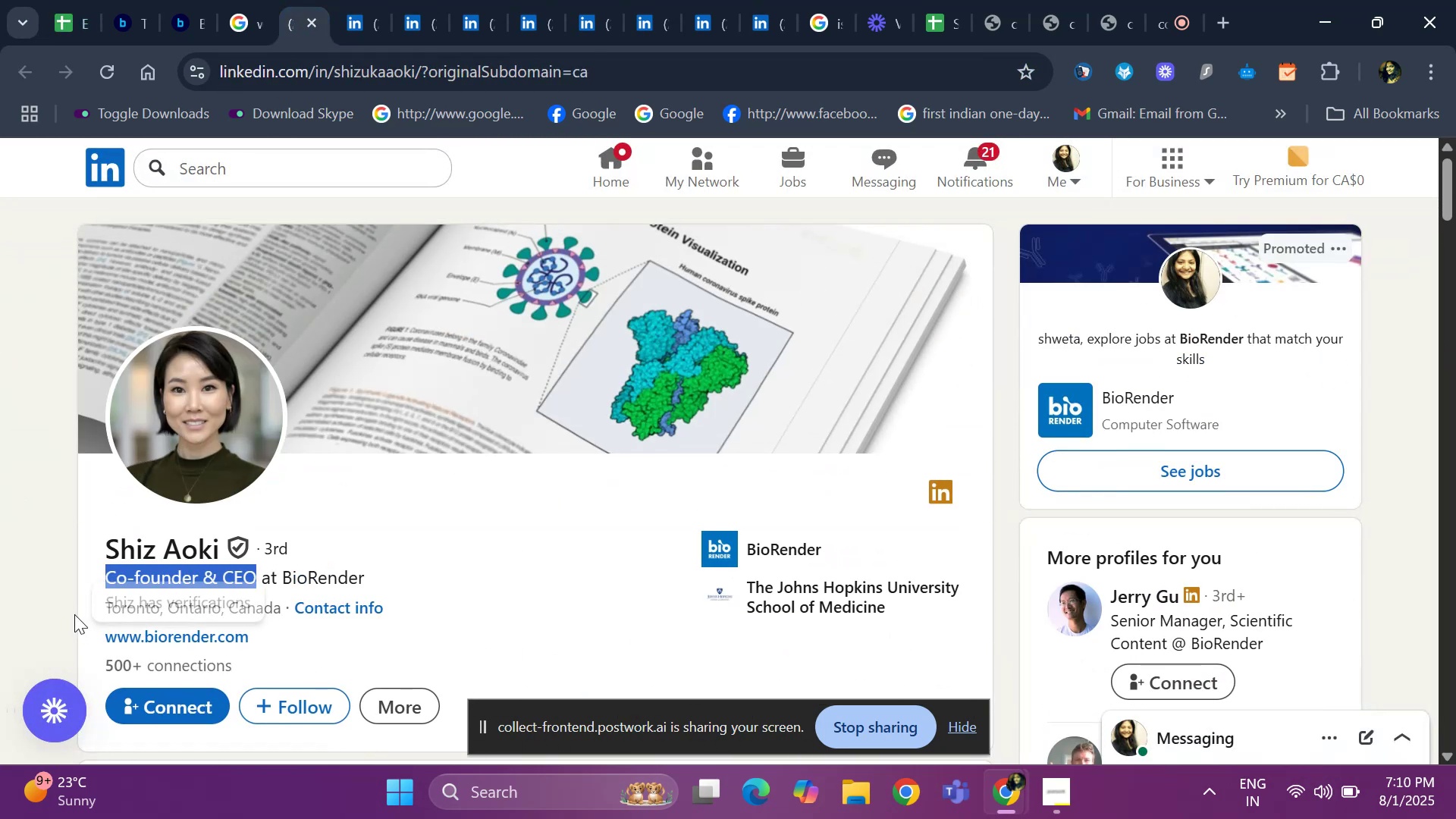 
left_click([74, 605])
 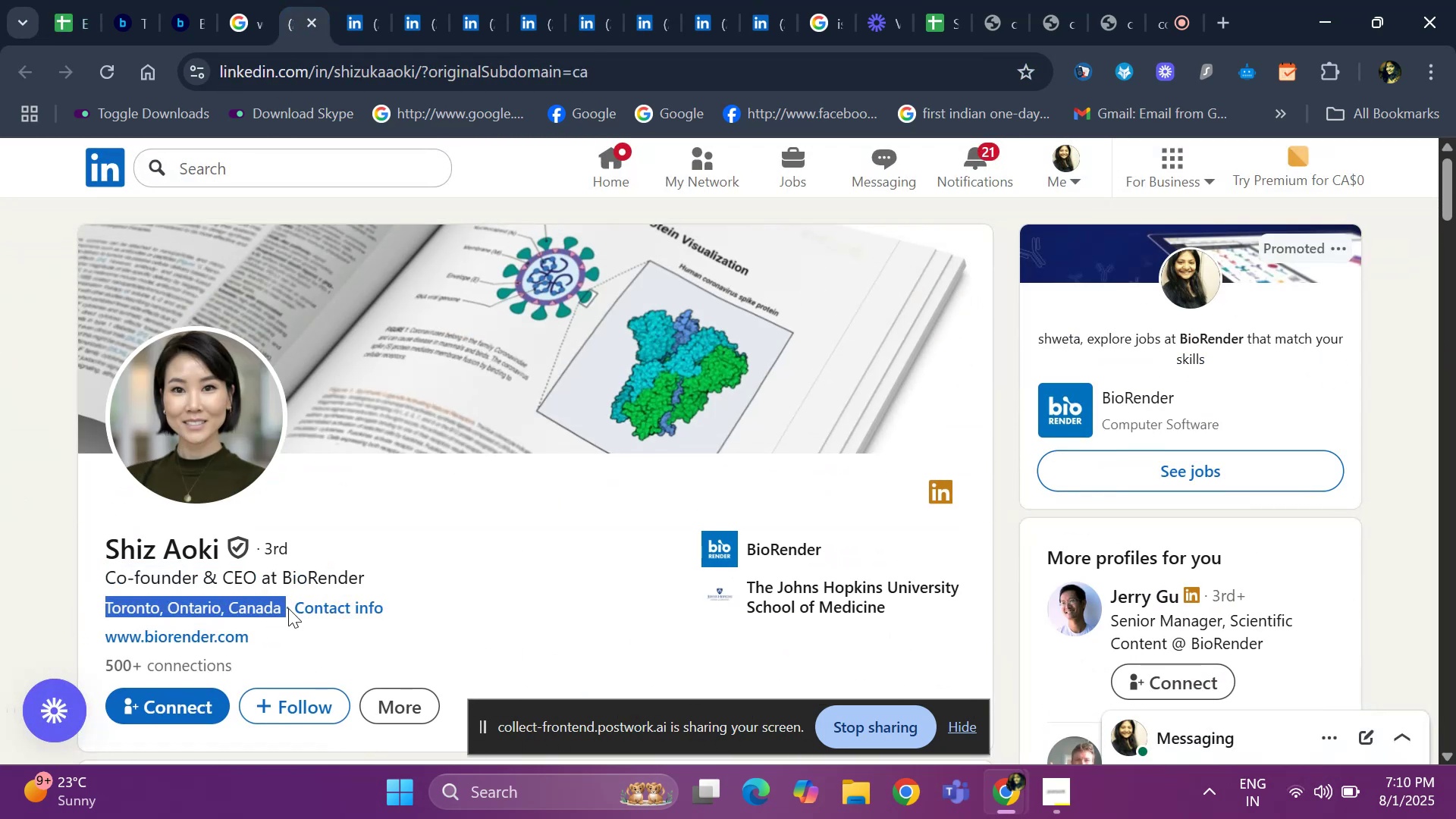 
key(Control+ControlLeft)
 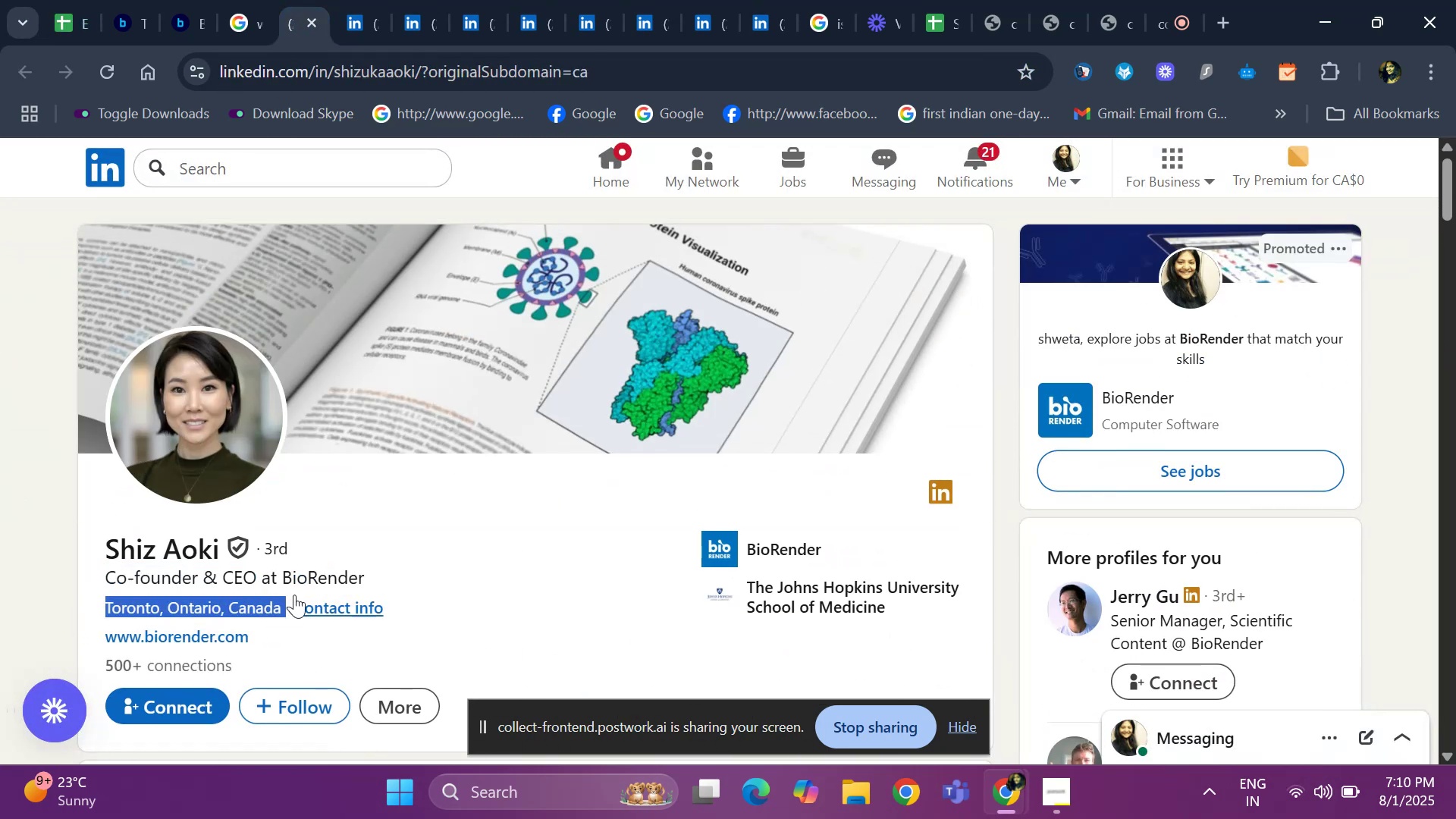 
key(Control+C)
 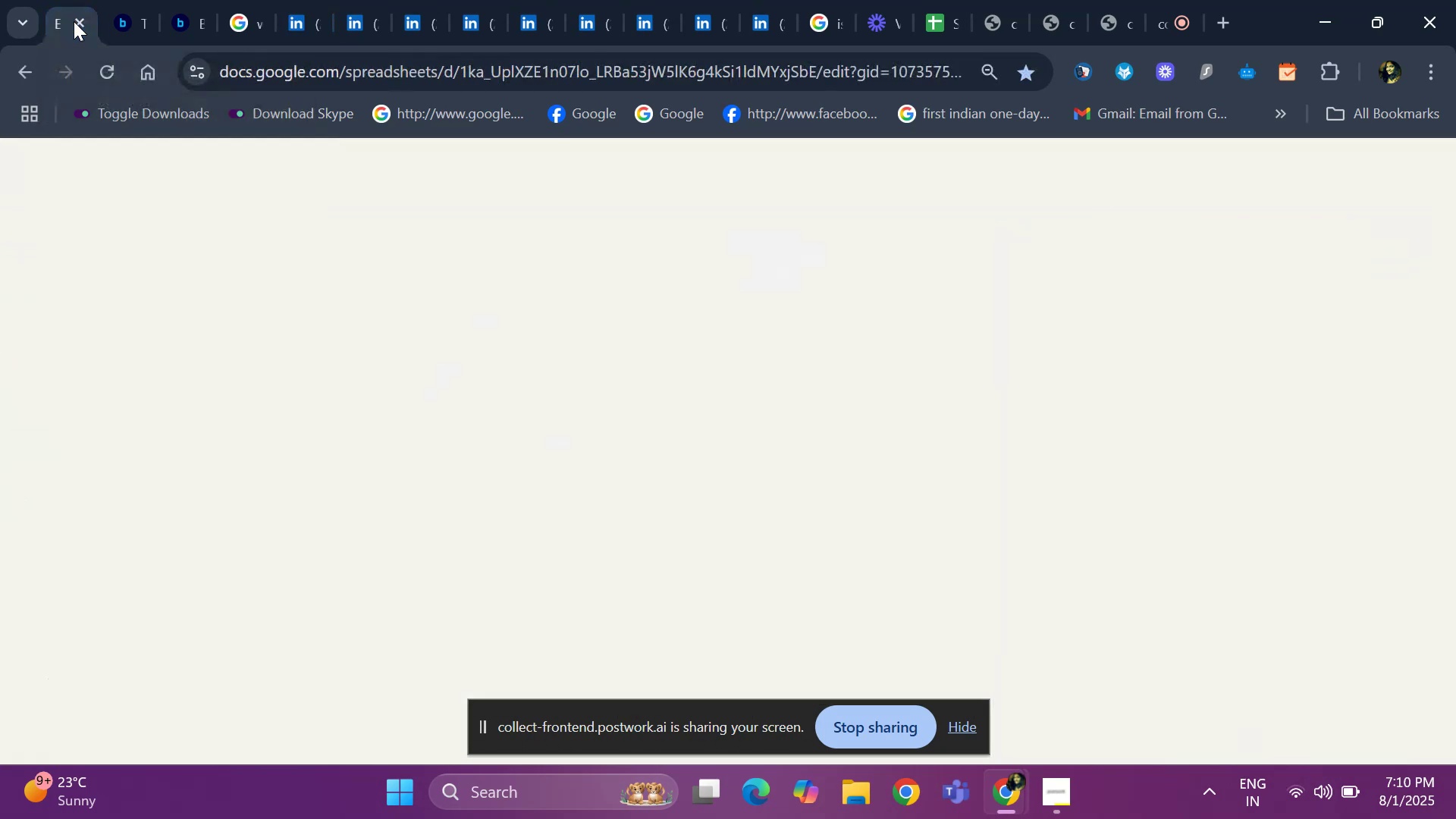 
key(Control+V)
 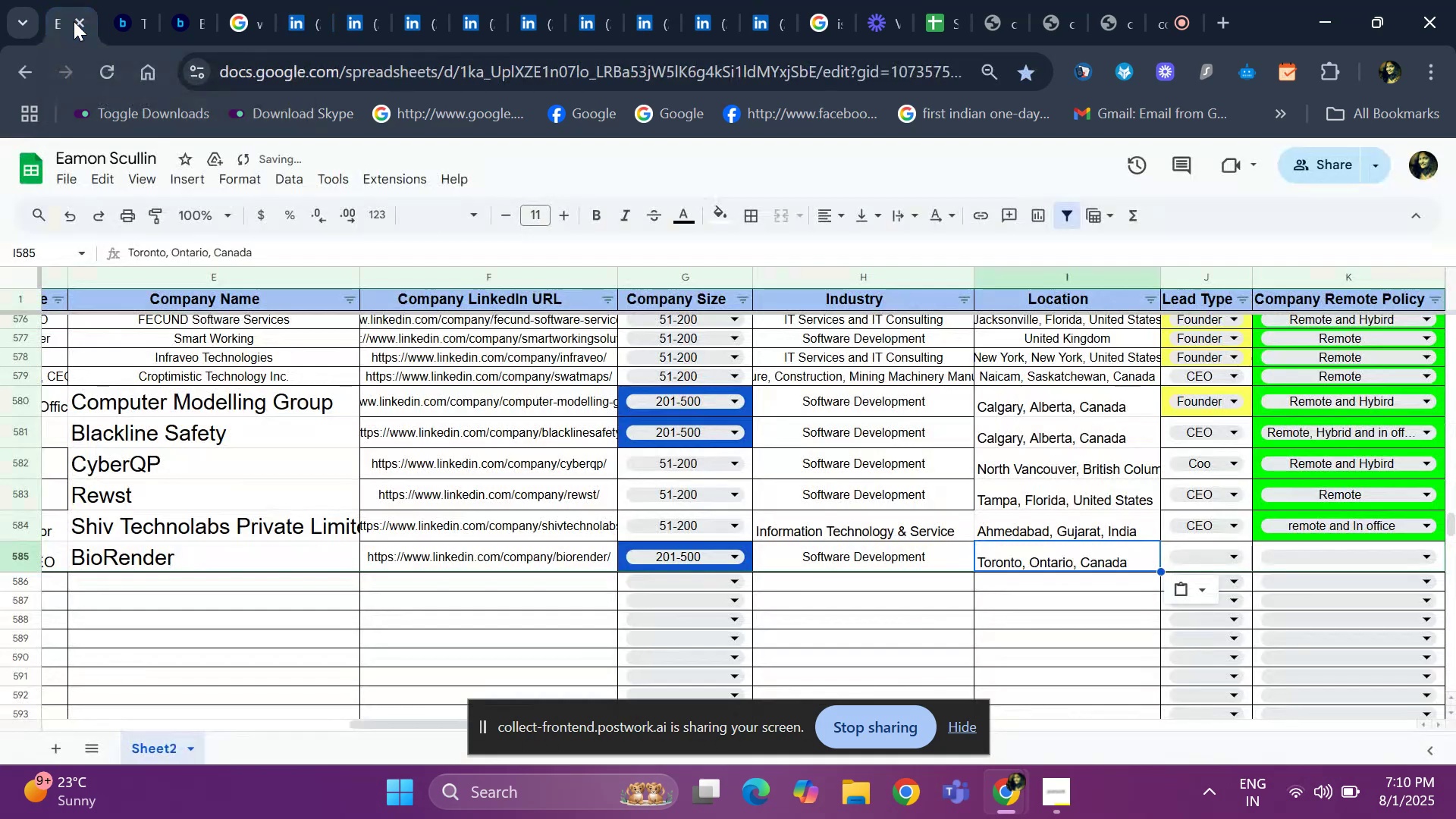 
key(ArrowRight)
 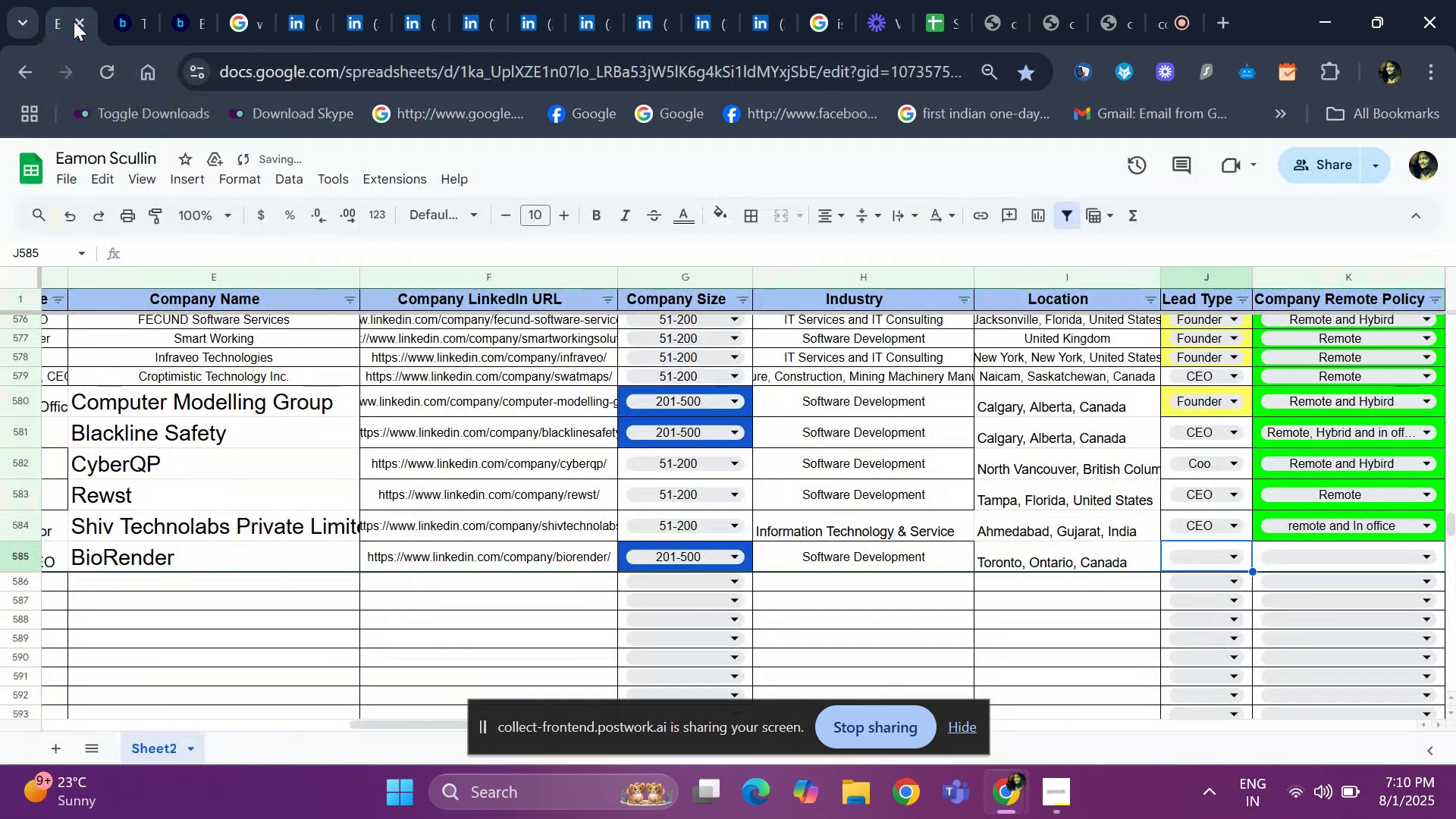 
key(ArrowLeft)
 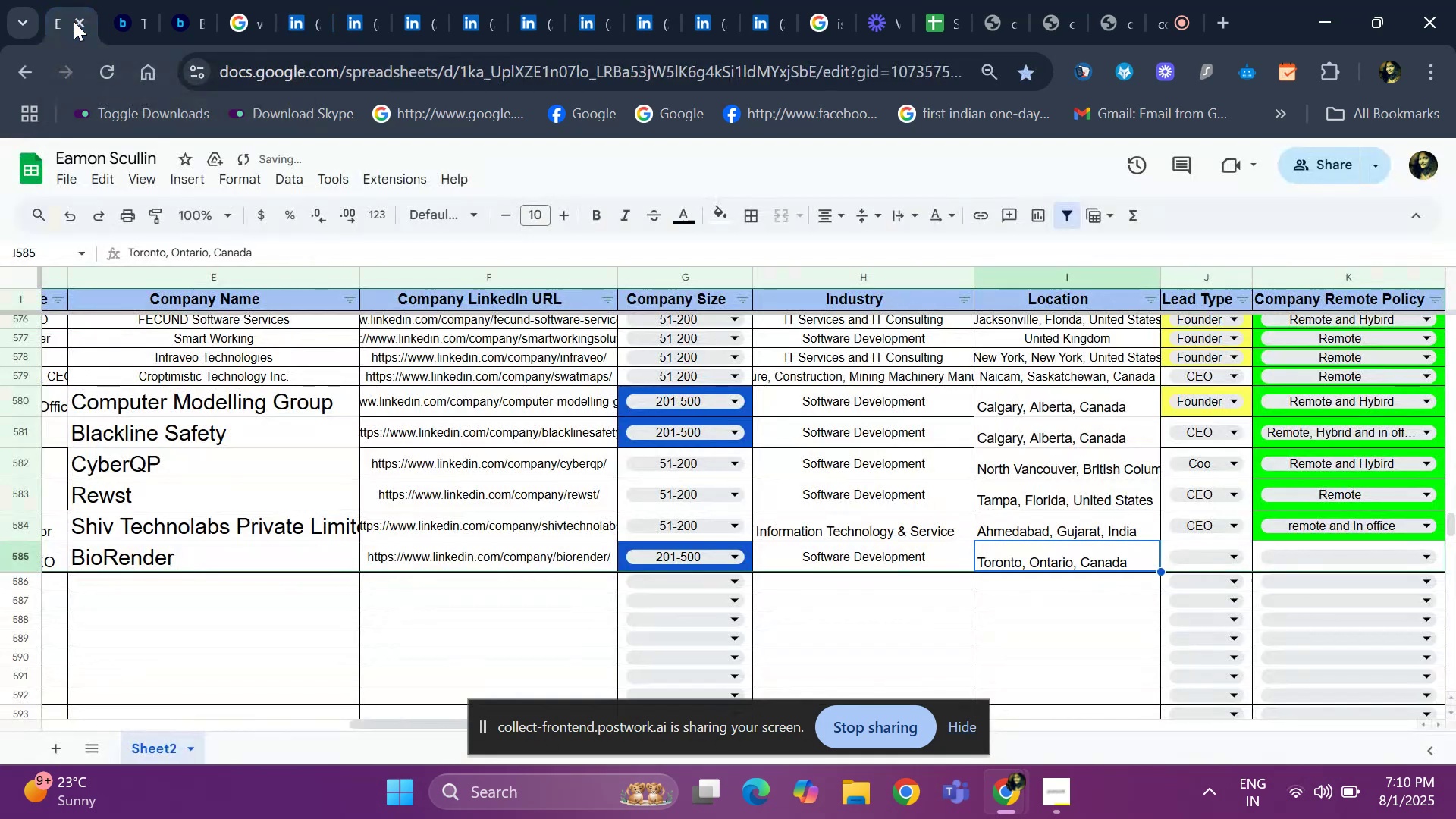 
key(ArrowLeft)
 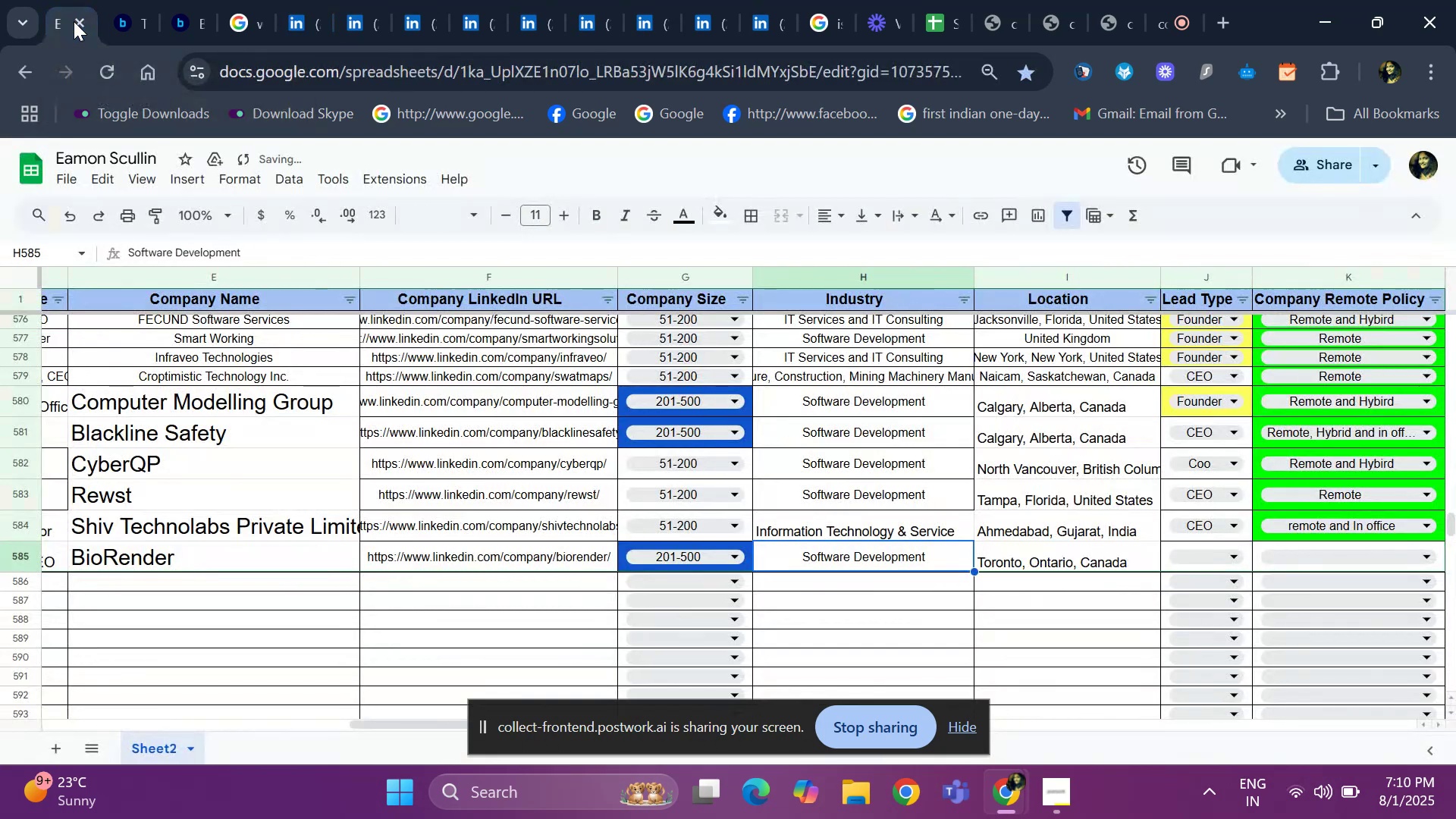 
key(ArrowLeft)
 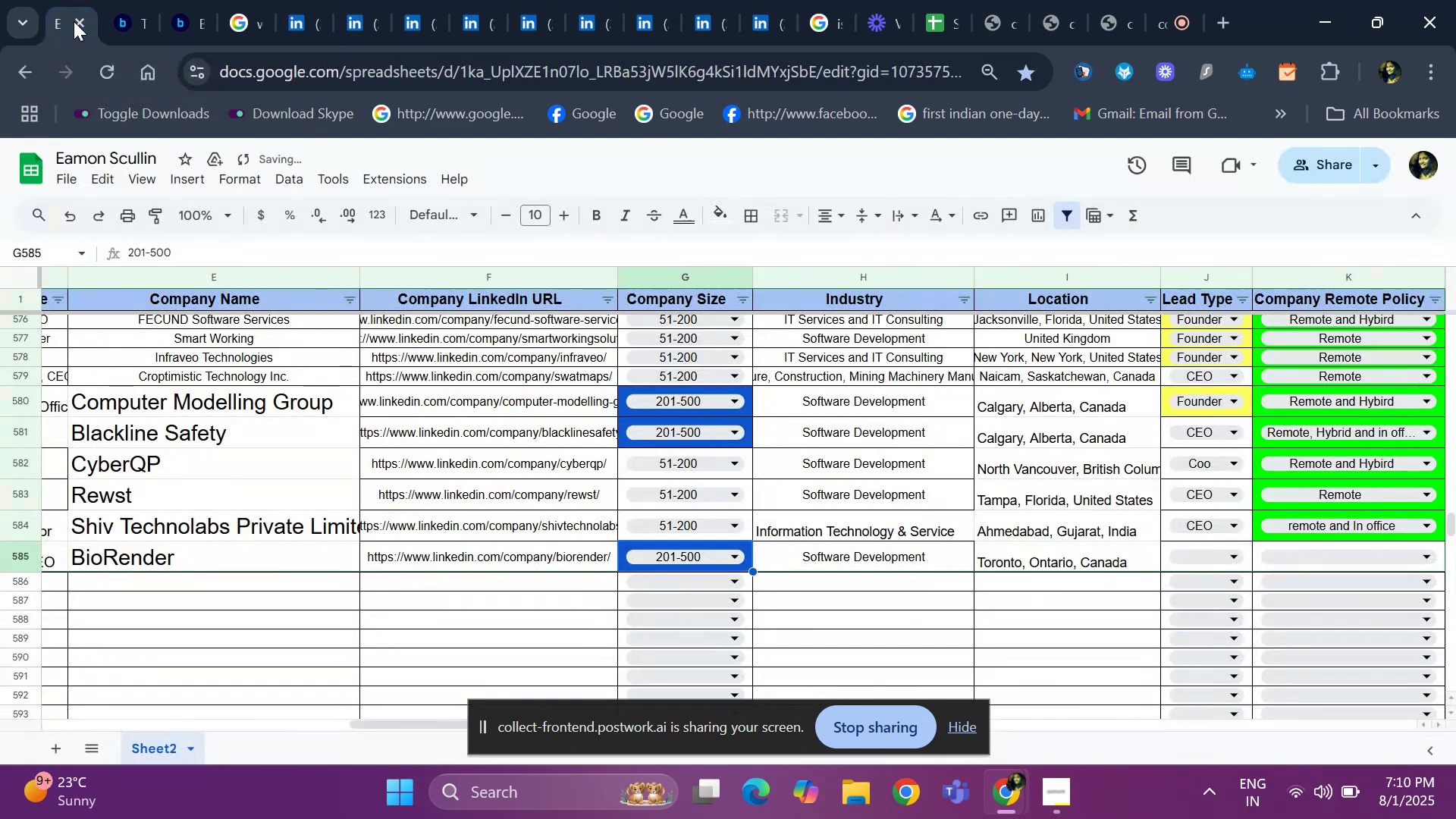 
key(ArrowLeft)
 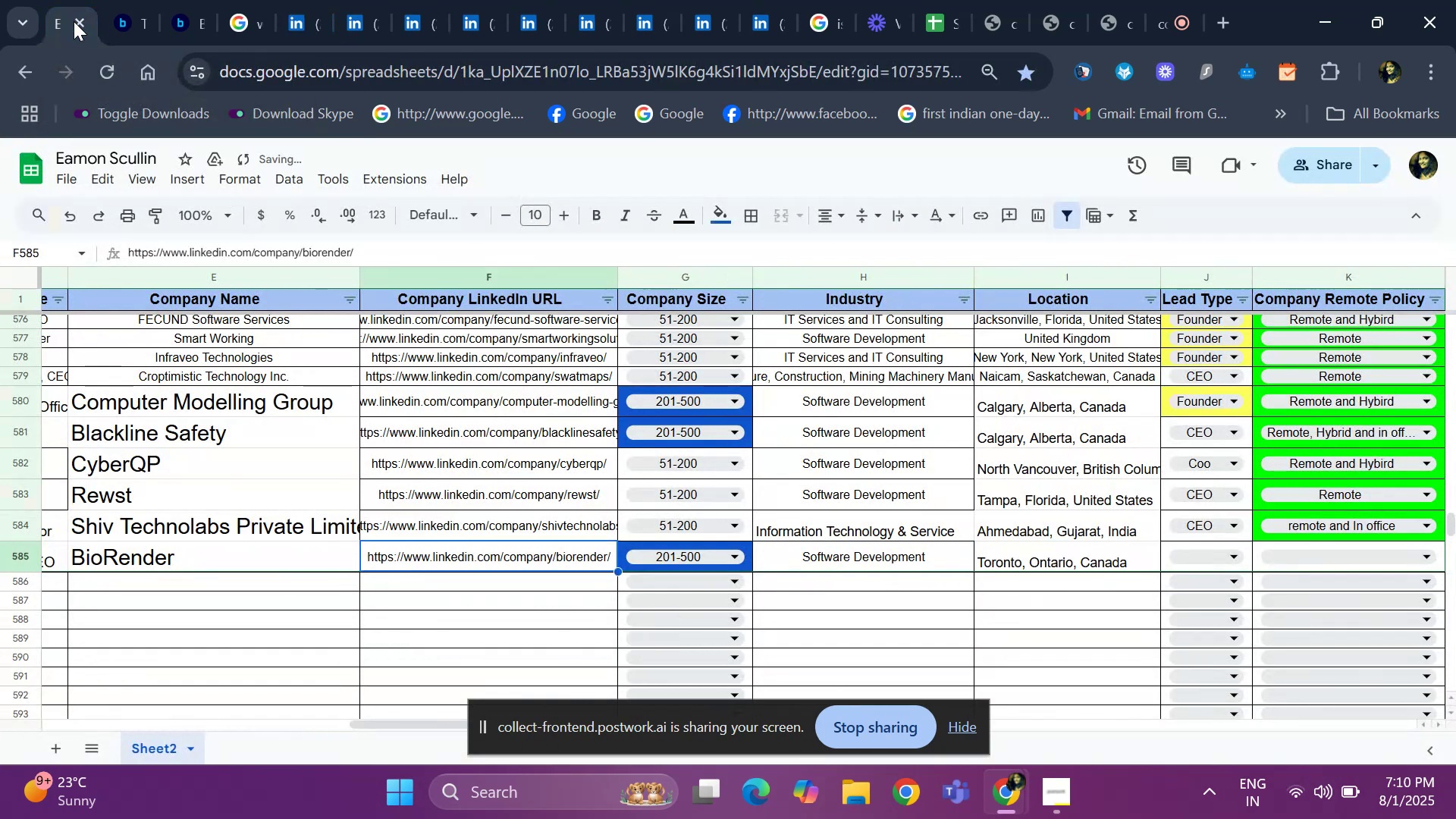 
key(ArrowLeft)
 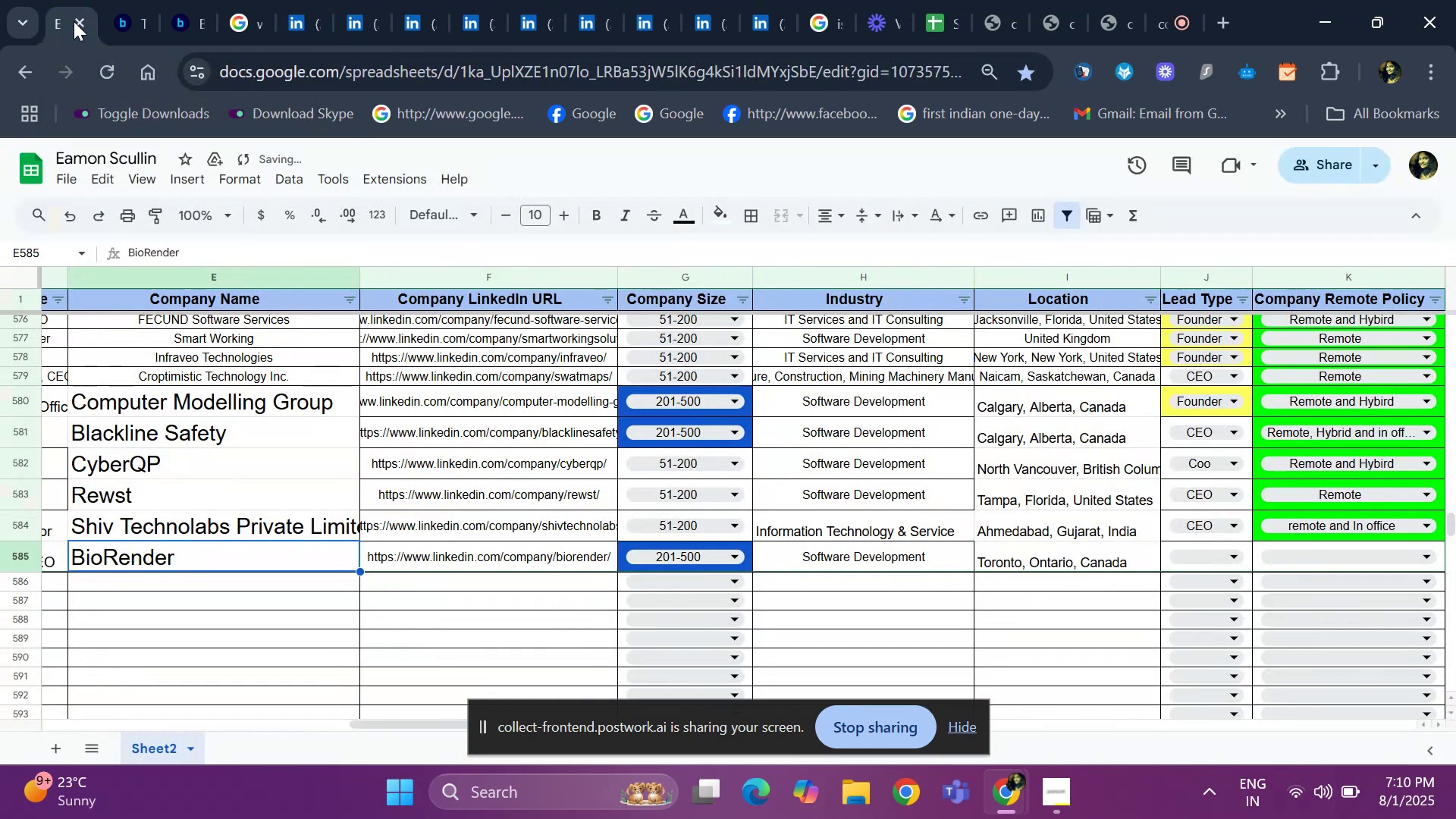 
key(ArrowLeft)
 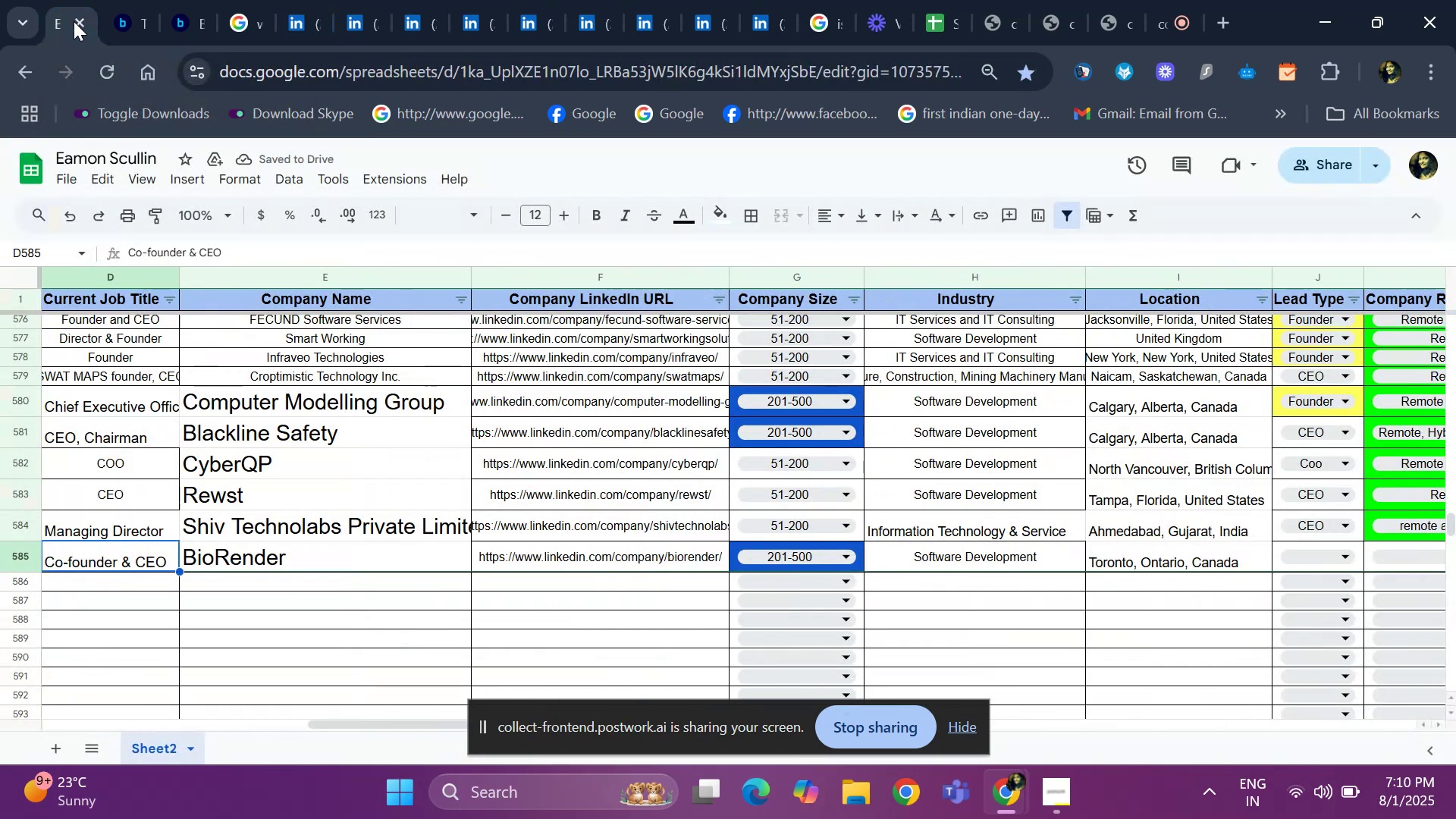 
hold_key(key=ArrowRight, duration=0.64)
 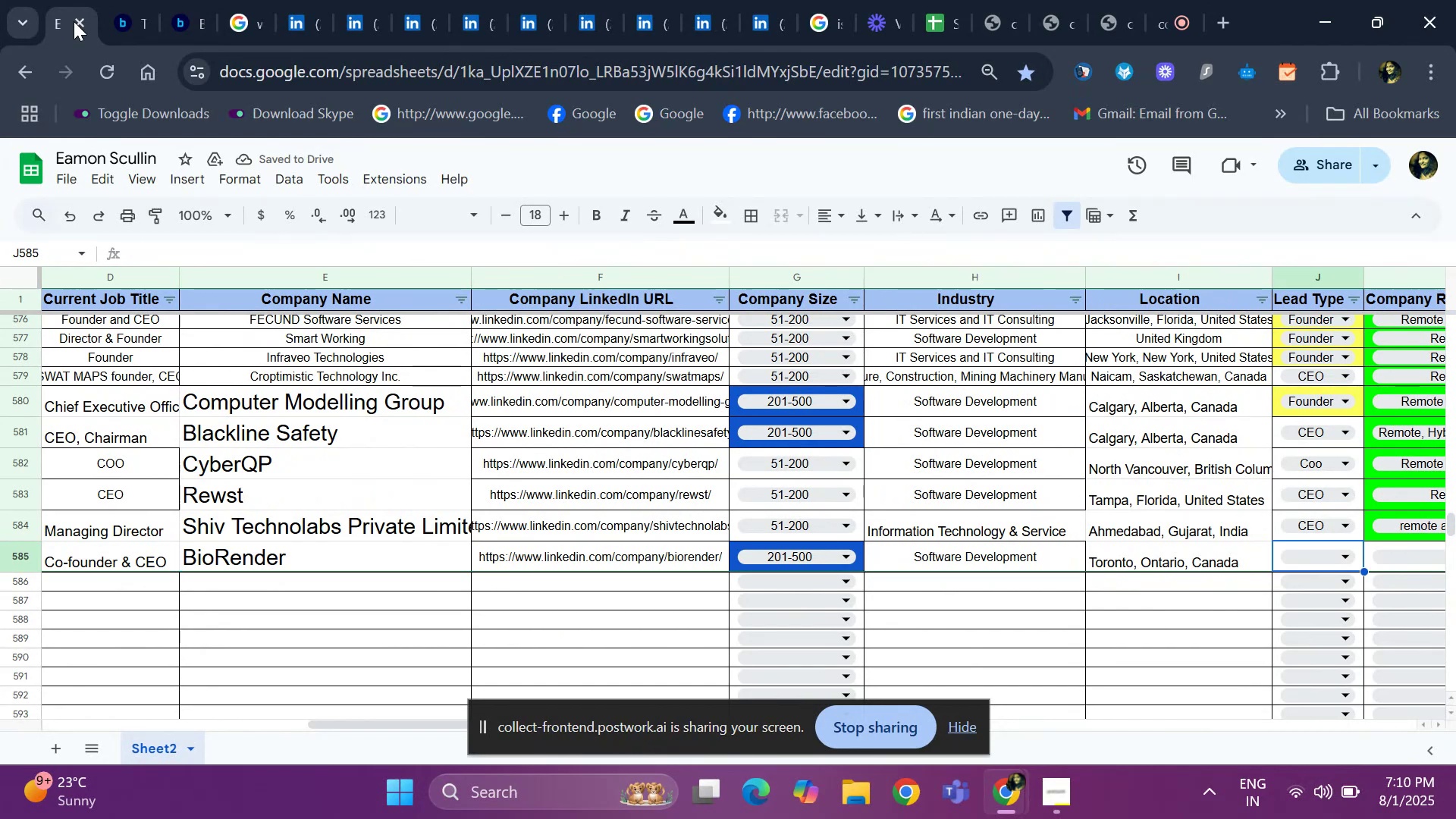 
hold_key(key=ArrowRight, duration=0.32)
 